 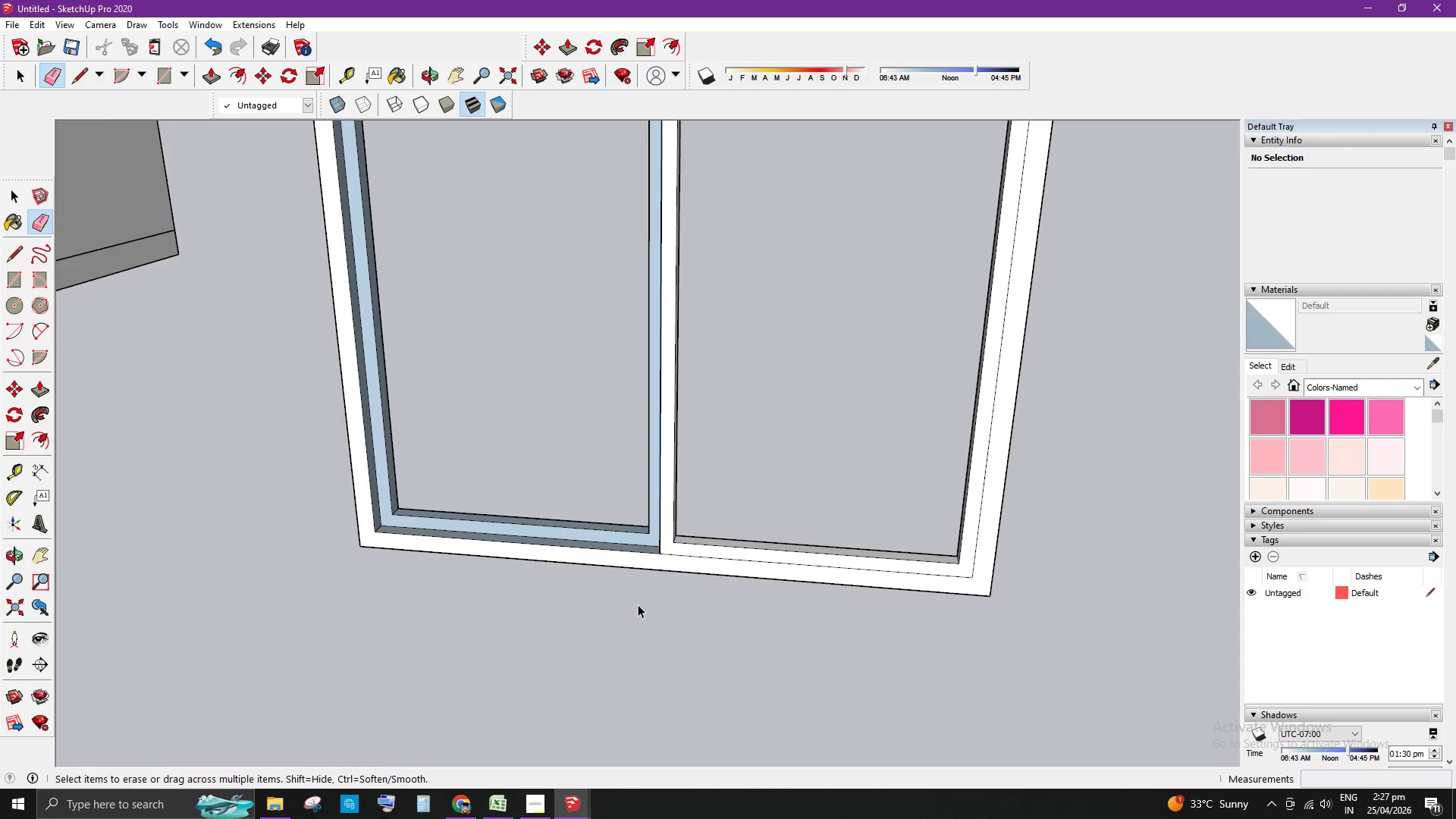 
key(Space)
 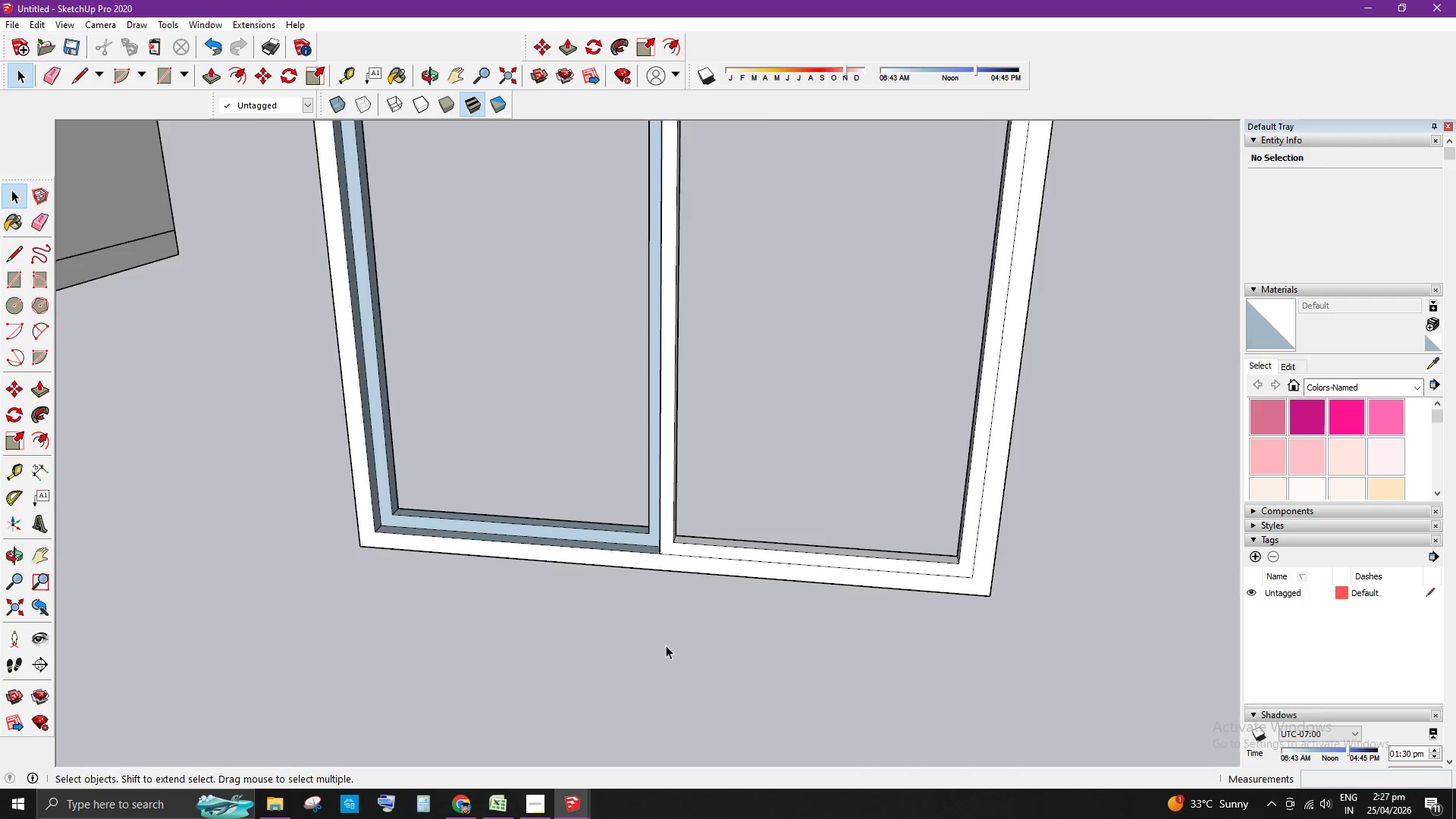 
scroll: coordinate [365, 340], scroll_direction: down, amount: 7.0
 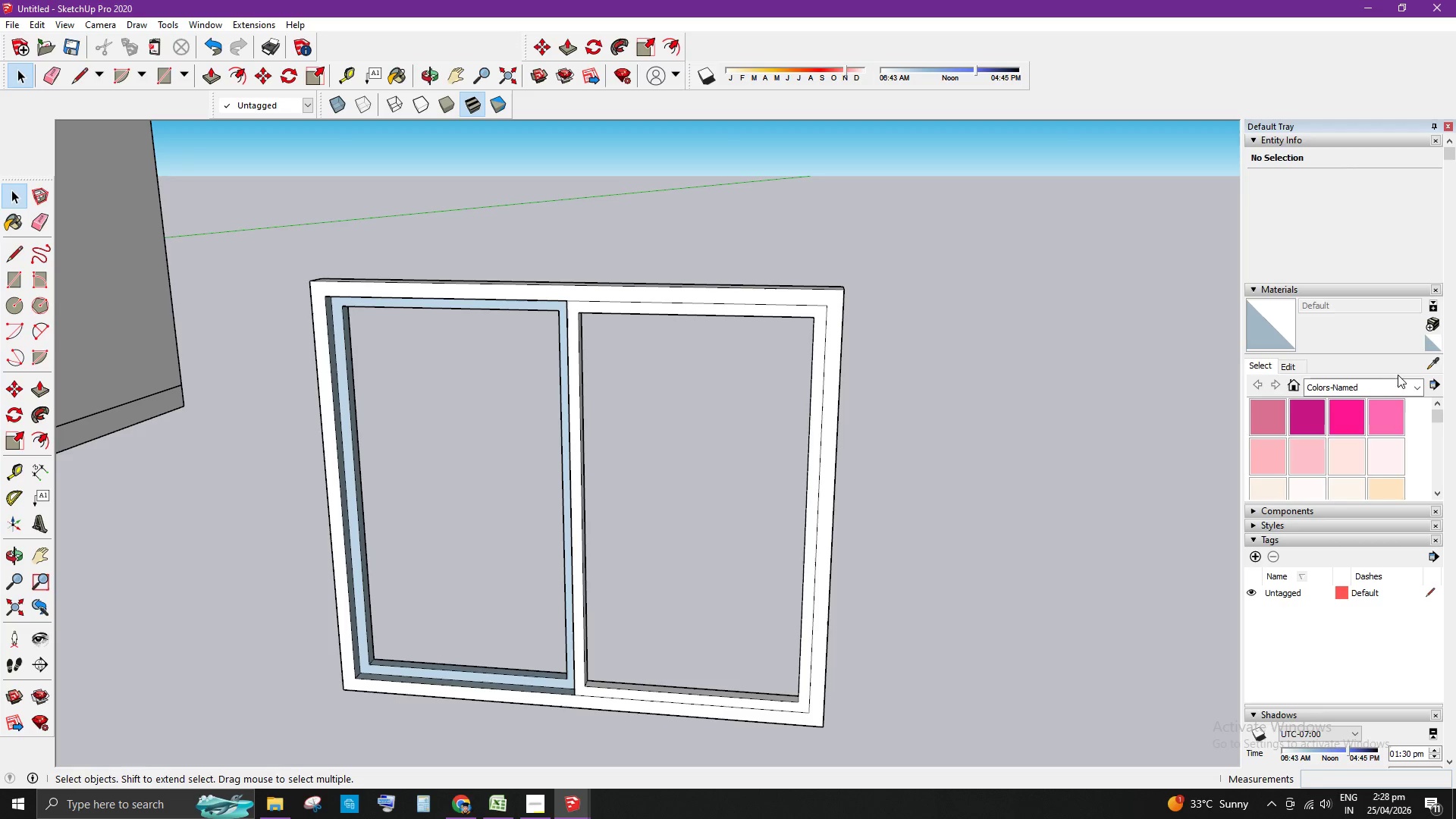 
double_click([1398, 387])
 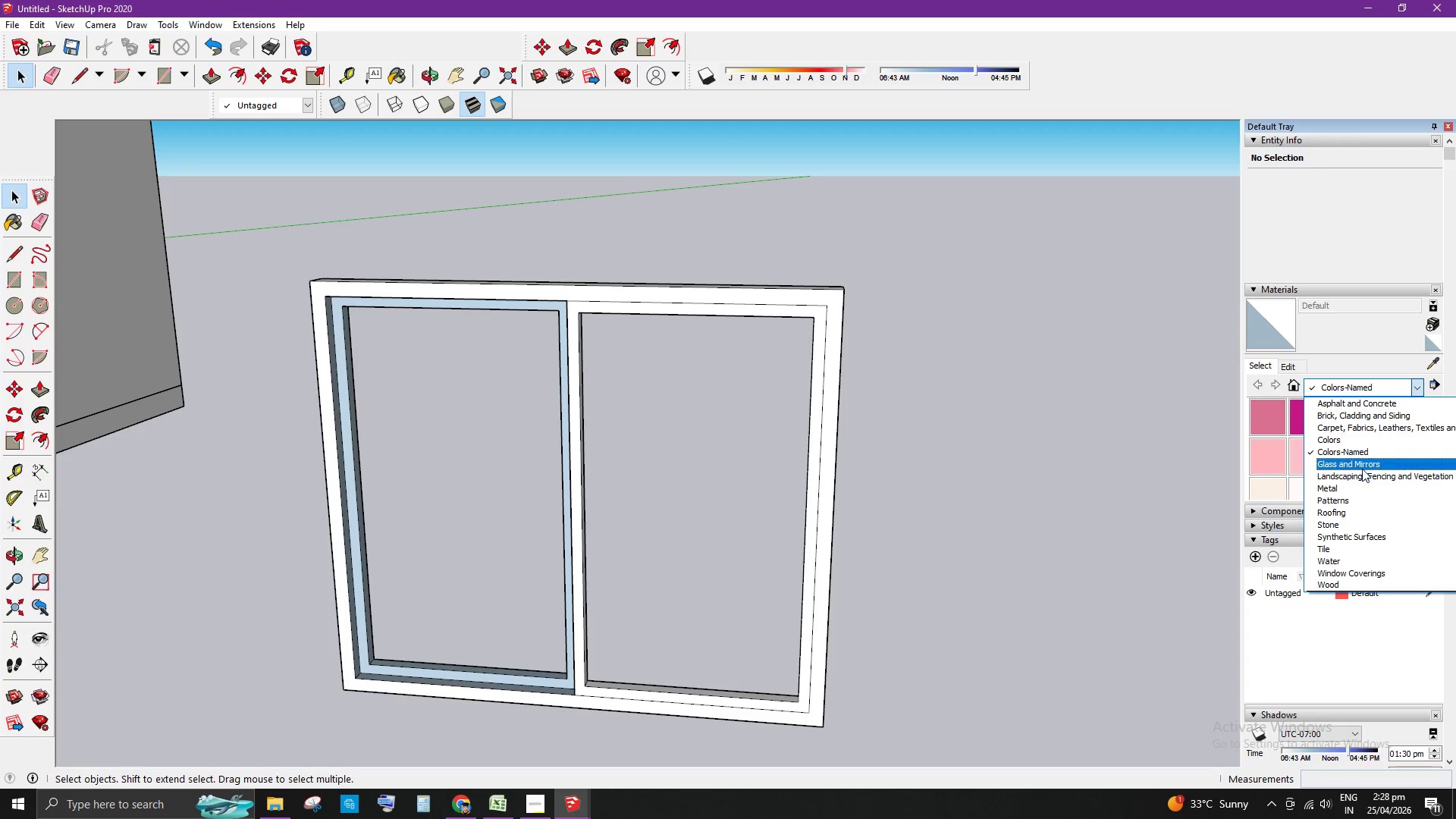 
left_click([1362, 455])
 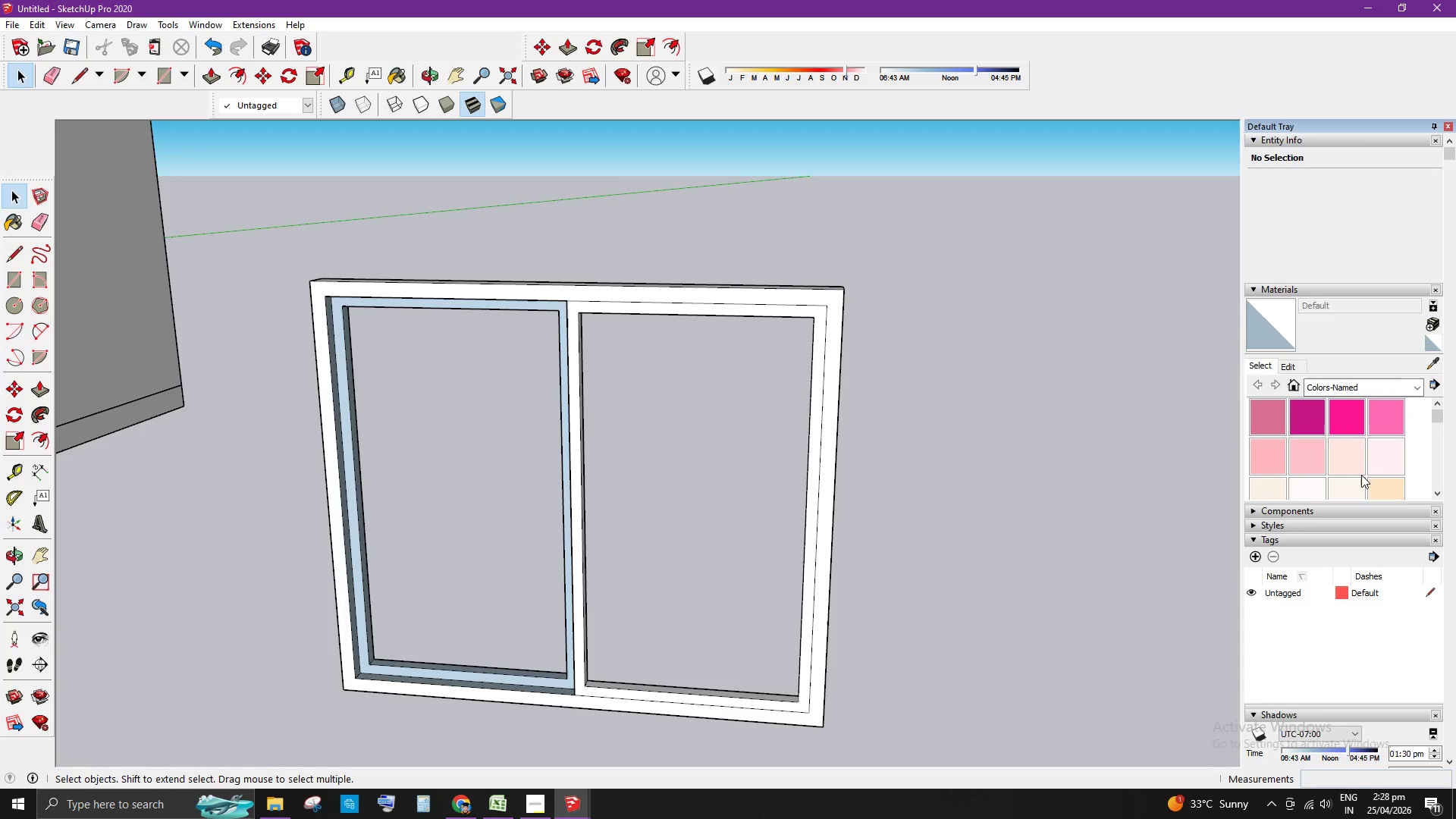 
scroll: coordinate [1378, 460], scroll_direction: down, amount: 15.0
 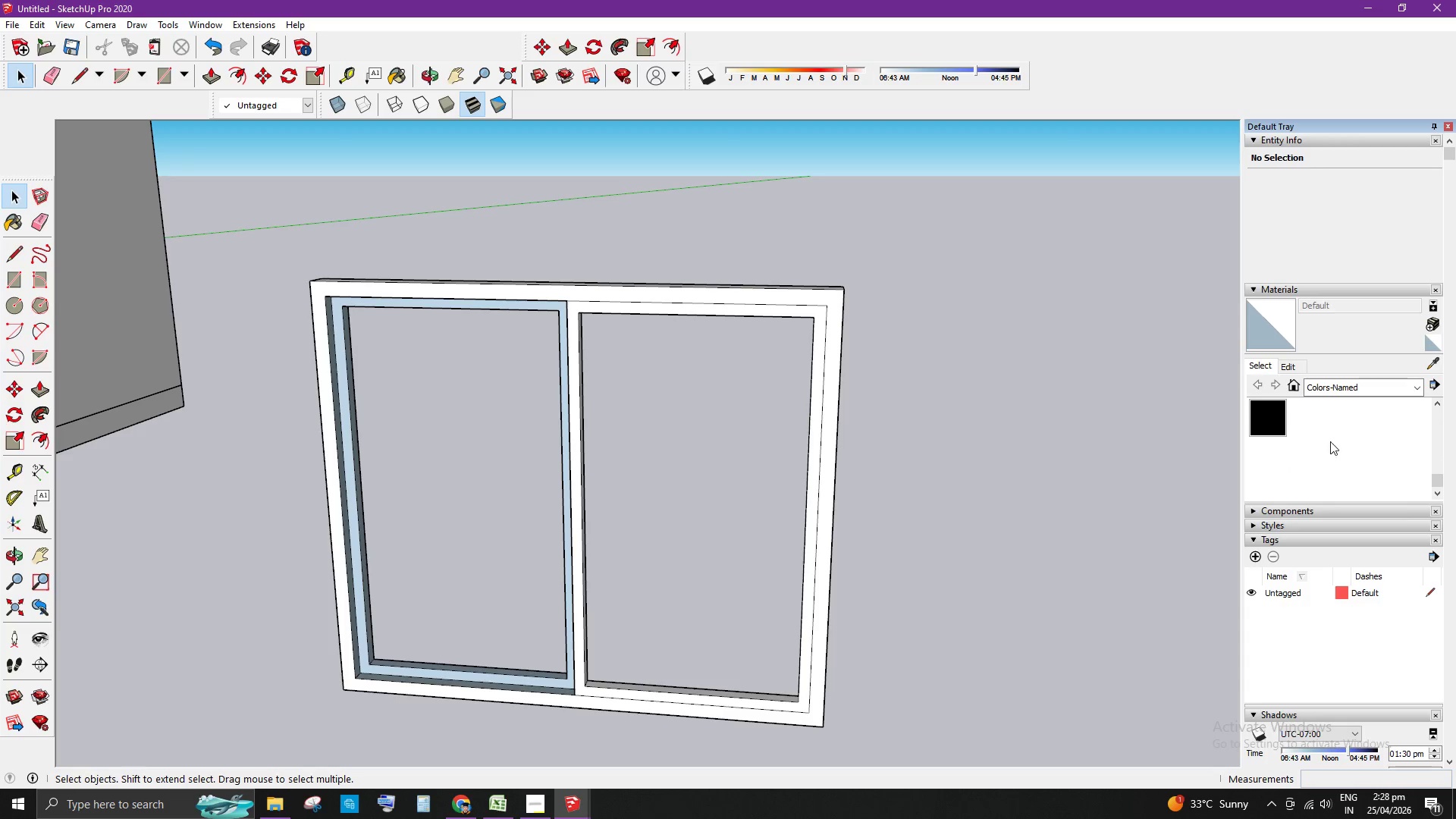 
scroll: coordinate [1323, 438], scroll_direction: up, amount: 1.0
 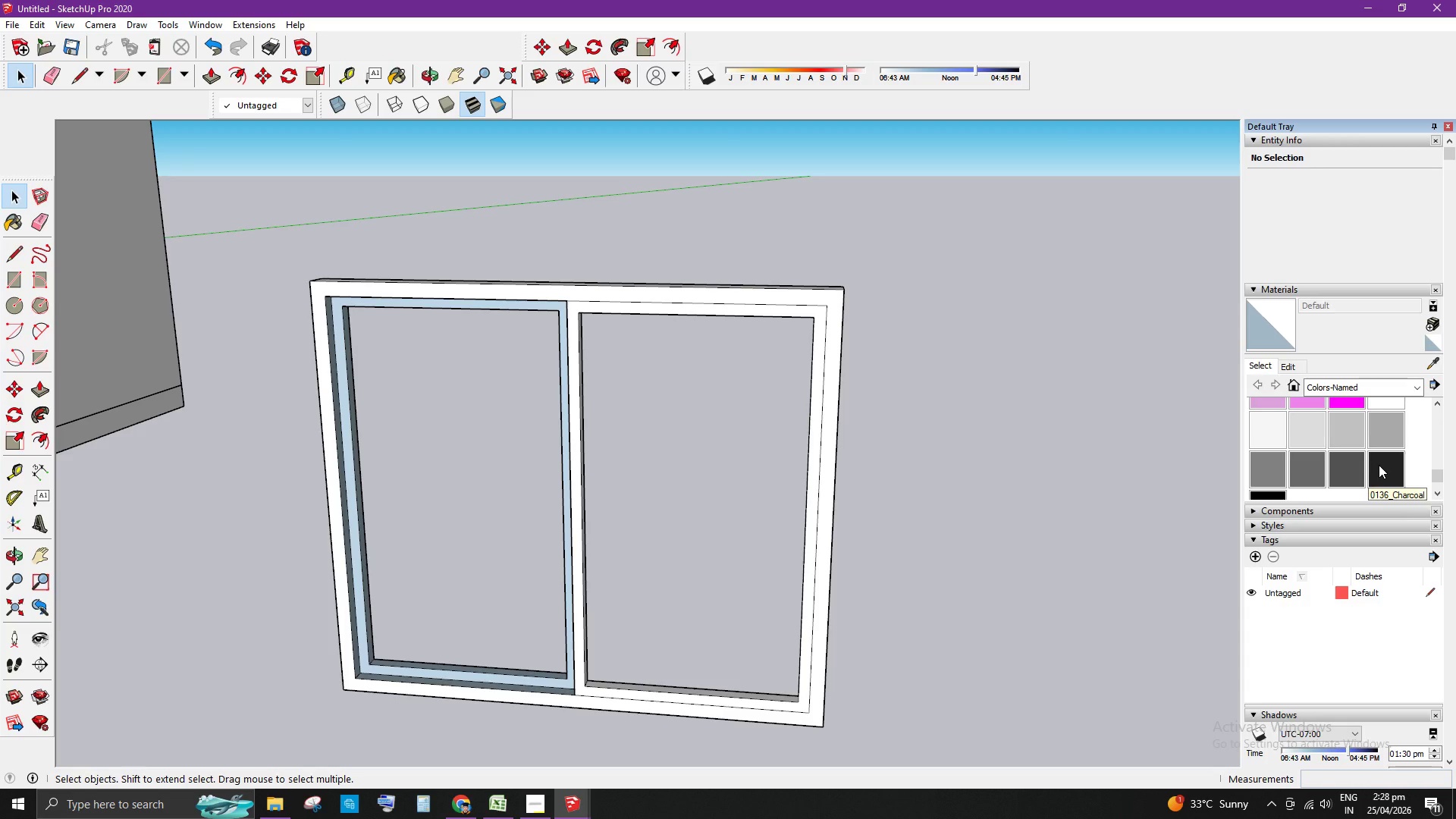 
left_click([1379, 465])
 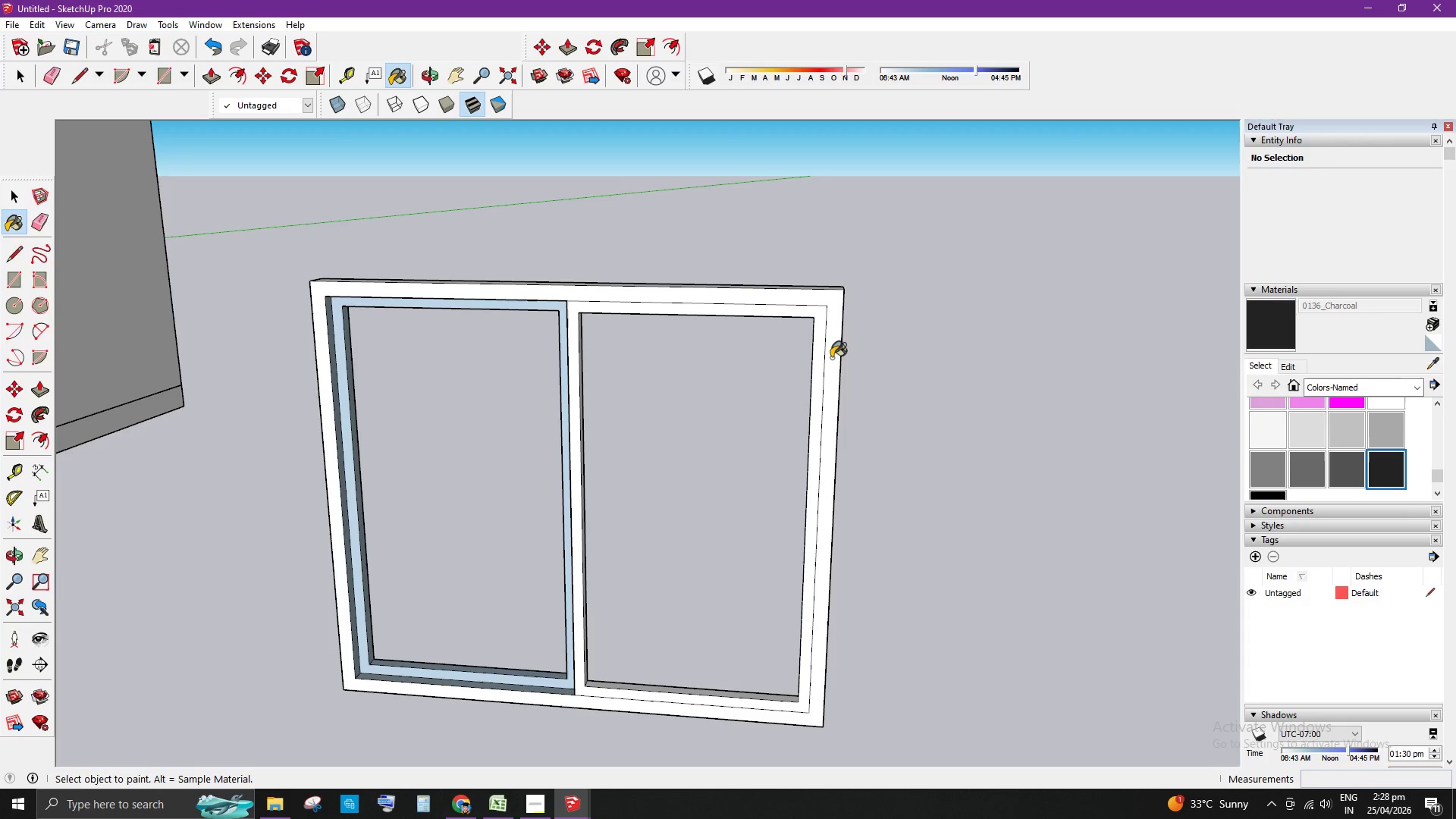 
left_click([832, 357])
 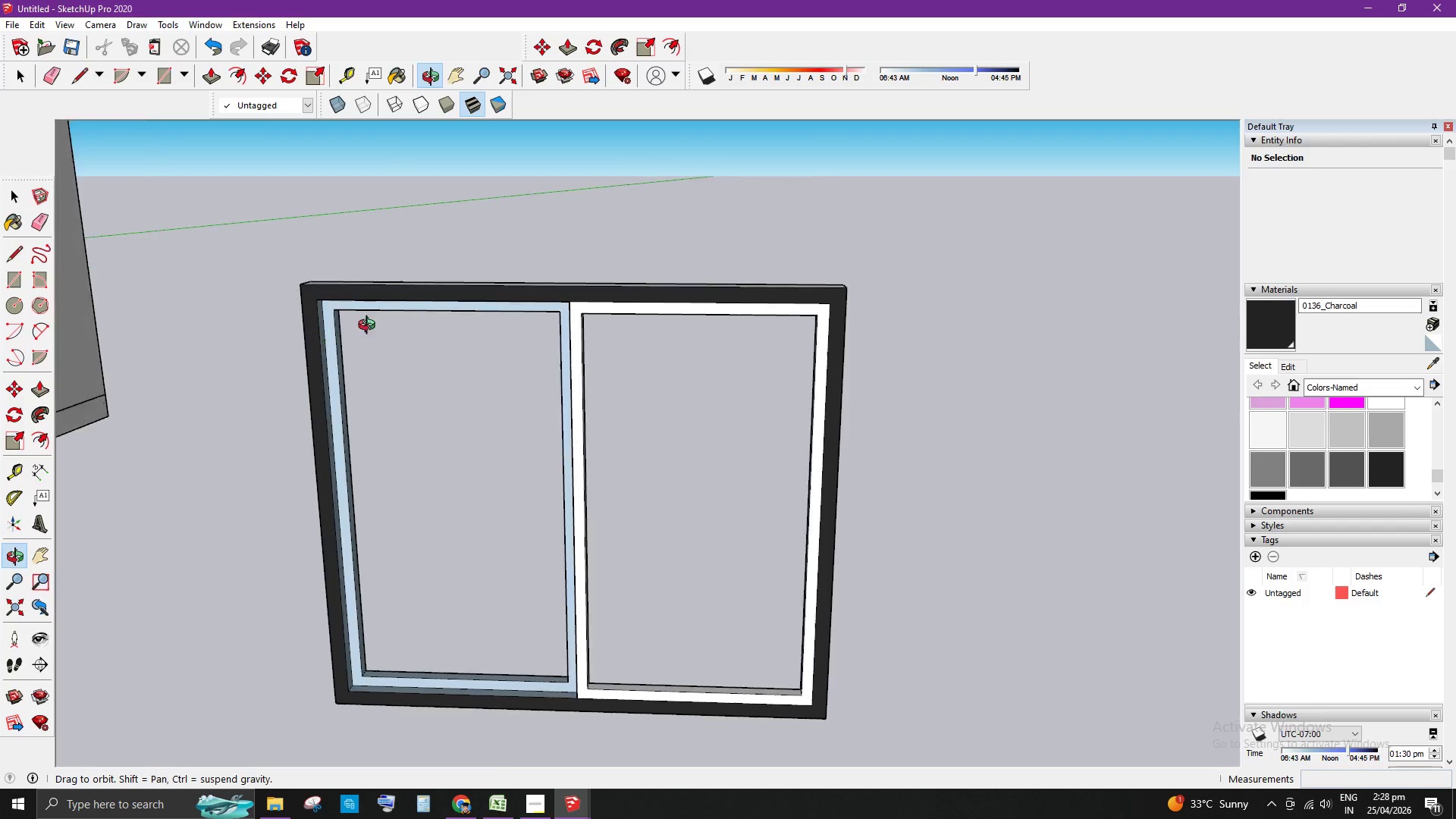 
scroll: coordinate [460, 296], scroll_direction: up, amount: 1.0
 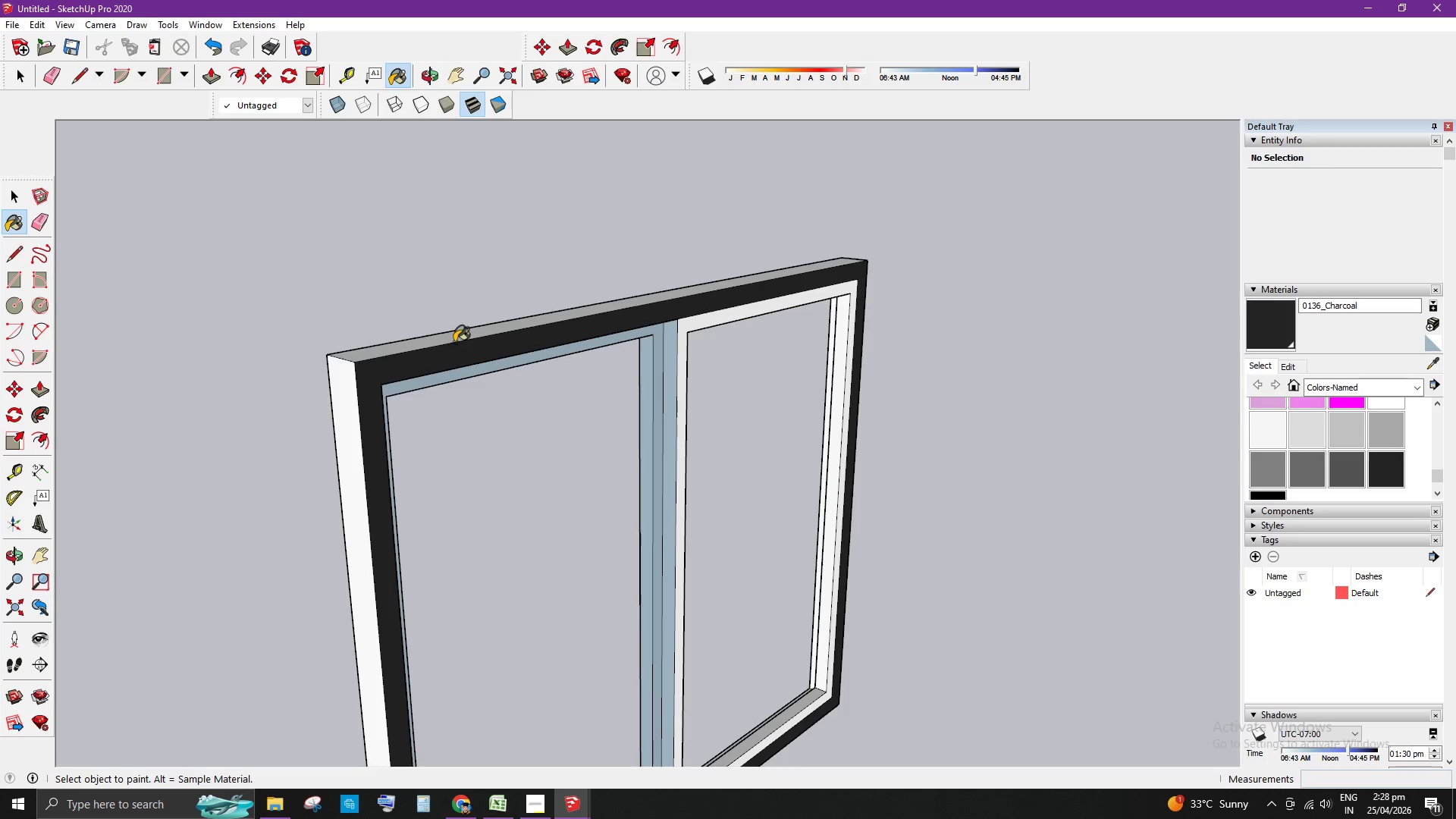 
left_click([461, 338])
 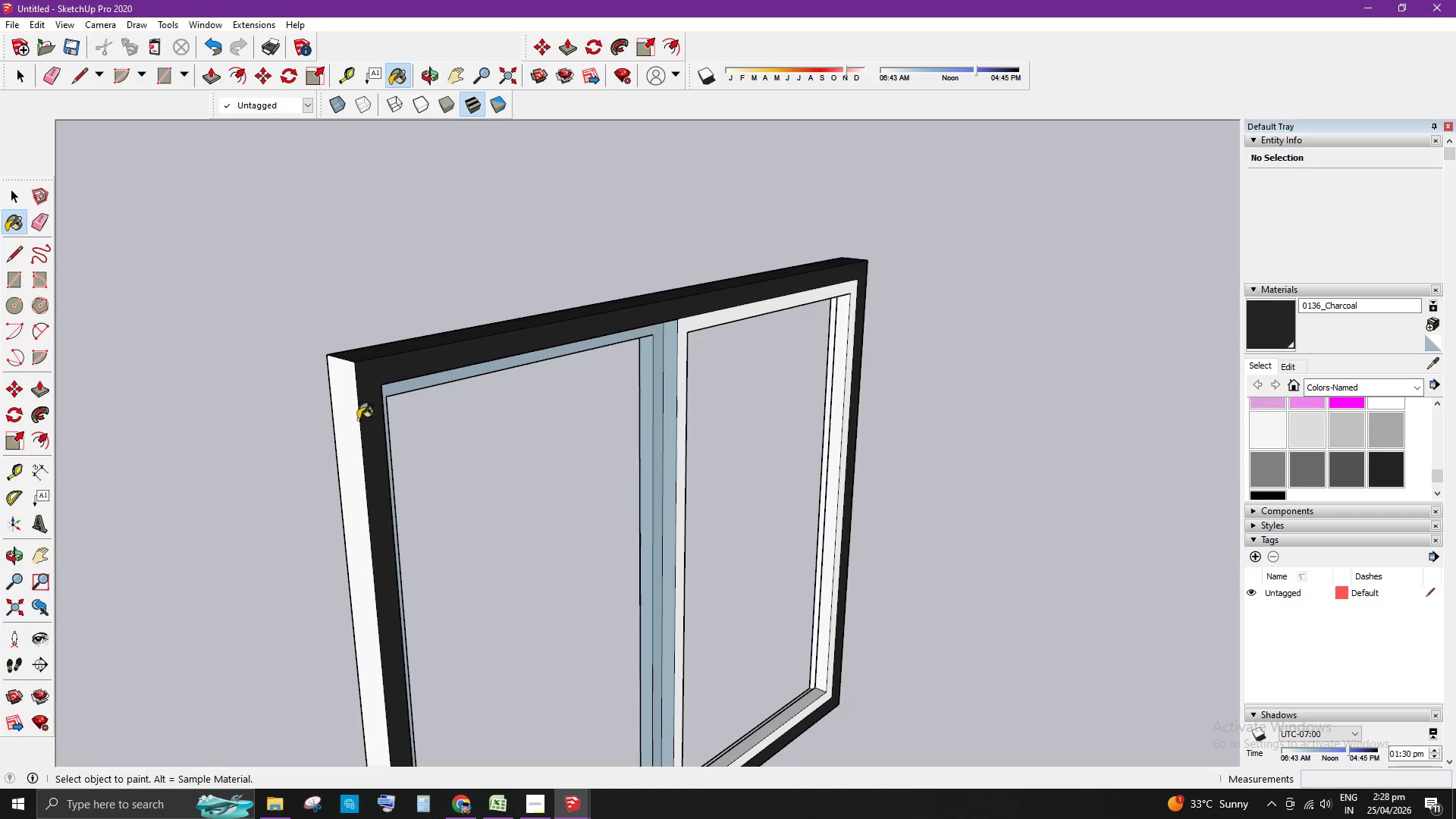 
left_click([349, 419])
 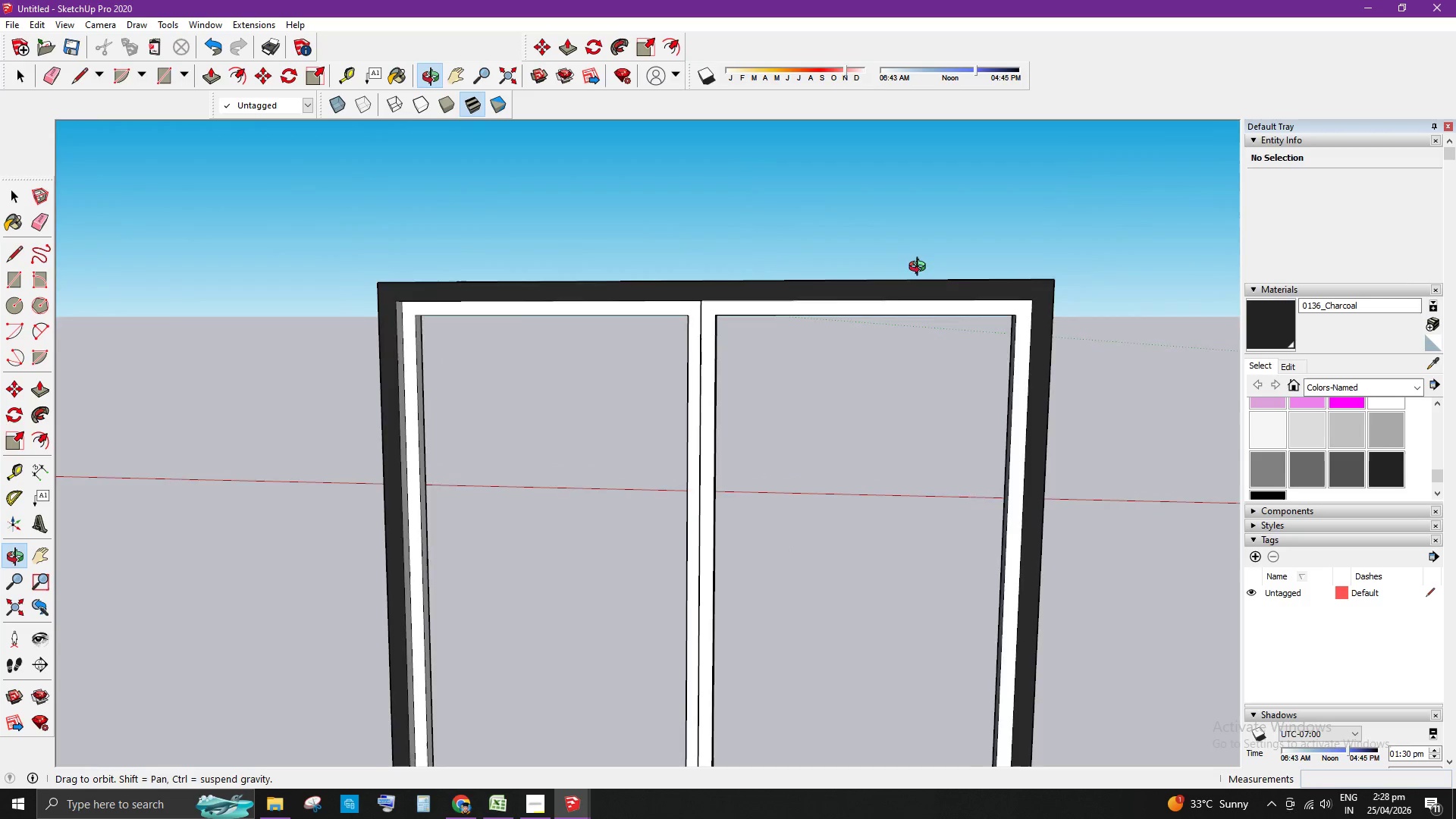 
key(Space)
 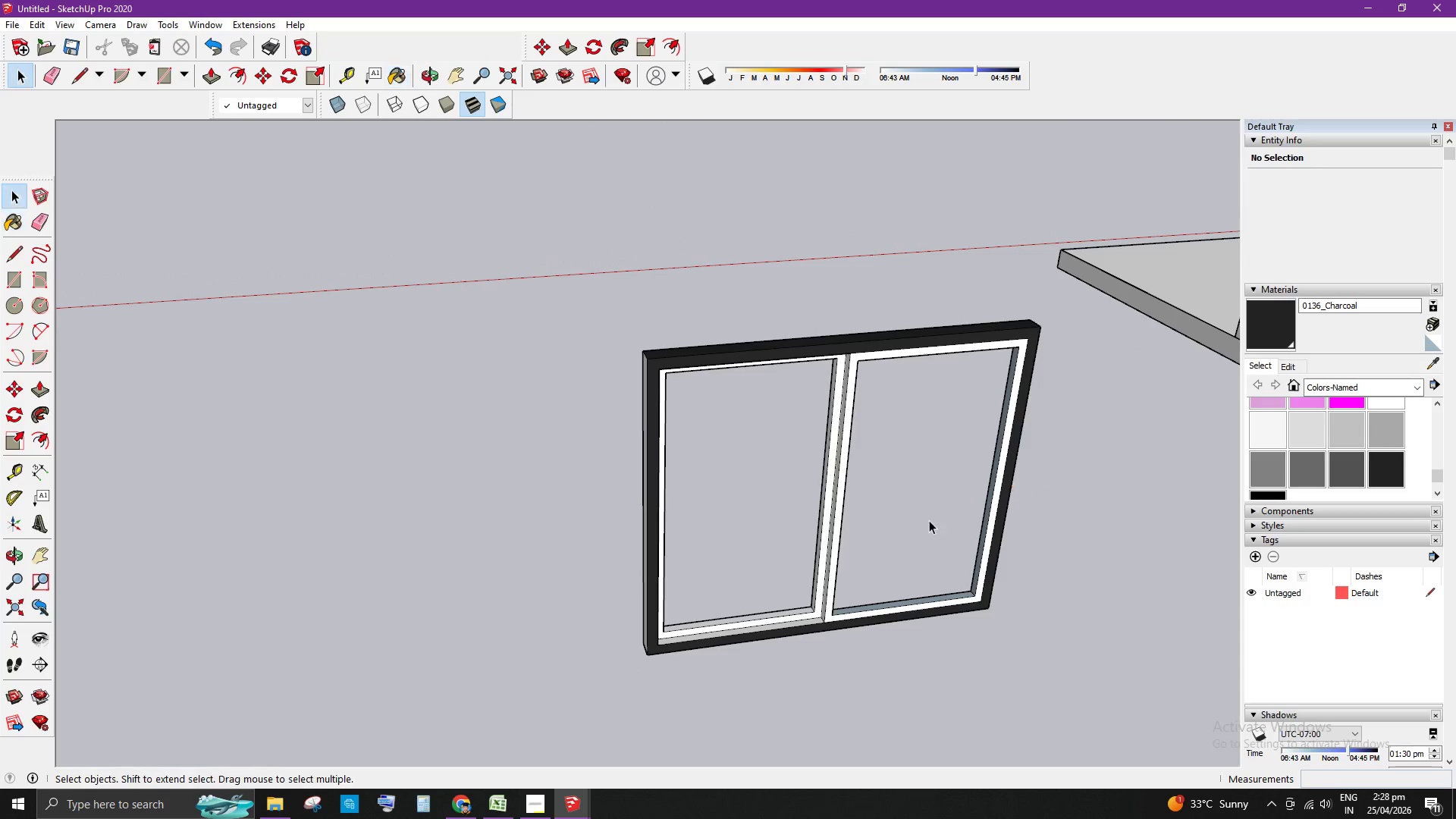 
scroll: coordinate [1059, 413], scroll_direction: down, amount: 3.0
 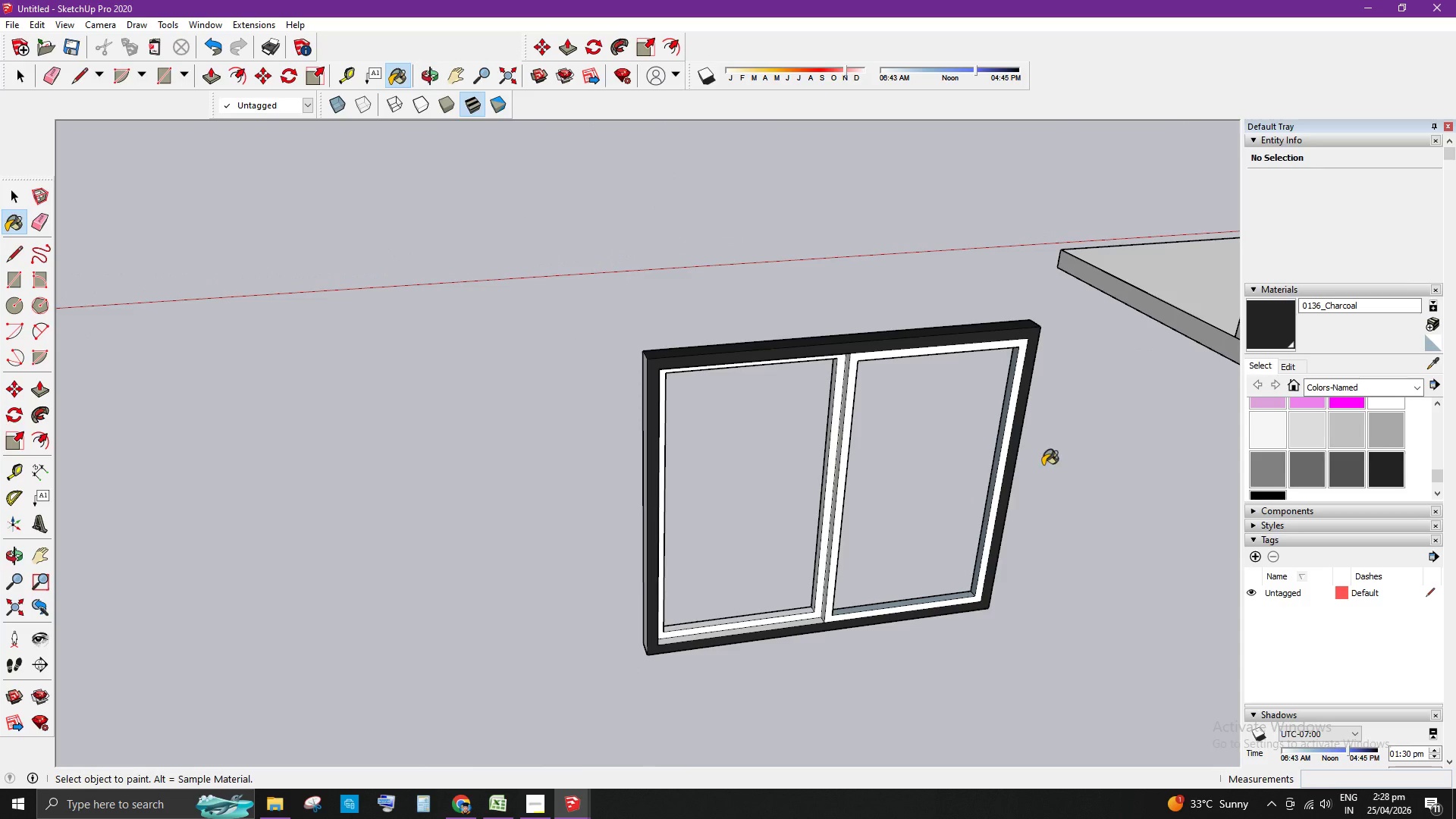 
scroll: coordinate [625, 288], scroll_direction: up, amount: 4.0
 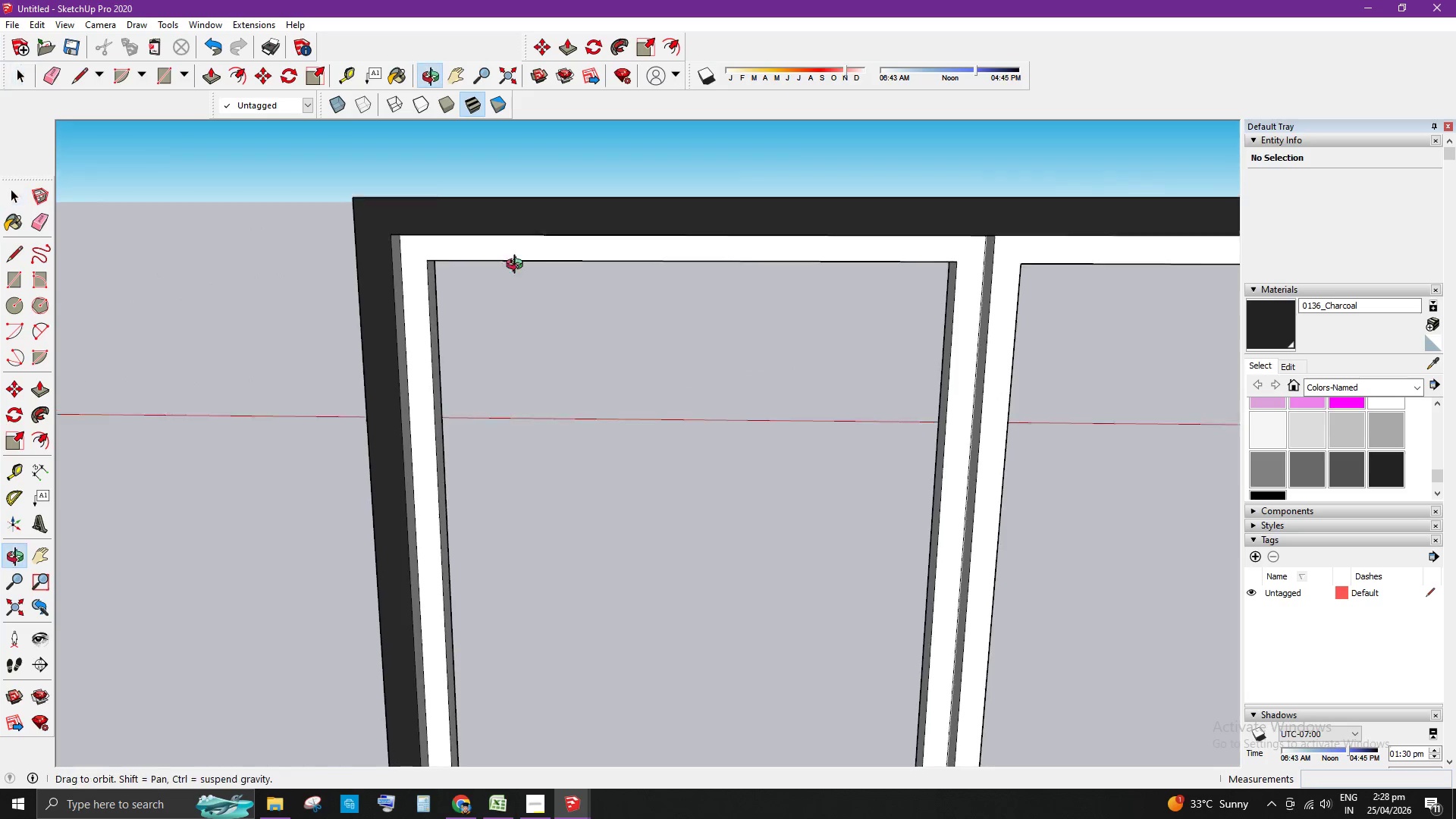 
scroll: coordinate [830, 249], scroll_direction: down, amount: 2.0
 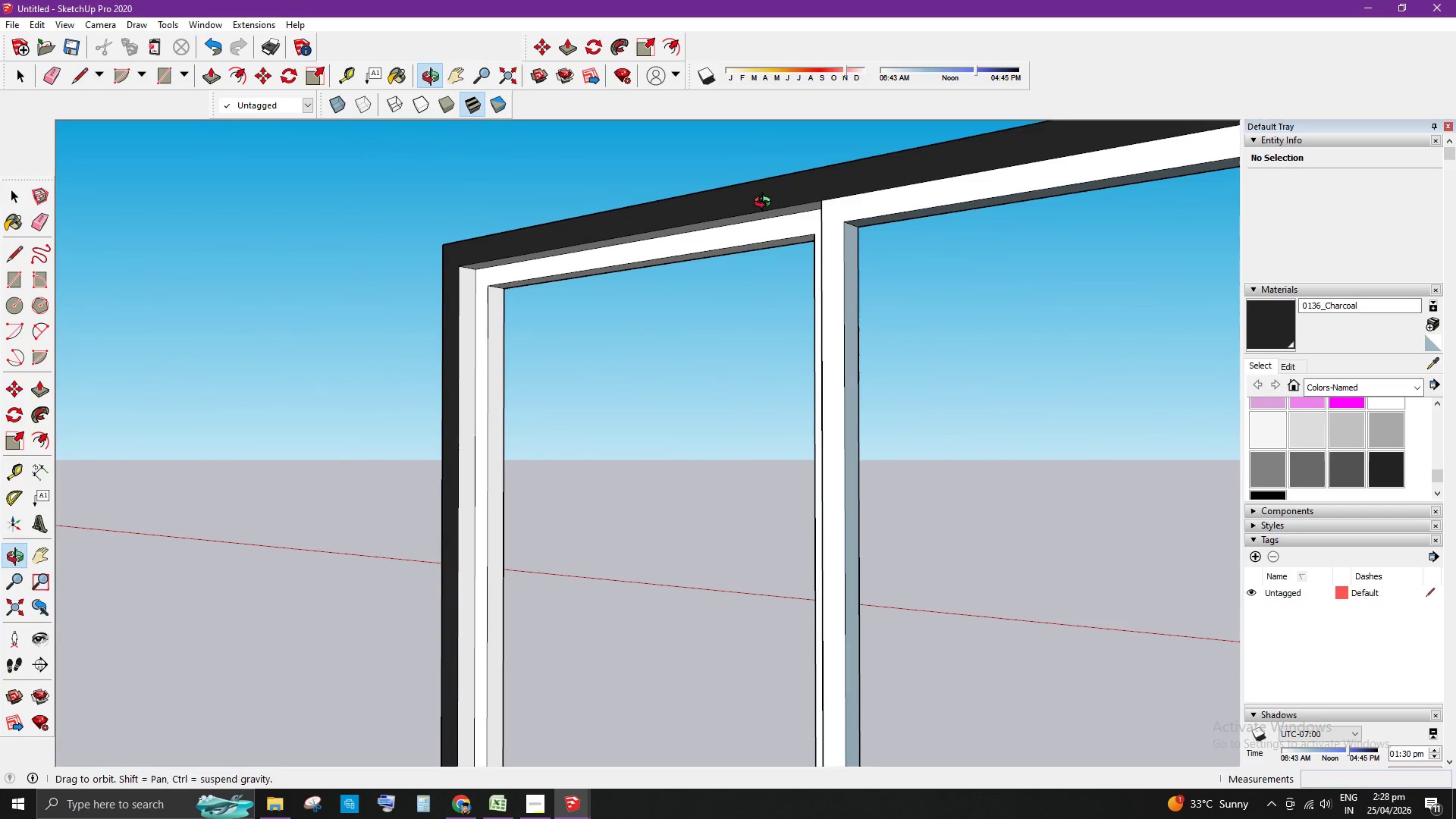 
scroll: coordinate [858, 229], scroll_direction: up, amount: 6.0
 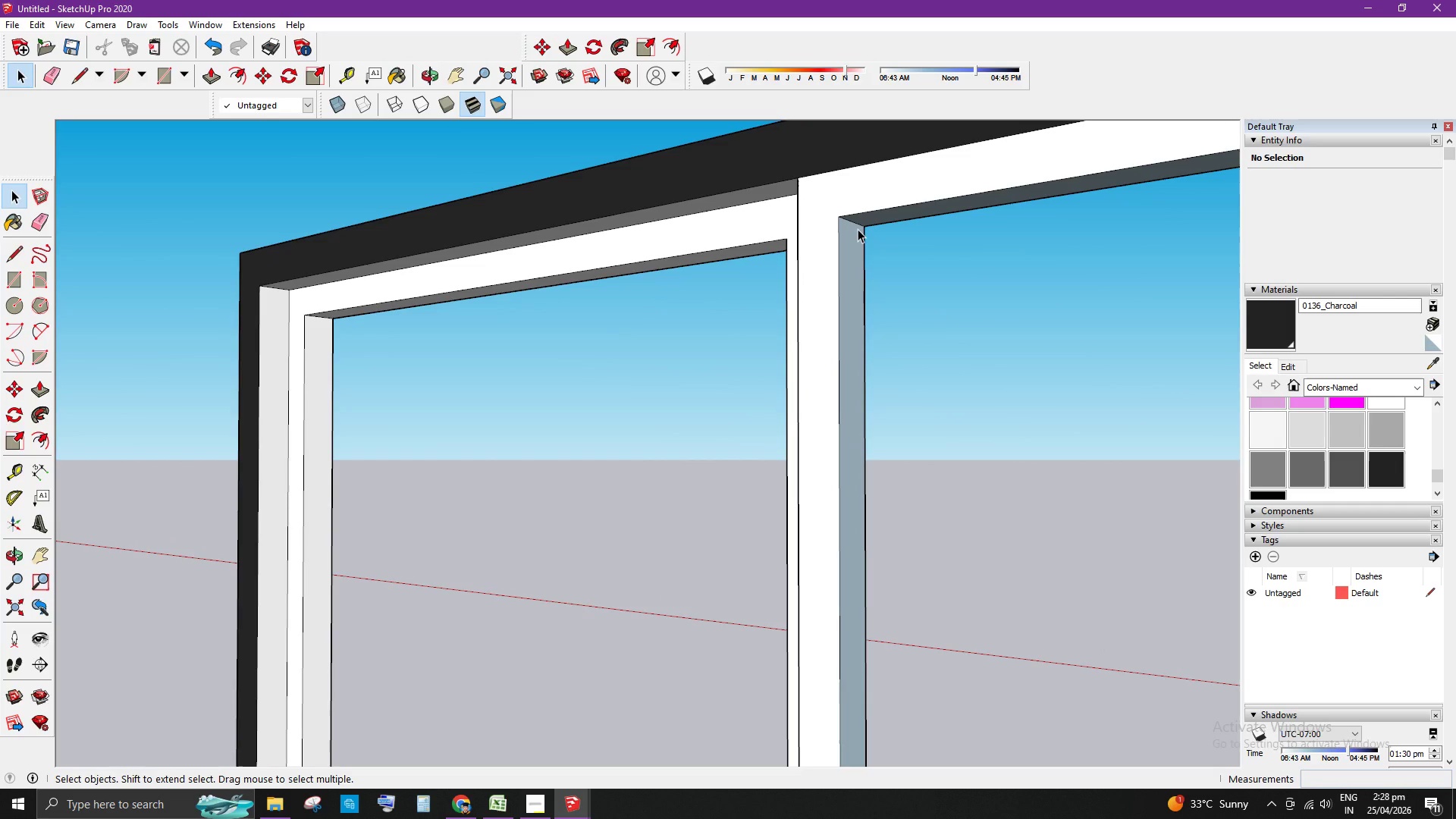 
key(R)
 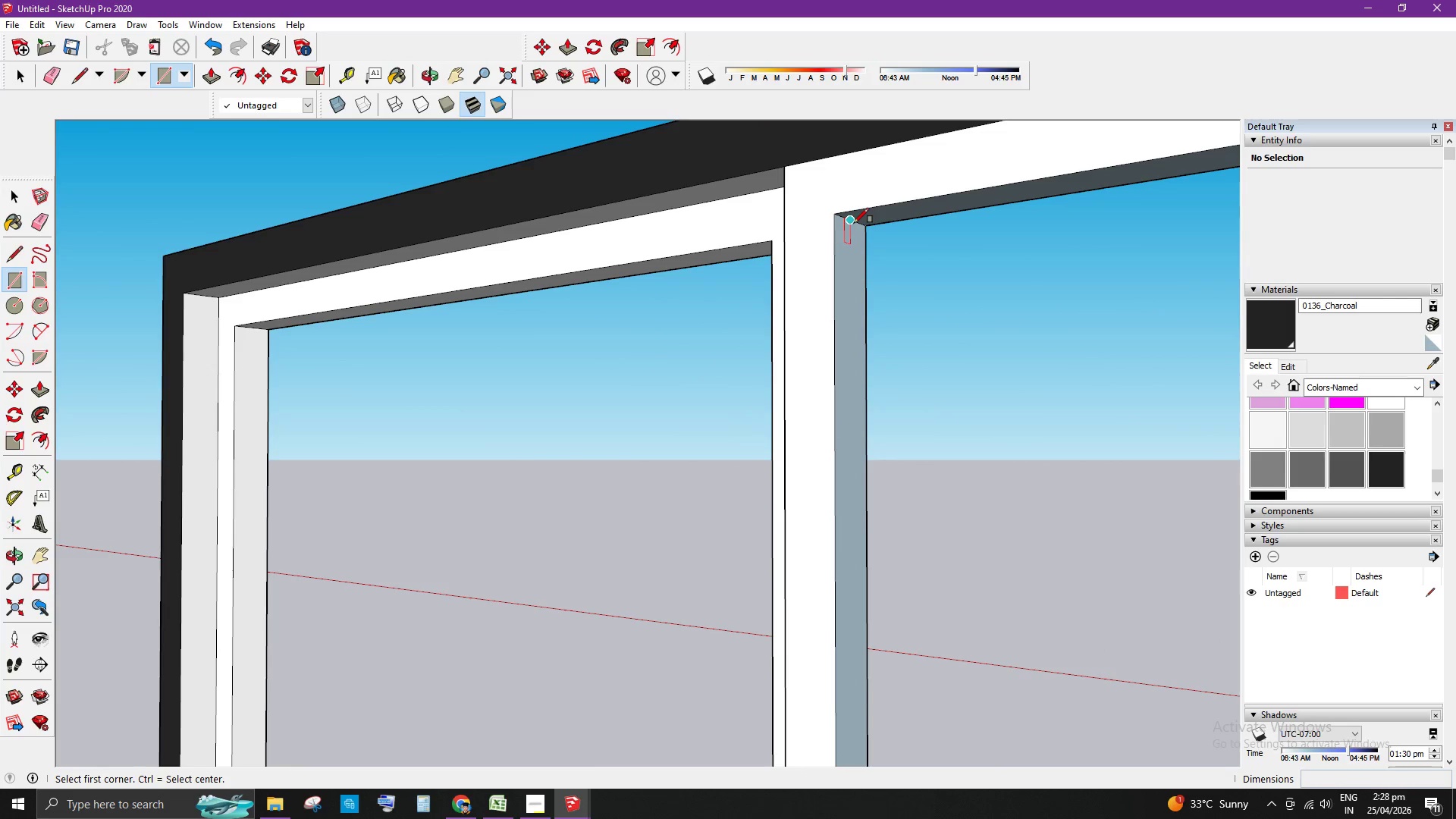 
scroll: coordinate [858, 229], scroll_direction: up, amount: 2.0
 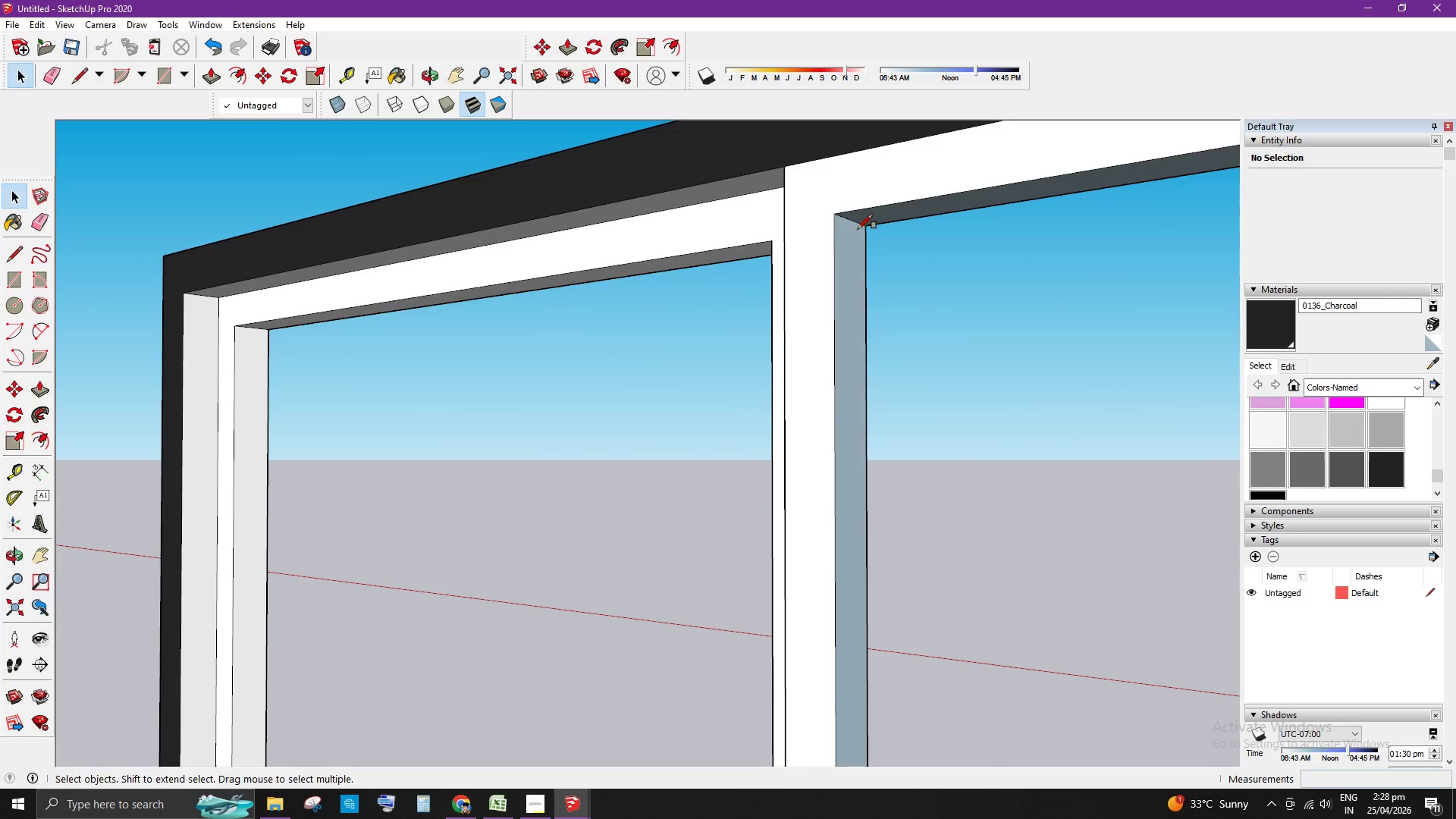 
left_click([854, 223])
 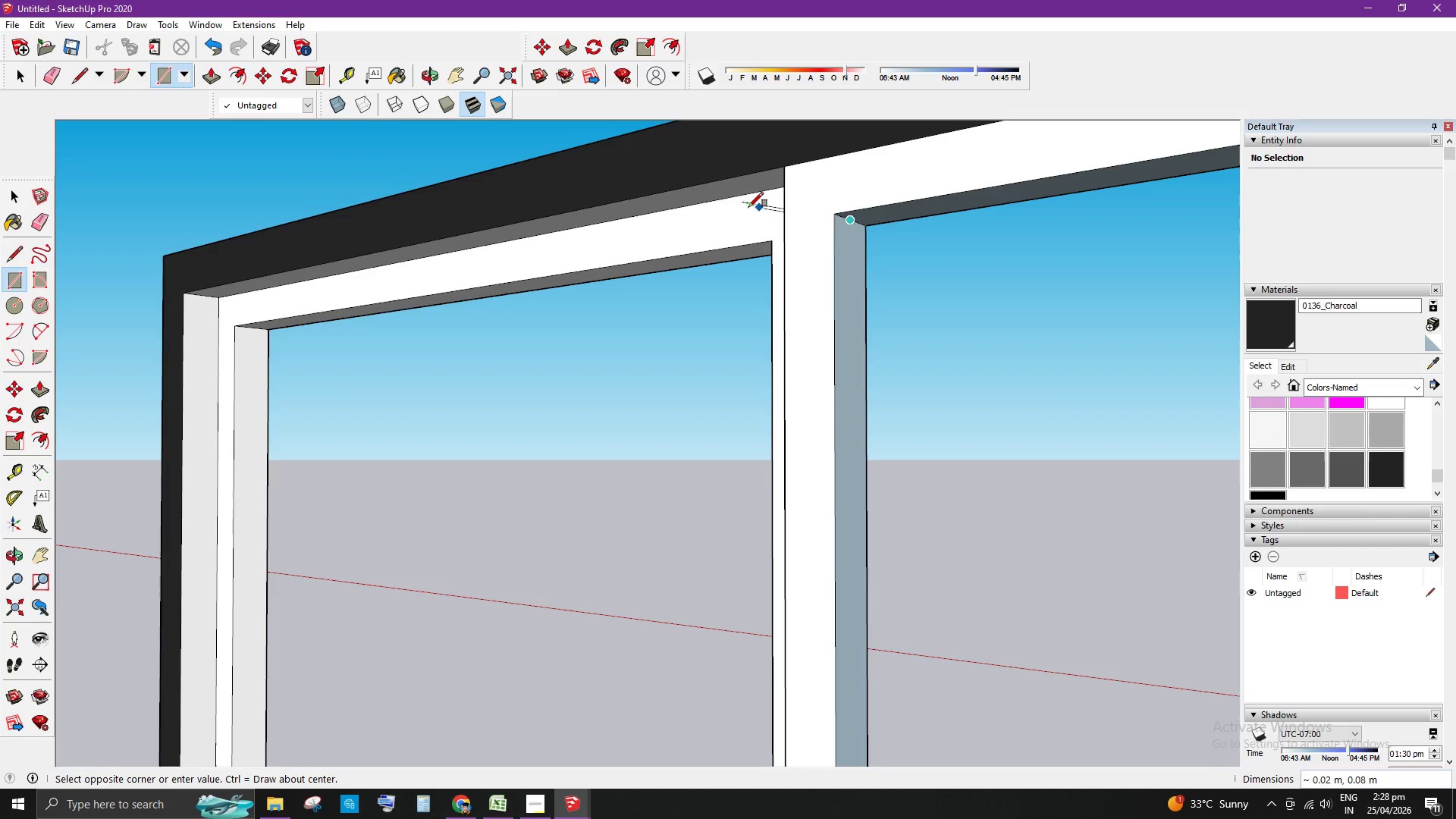 
scroll: coordinate [868, 391], scroll_direction: down, amount: 8.0
 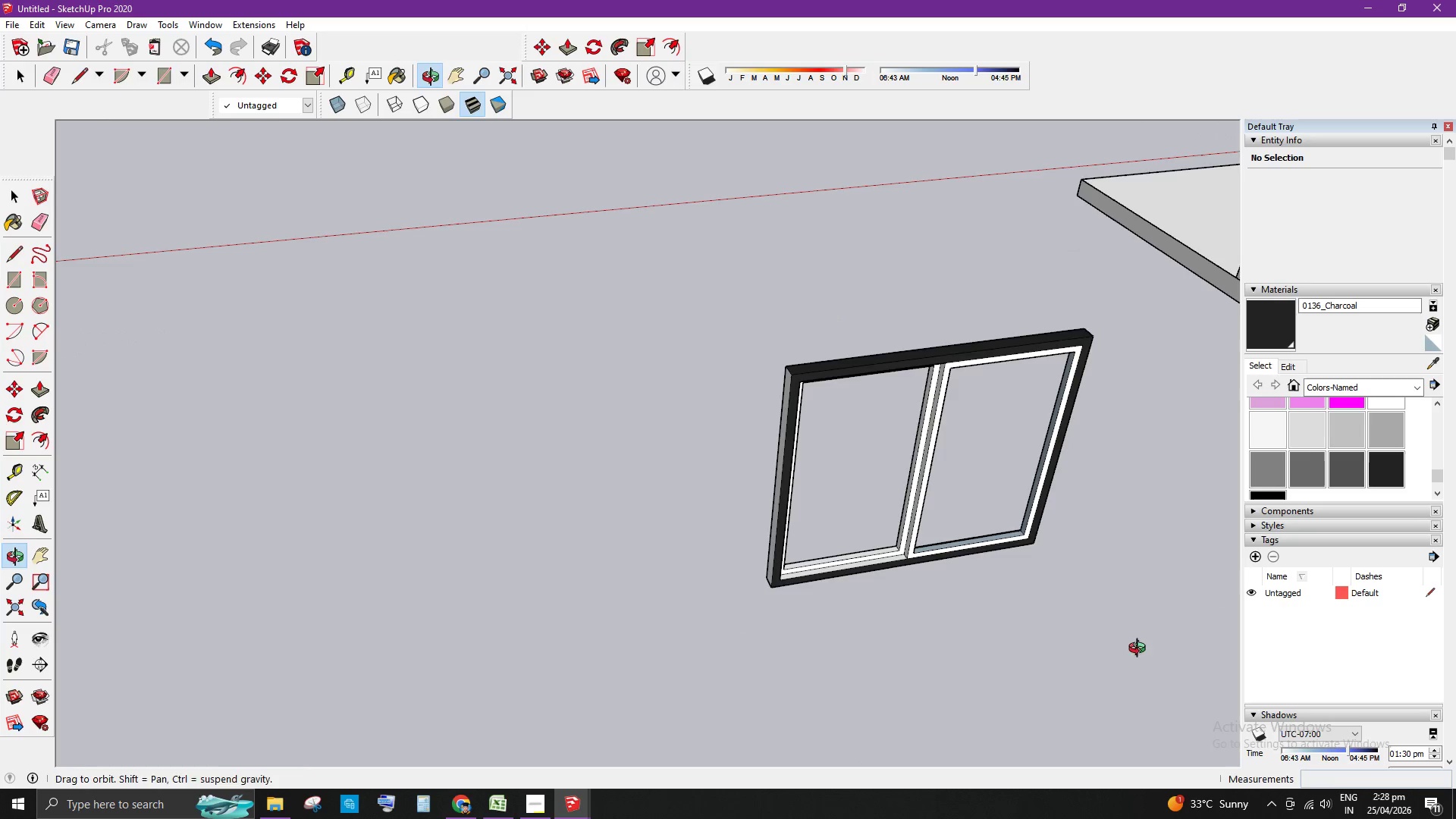 
scroll: coordinate [1037, 535], scroll_direction: up, amount: 18.0
 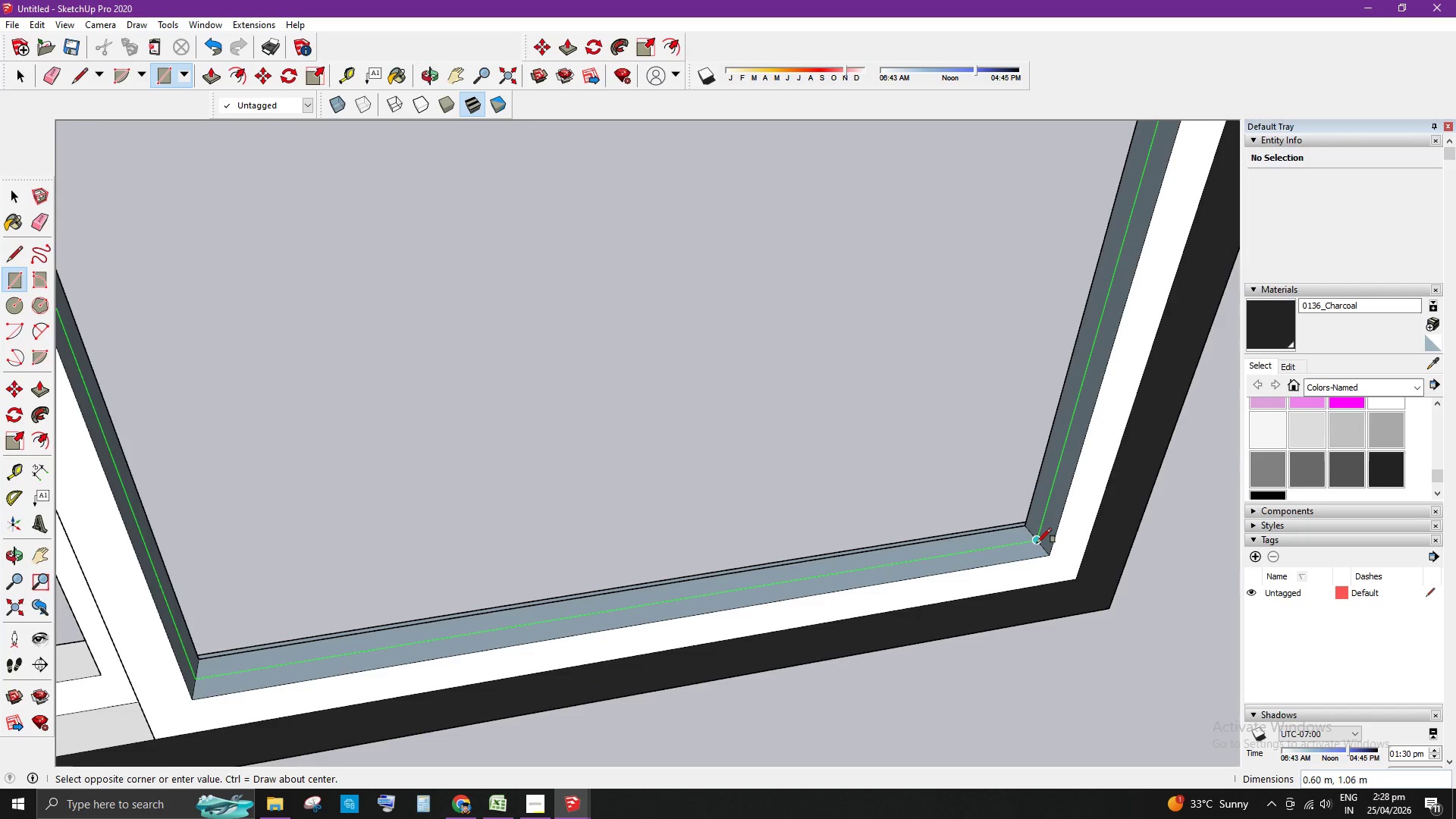 
left_click([1037, 543])
 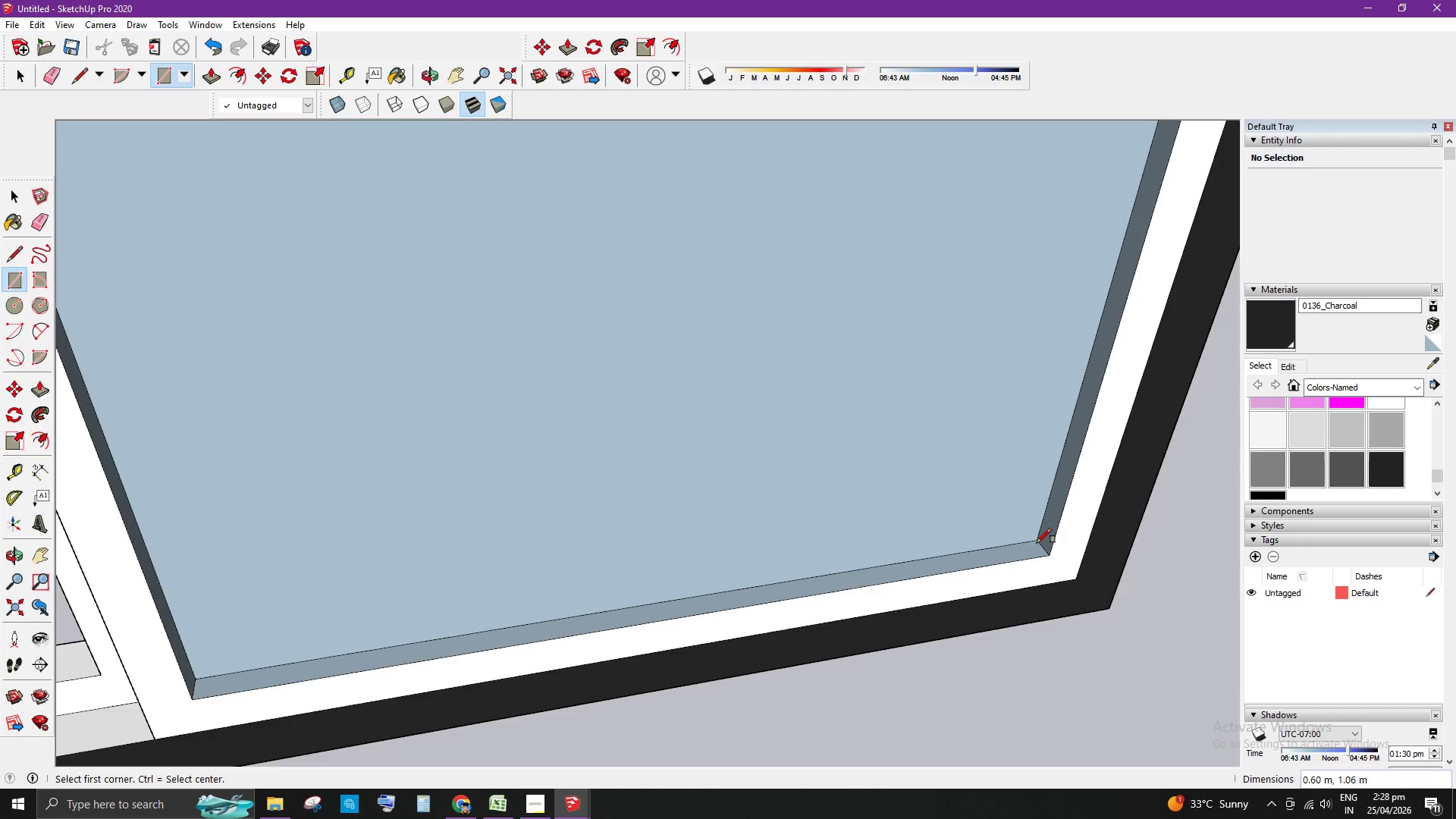 
key(Space)
 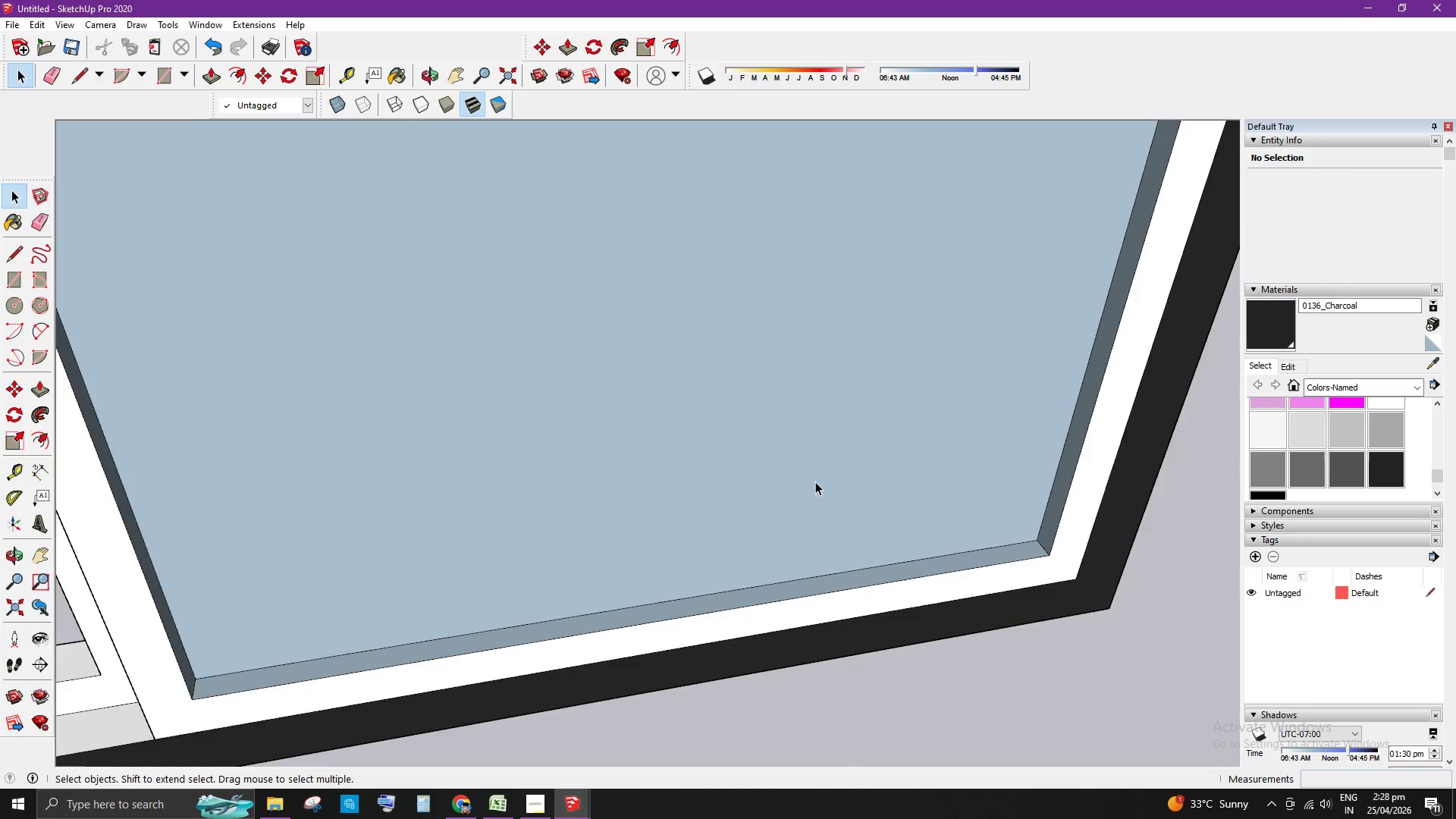 
scroll: coordinate [915, 416], scroll_direction: down, amount: 8.0
 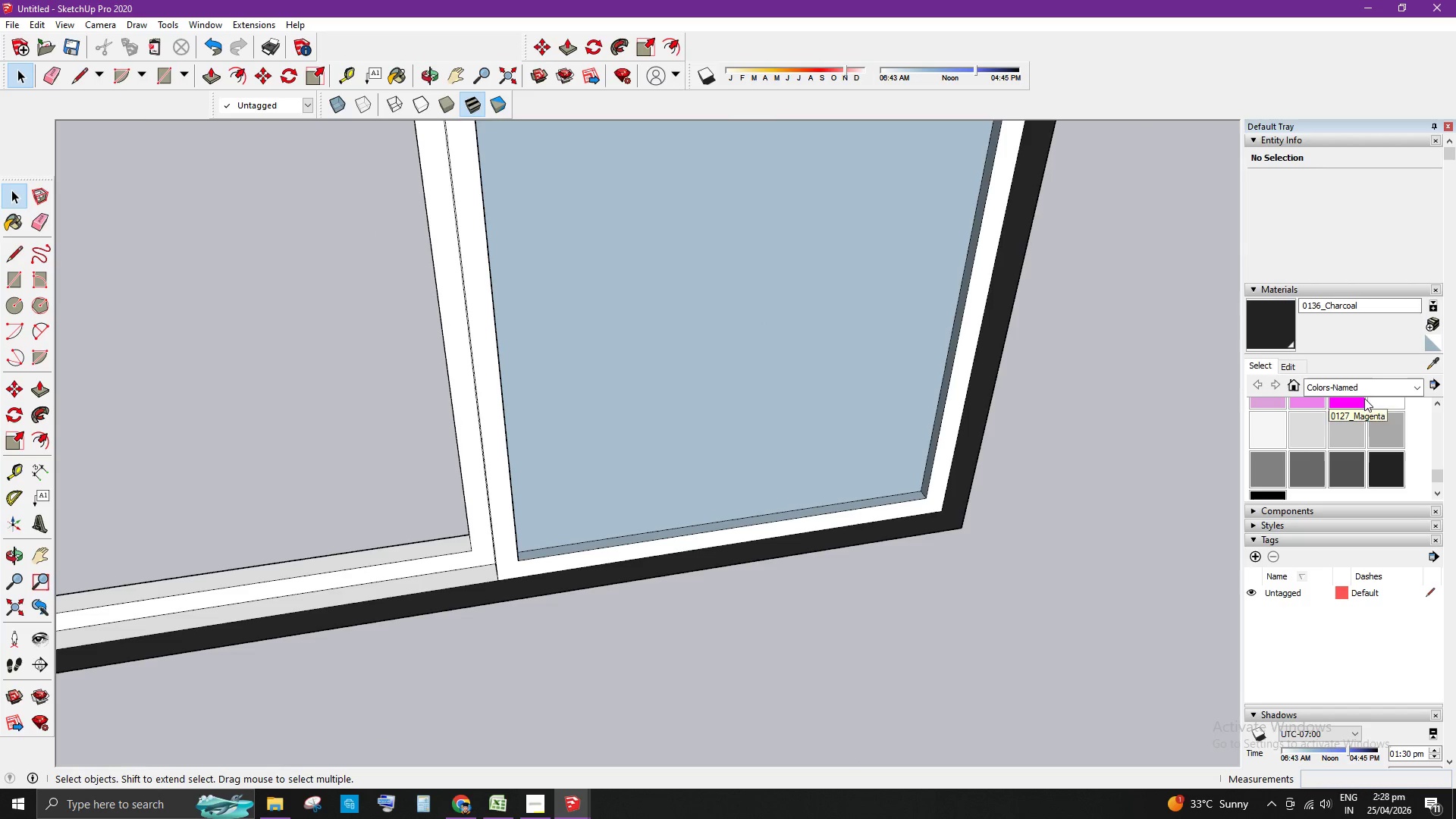 
left_click([1382, 384])
 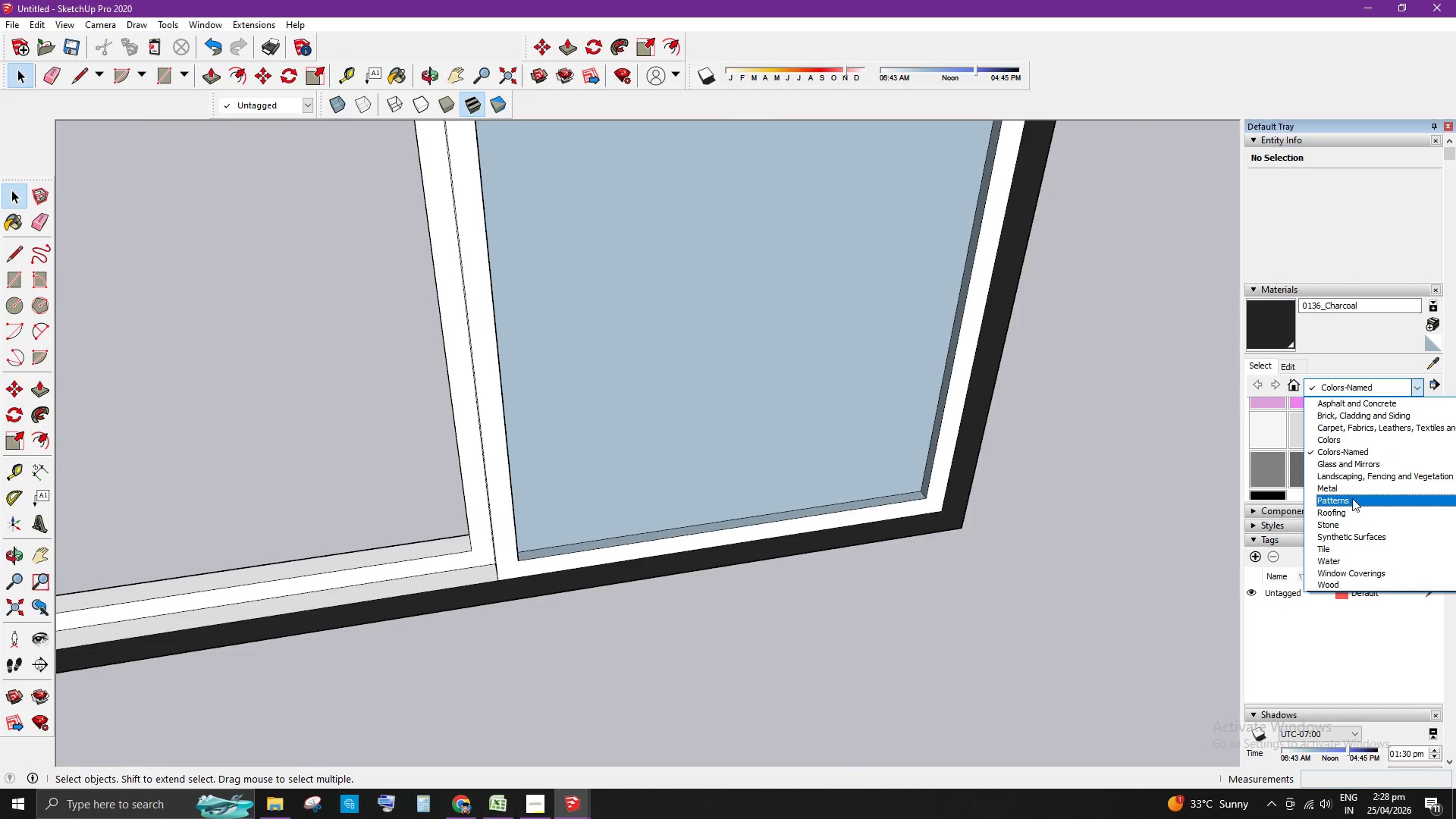 
left_click([1371, 468])
 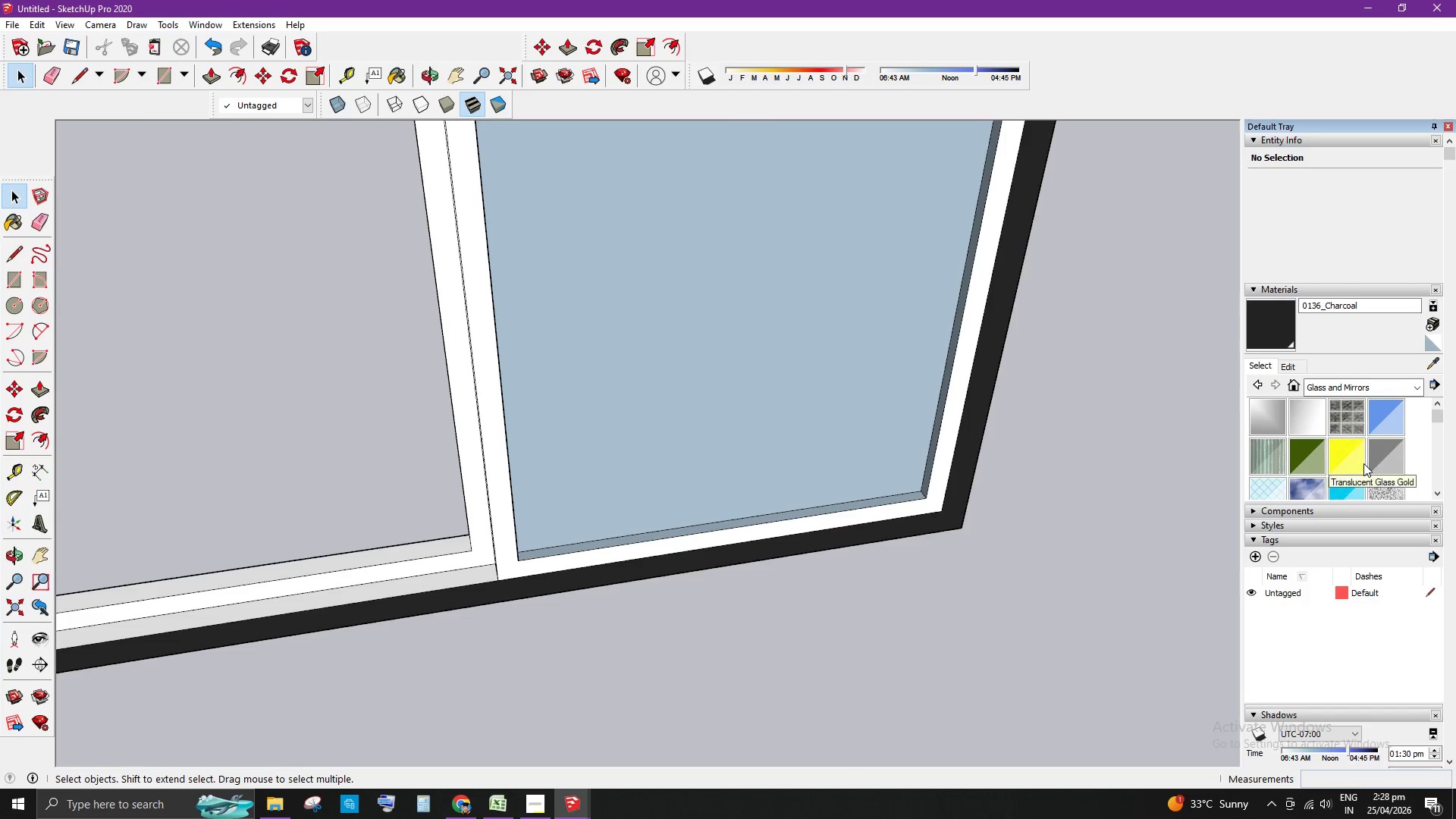 
scroll: coordinate [789, 428], scroll_direction: down, amount: 6.0
 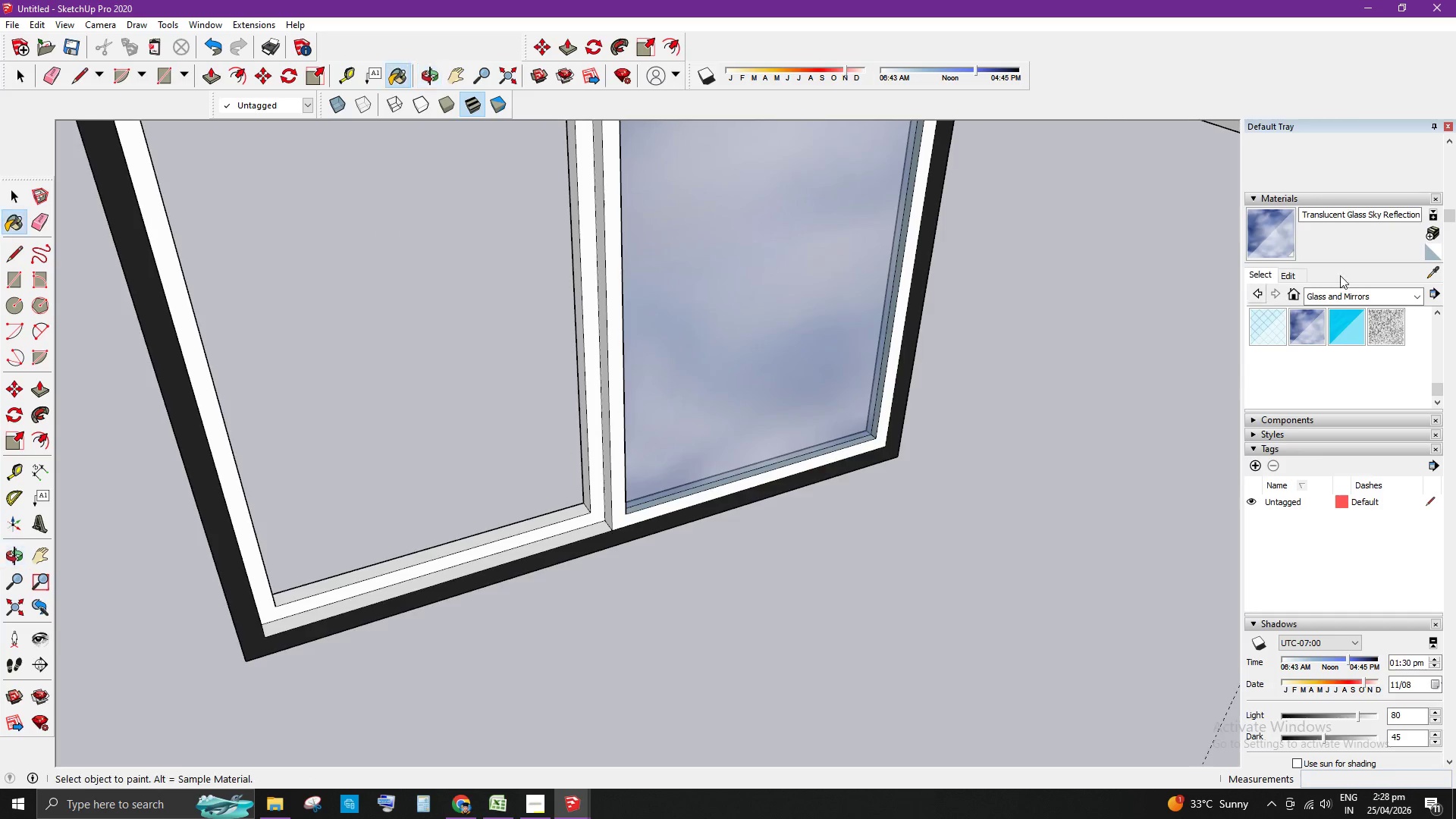 
scroll: coordinate [1401, 325], scroll_direction: up, amount: 1.0
 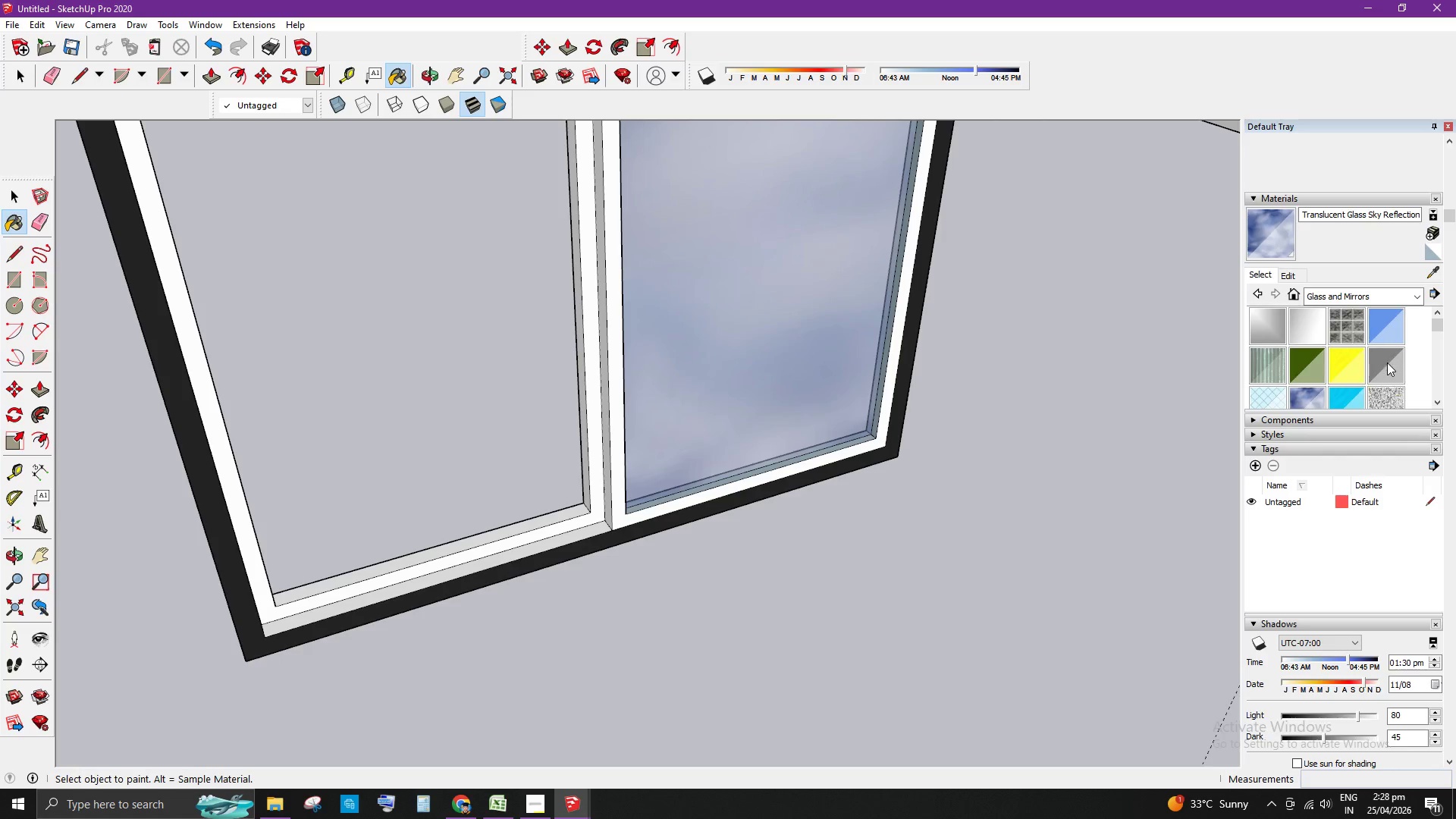 
left_click([1387, 366])
 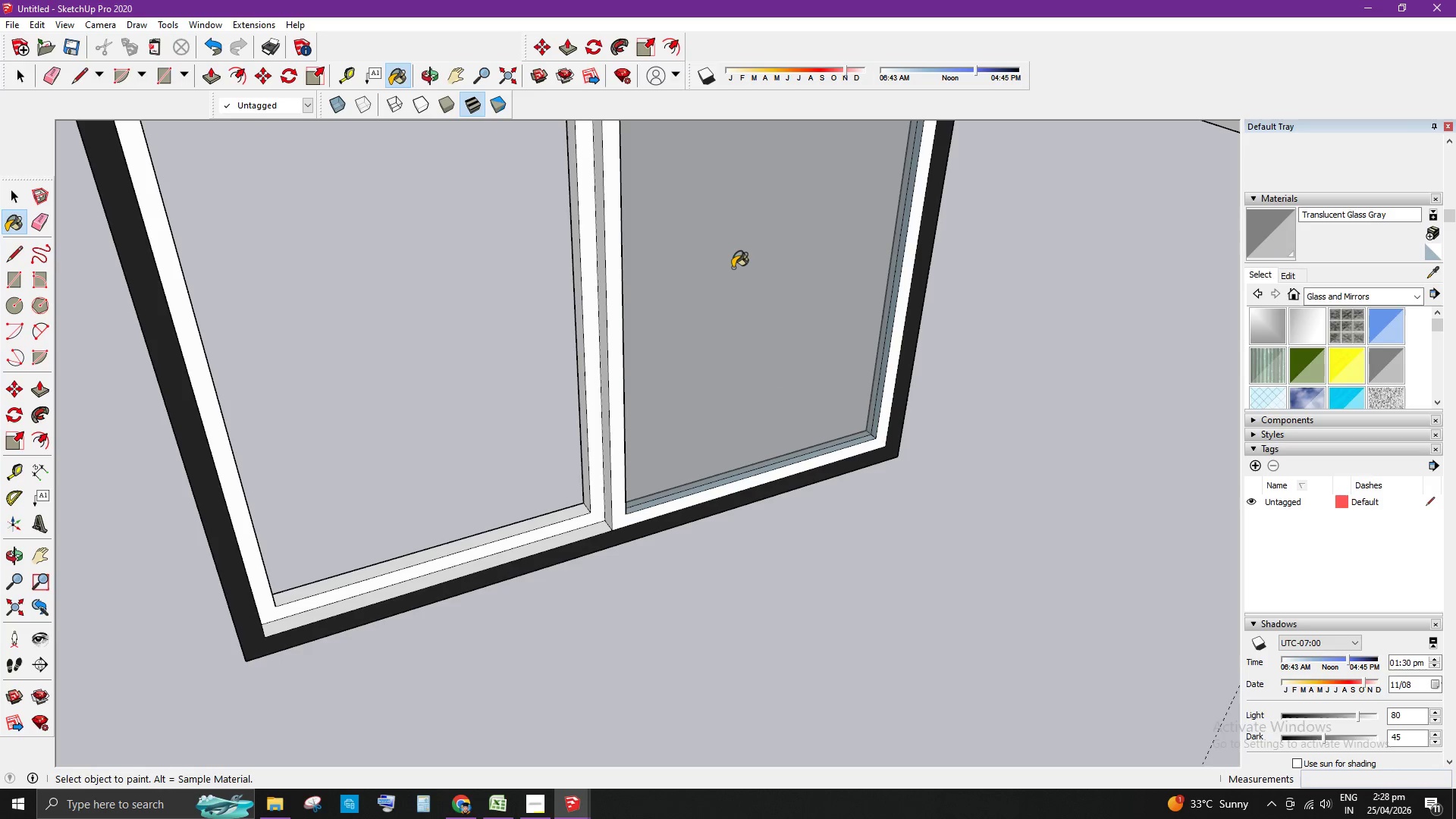 
scroll: coordinate [1018, 310], scroll_direction: down, amount: 6.0
 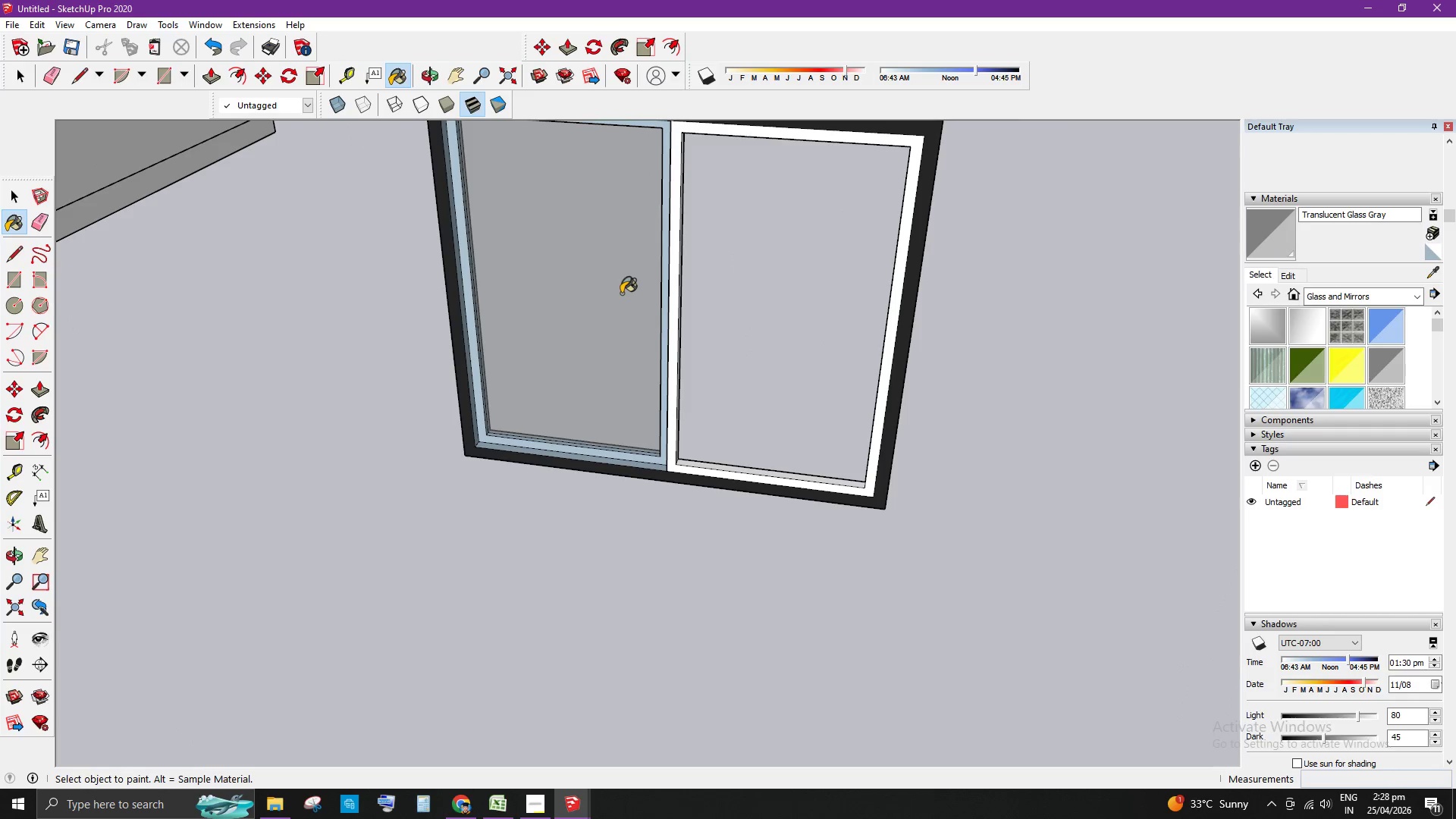 
key(Space)
 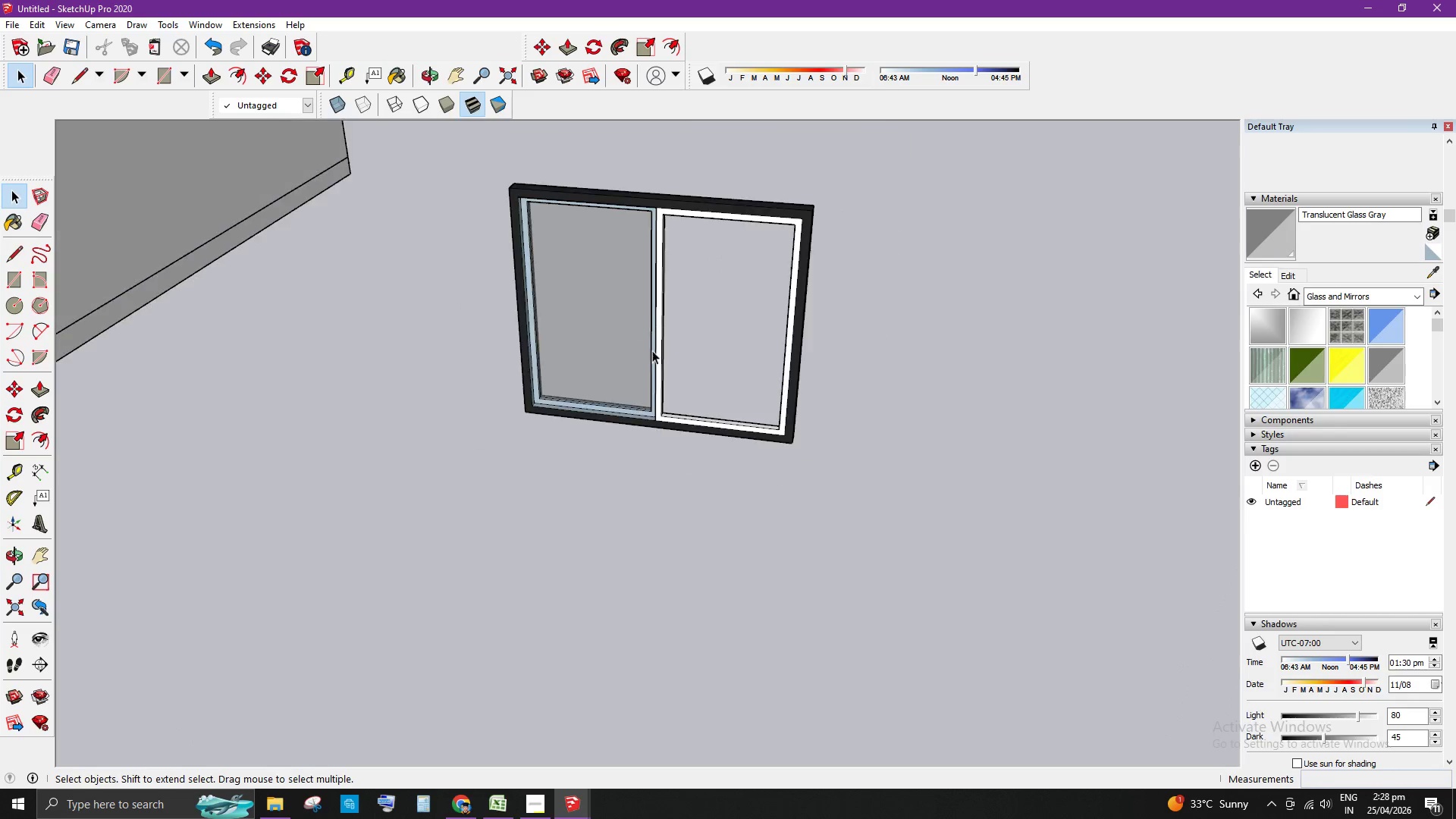 
scroll: coordinate [595, 286], scroll_direction: down, amount: 1.0
 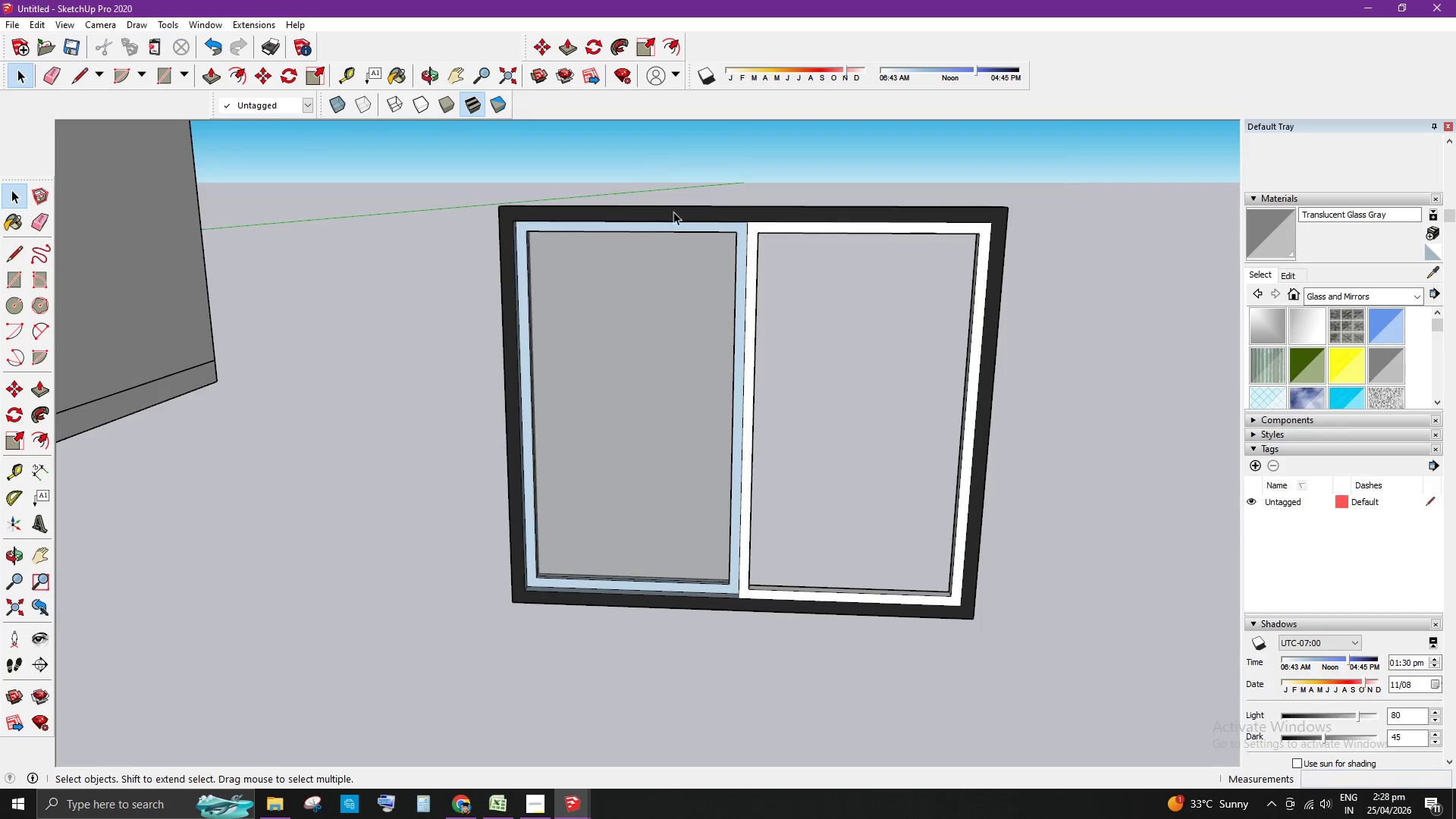 
scroll: coordinate [623, 251], scroll_direction: up, amount: 3.0
 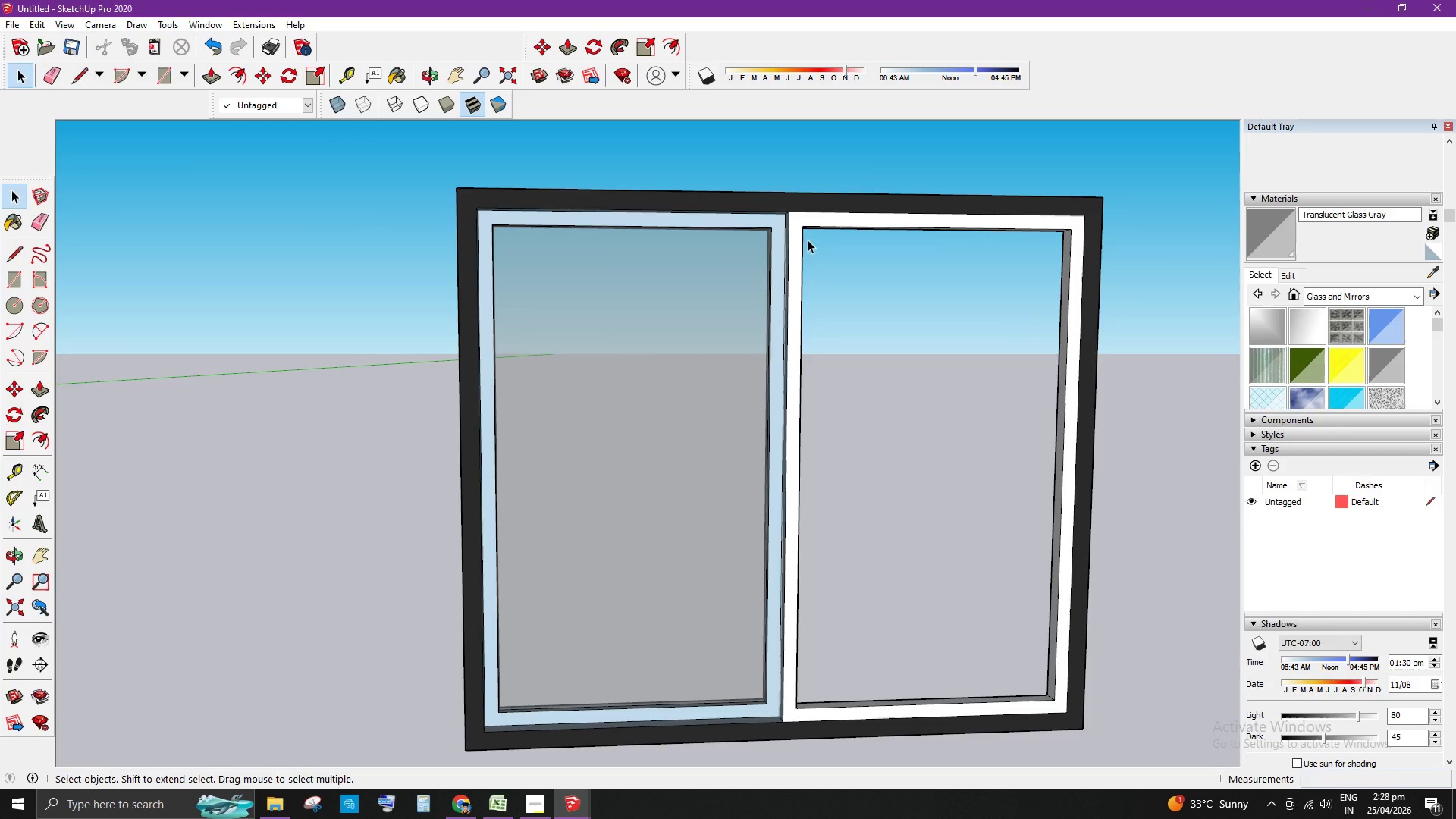 
key(Space)
 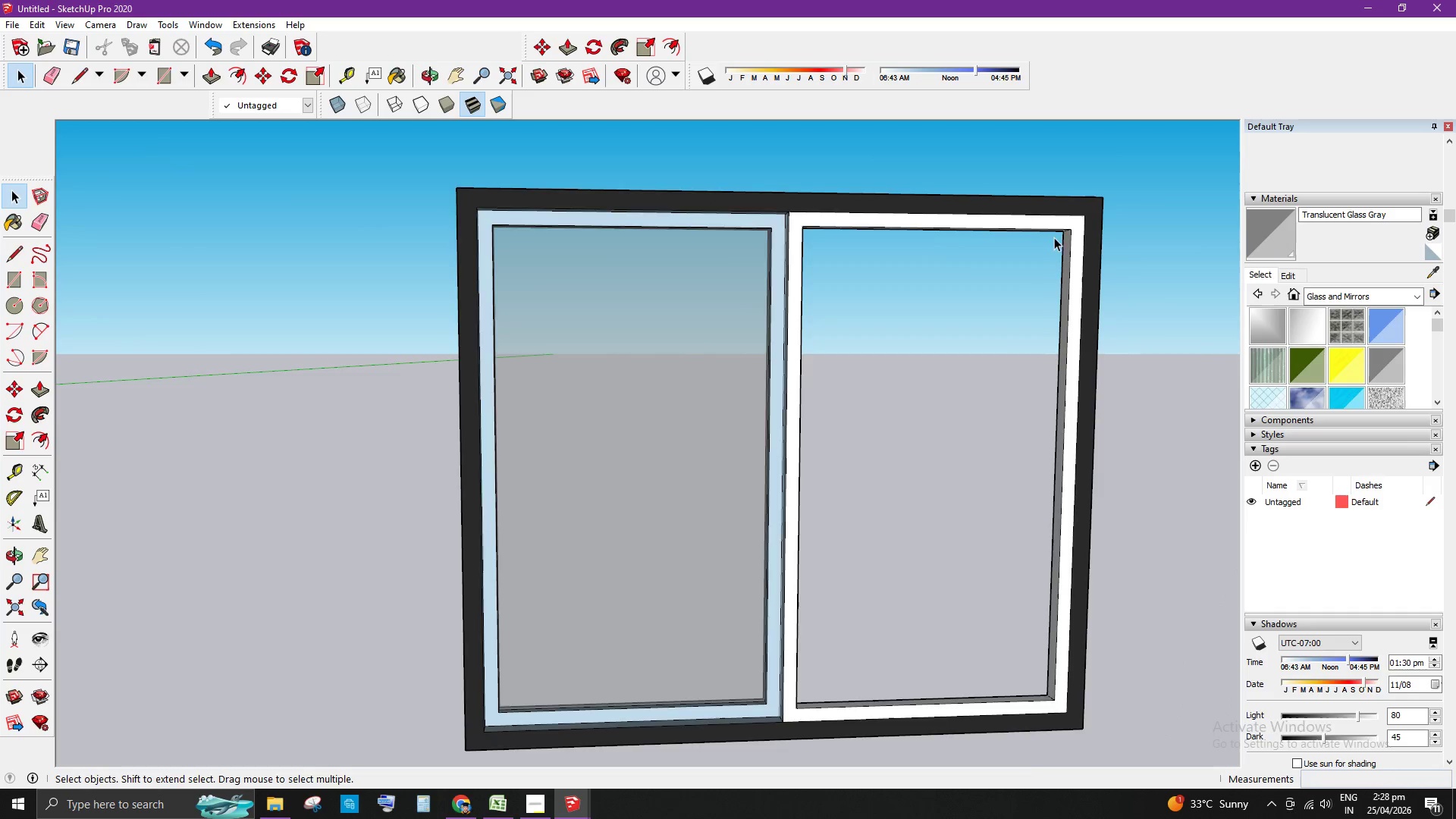 
scroll: coordinate [996, 250], scroll_direction: up, amount: 8.0
 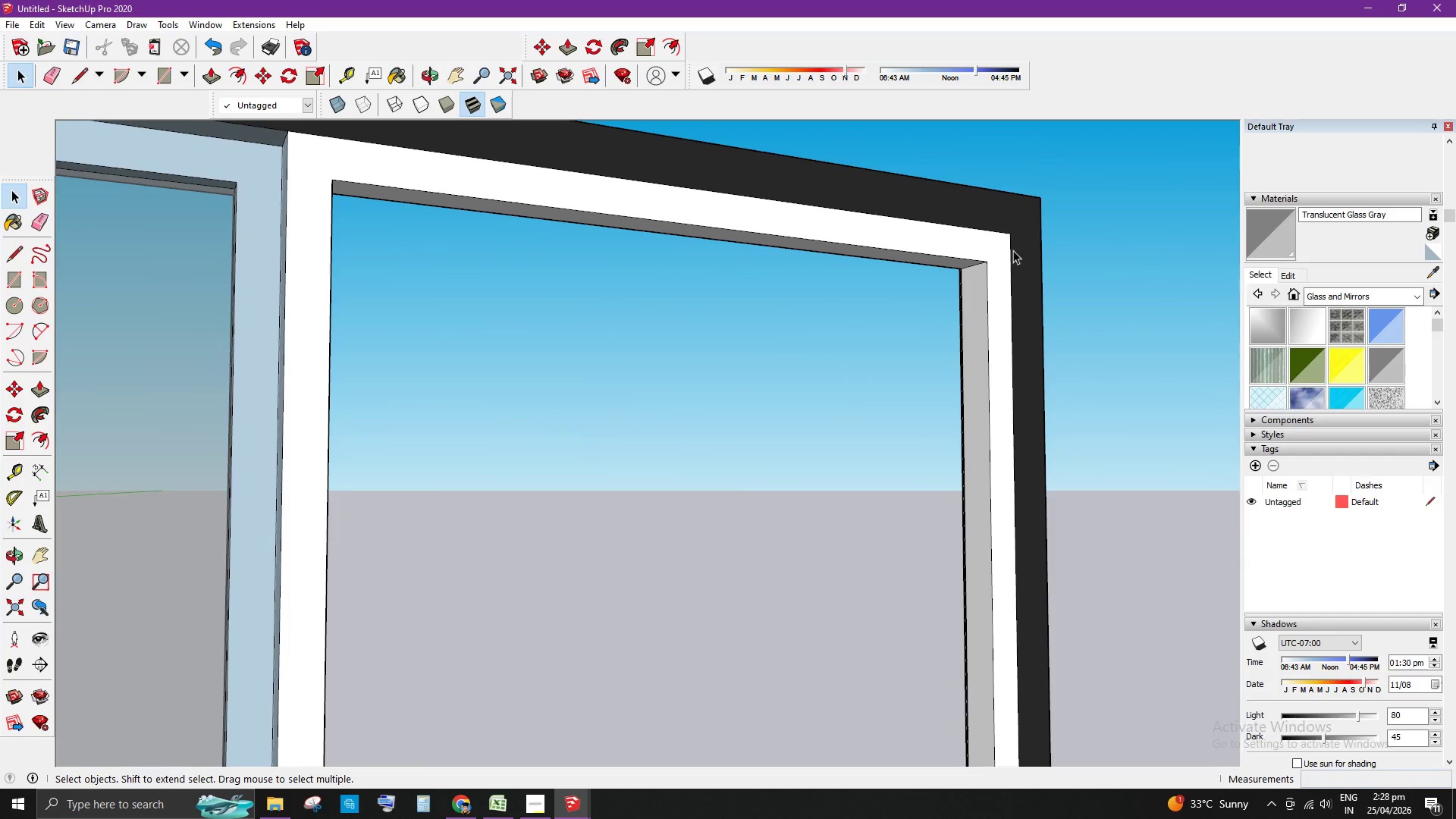 
key(R)
 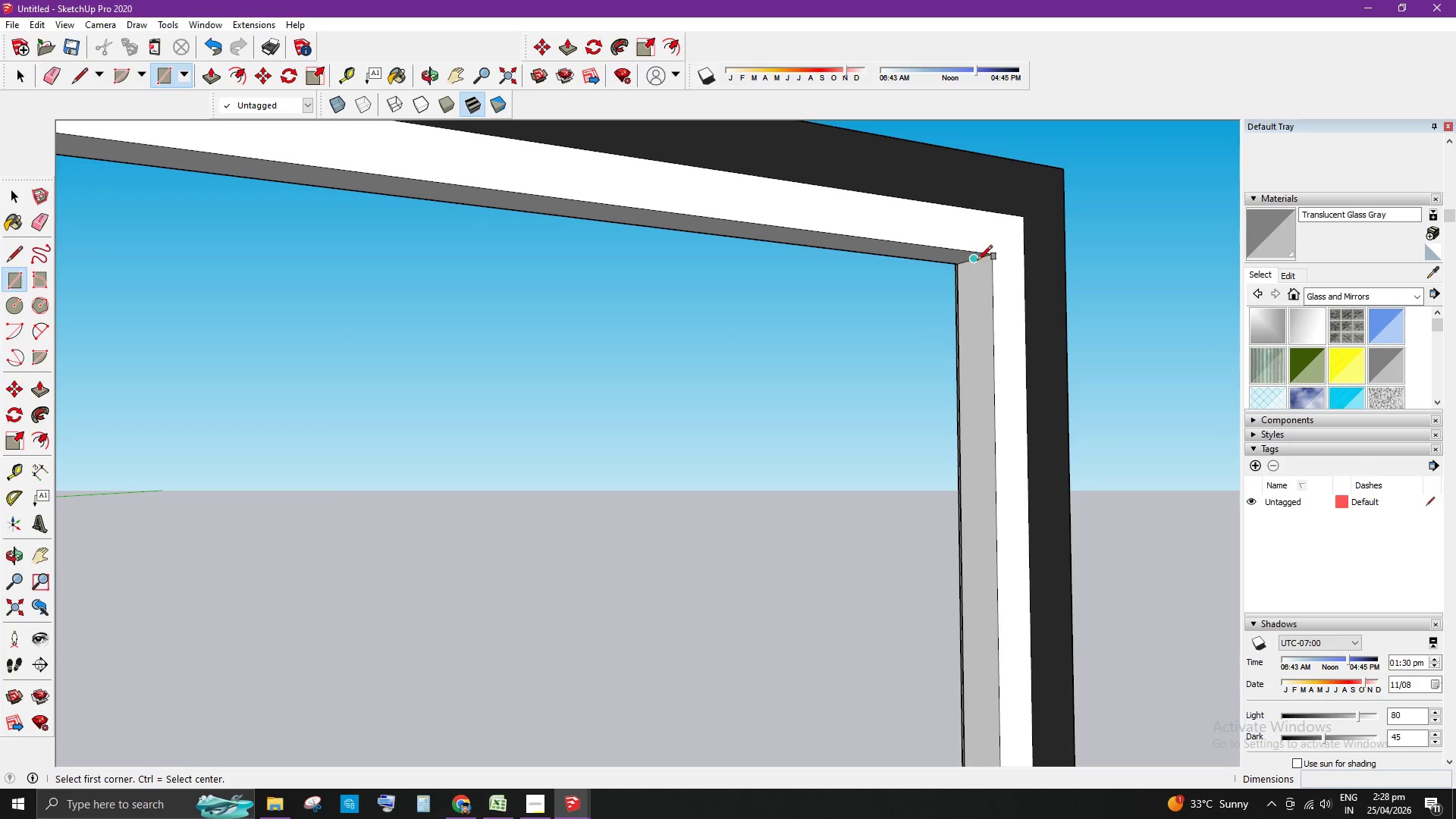 
scroll: coordinate [972, 283], scroll_direction: up, amount: 3.0
 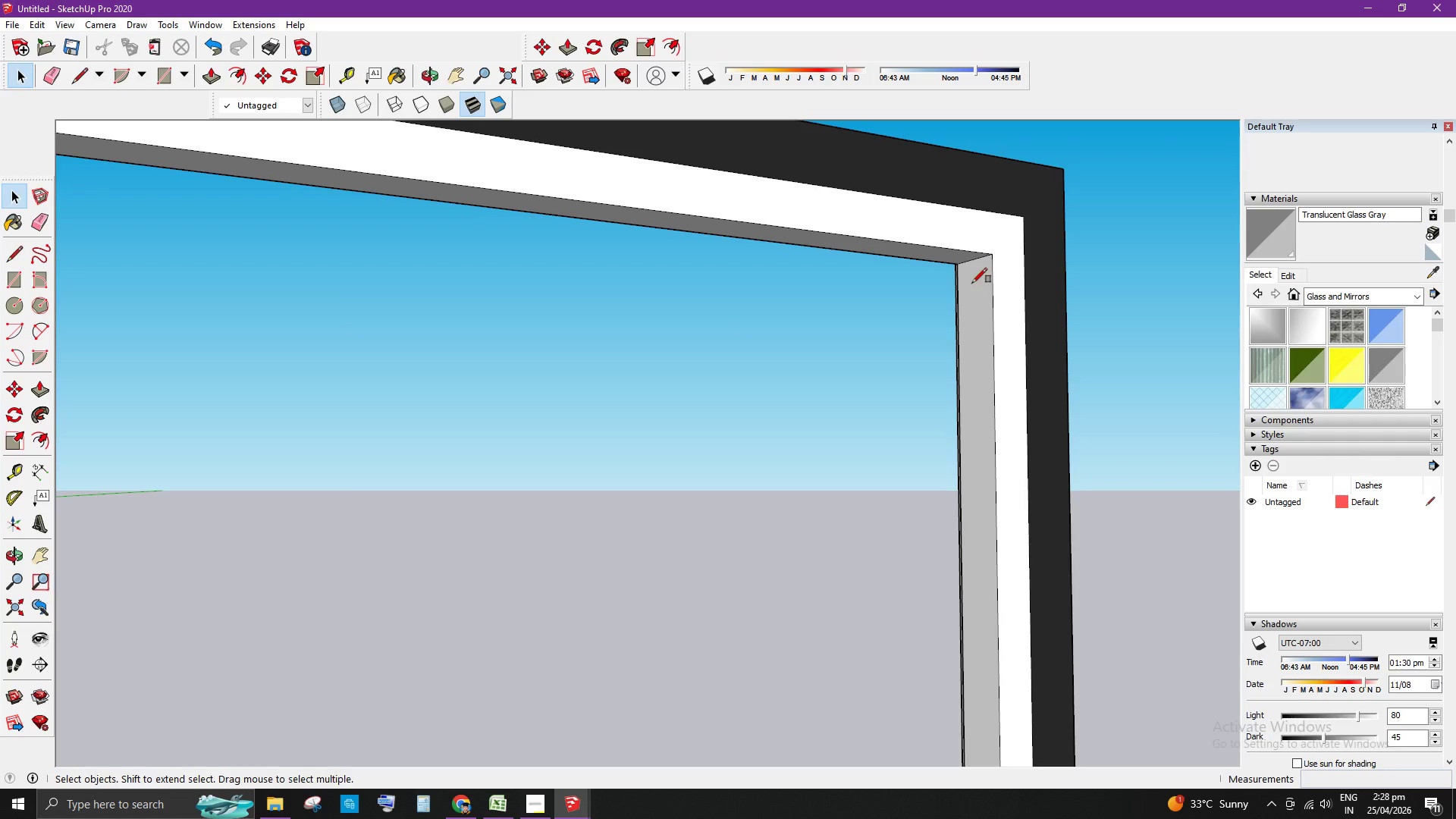 
left_click([977, 259])
 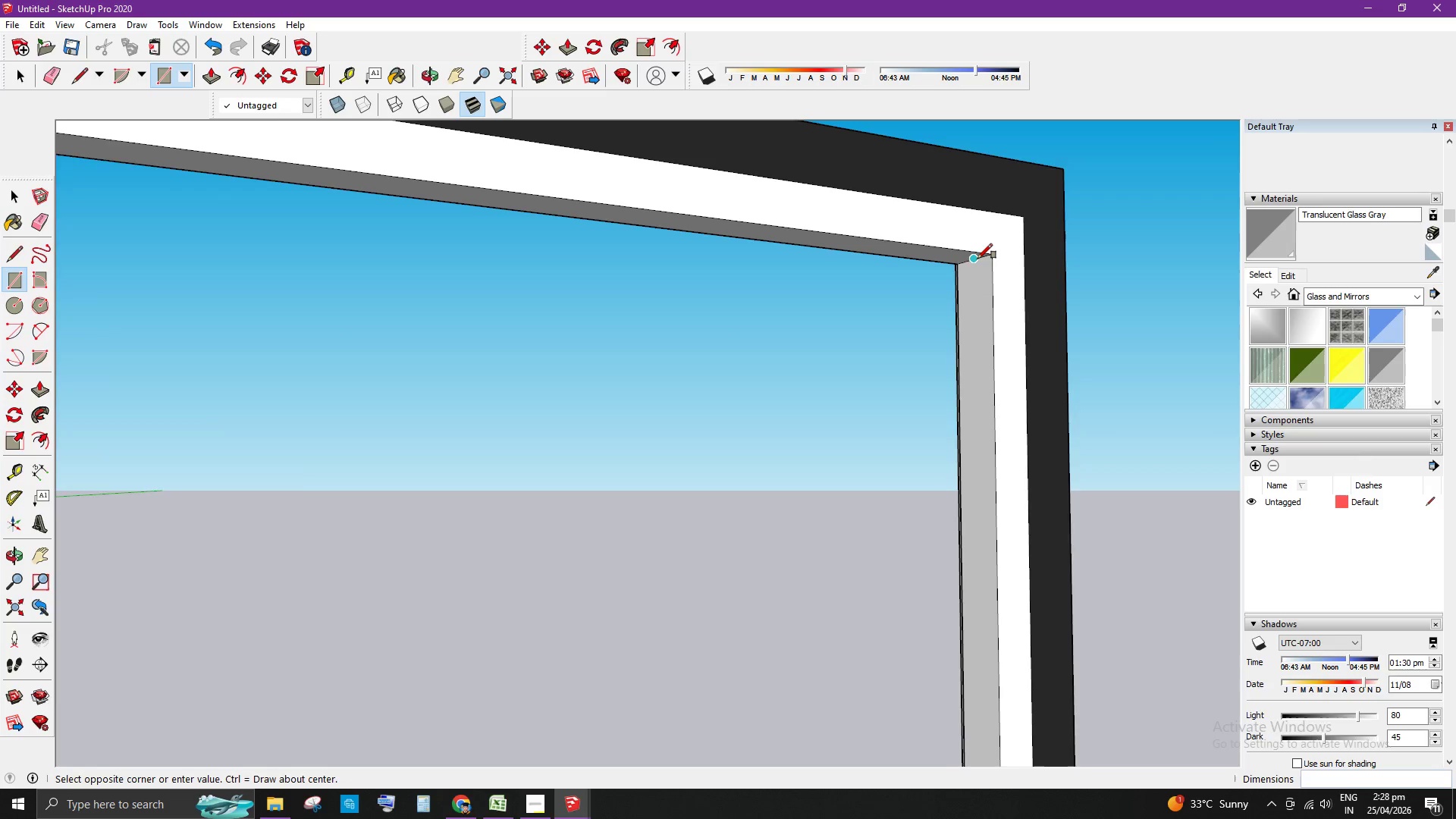 
scroll: coordinate [942, 344], scroll_direction: down, amount: 14.0
 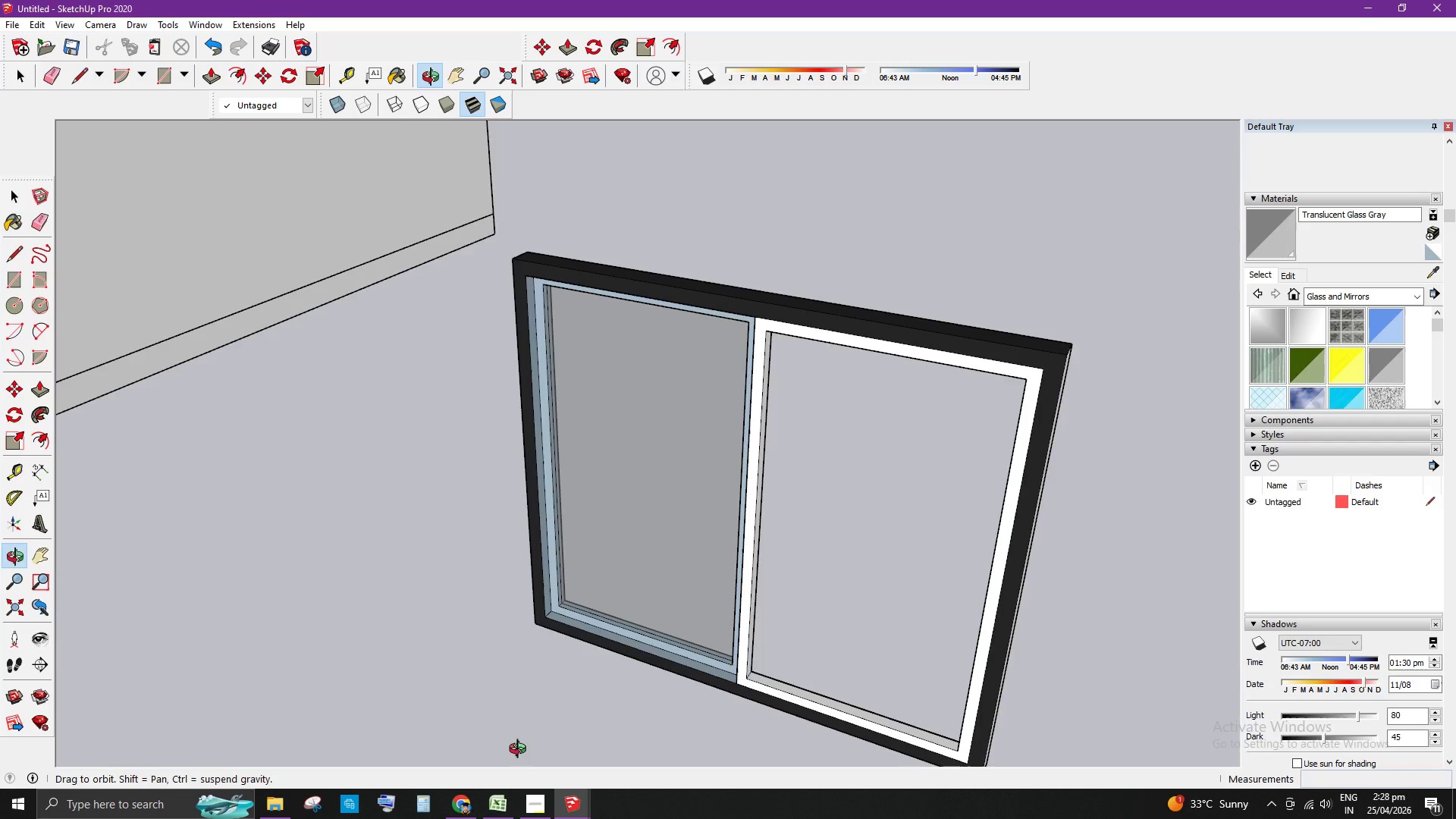 
scroll: coordinate [677, 670], scroll_direction: up, amount: 13.0
 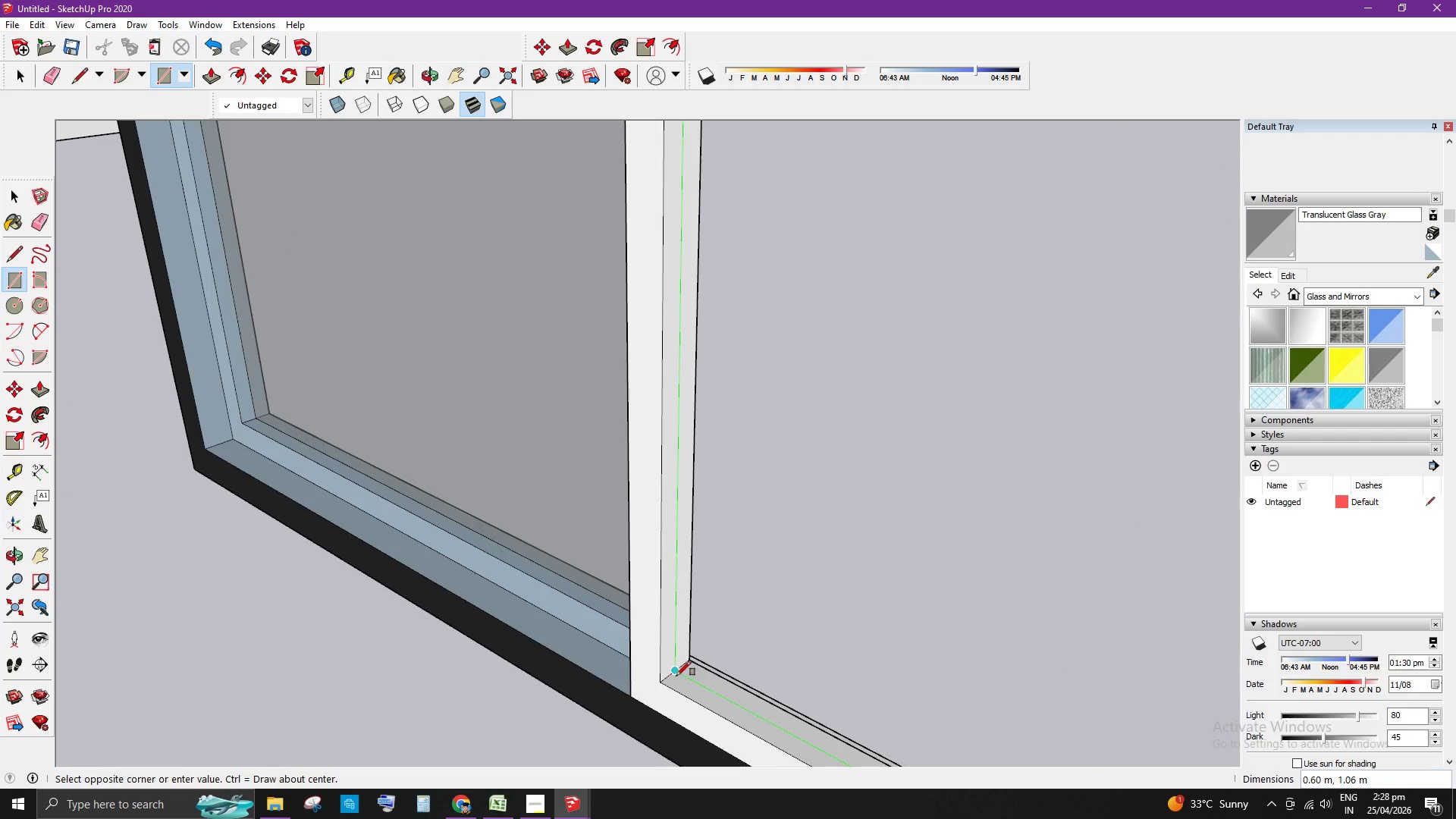 
left_click([677, 674])
 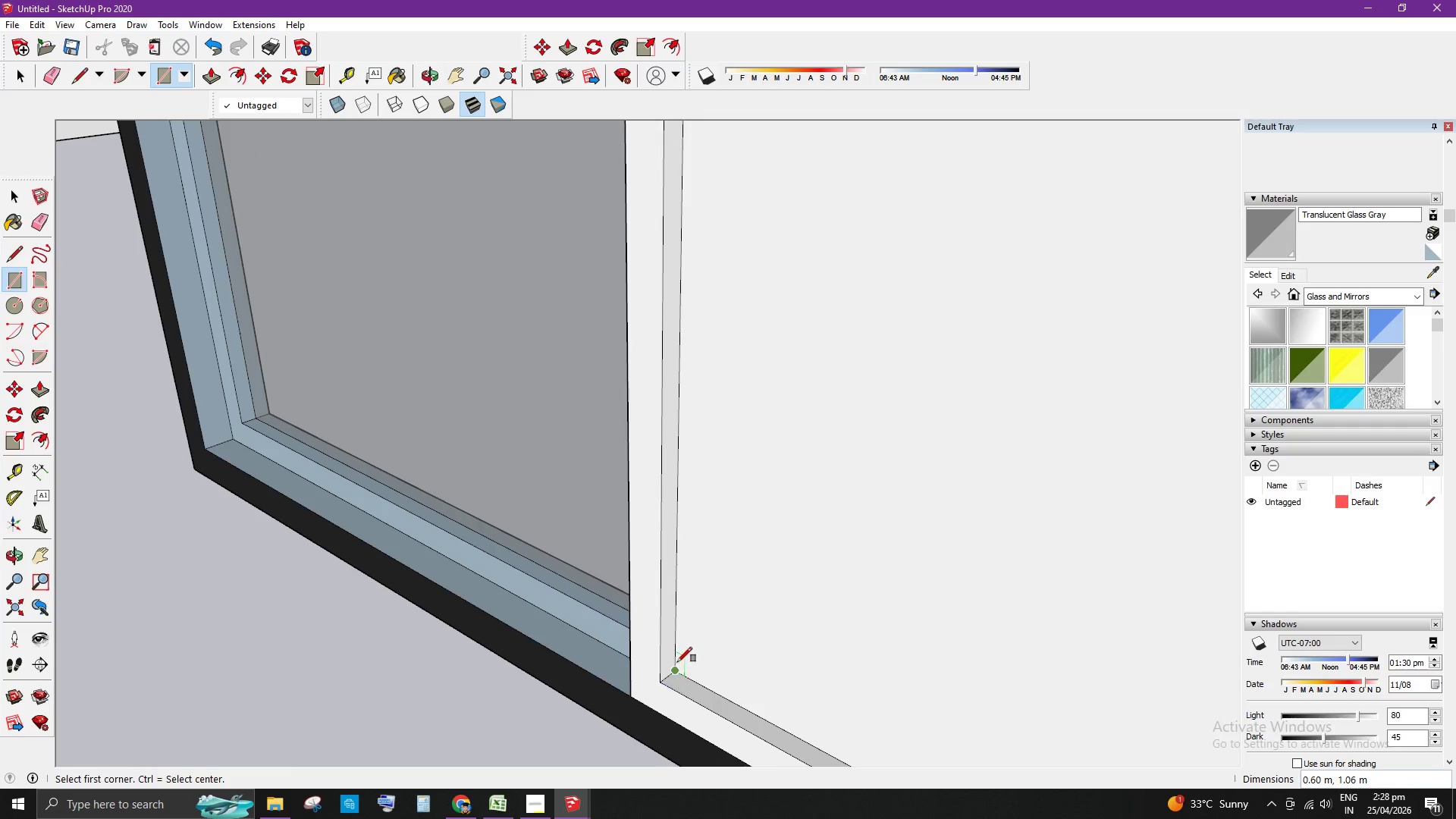 
key(Space)
 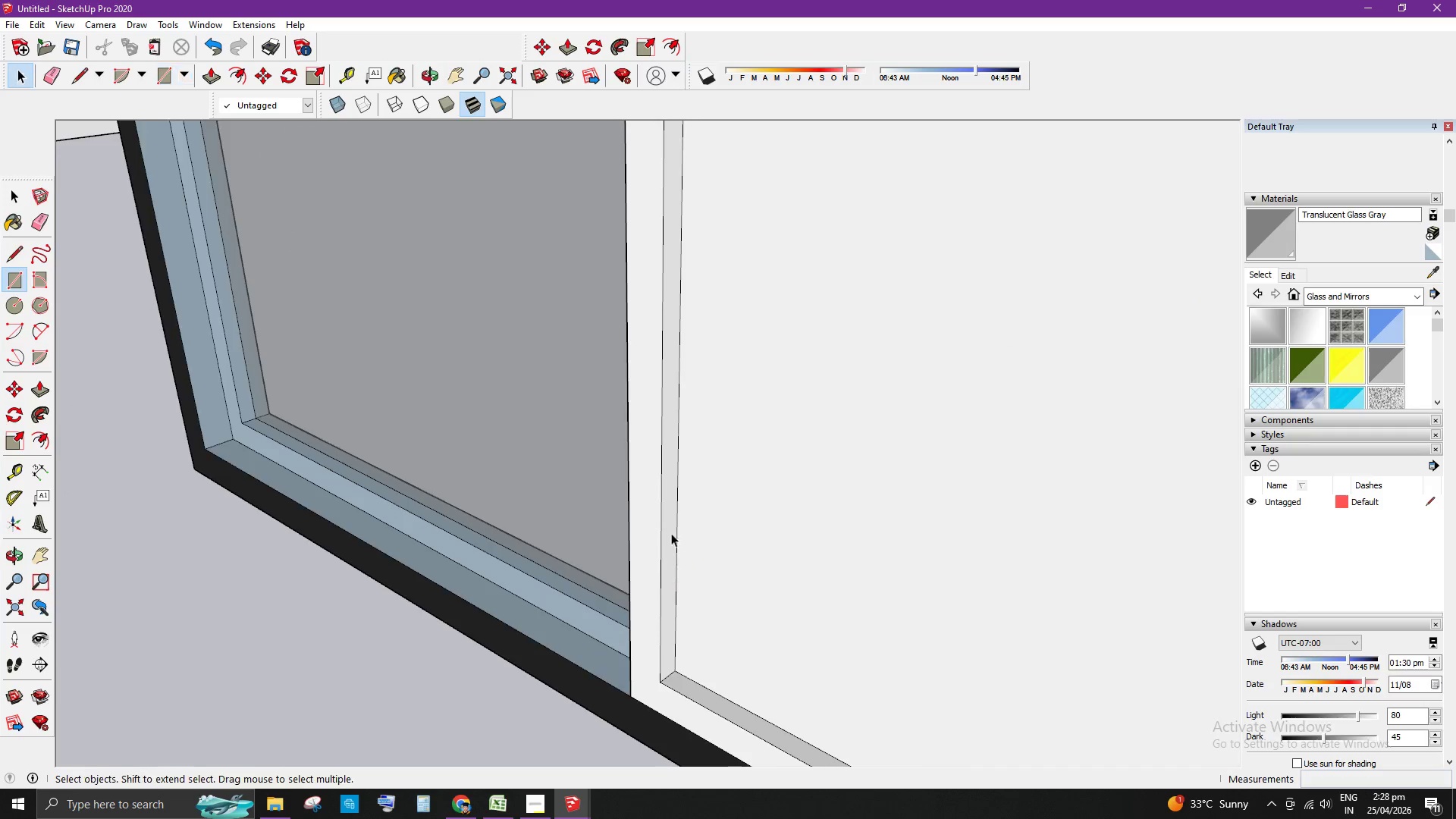 
scroll: coordinate [608, 352], scroll_direction: down, amount: 16.0
 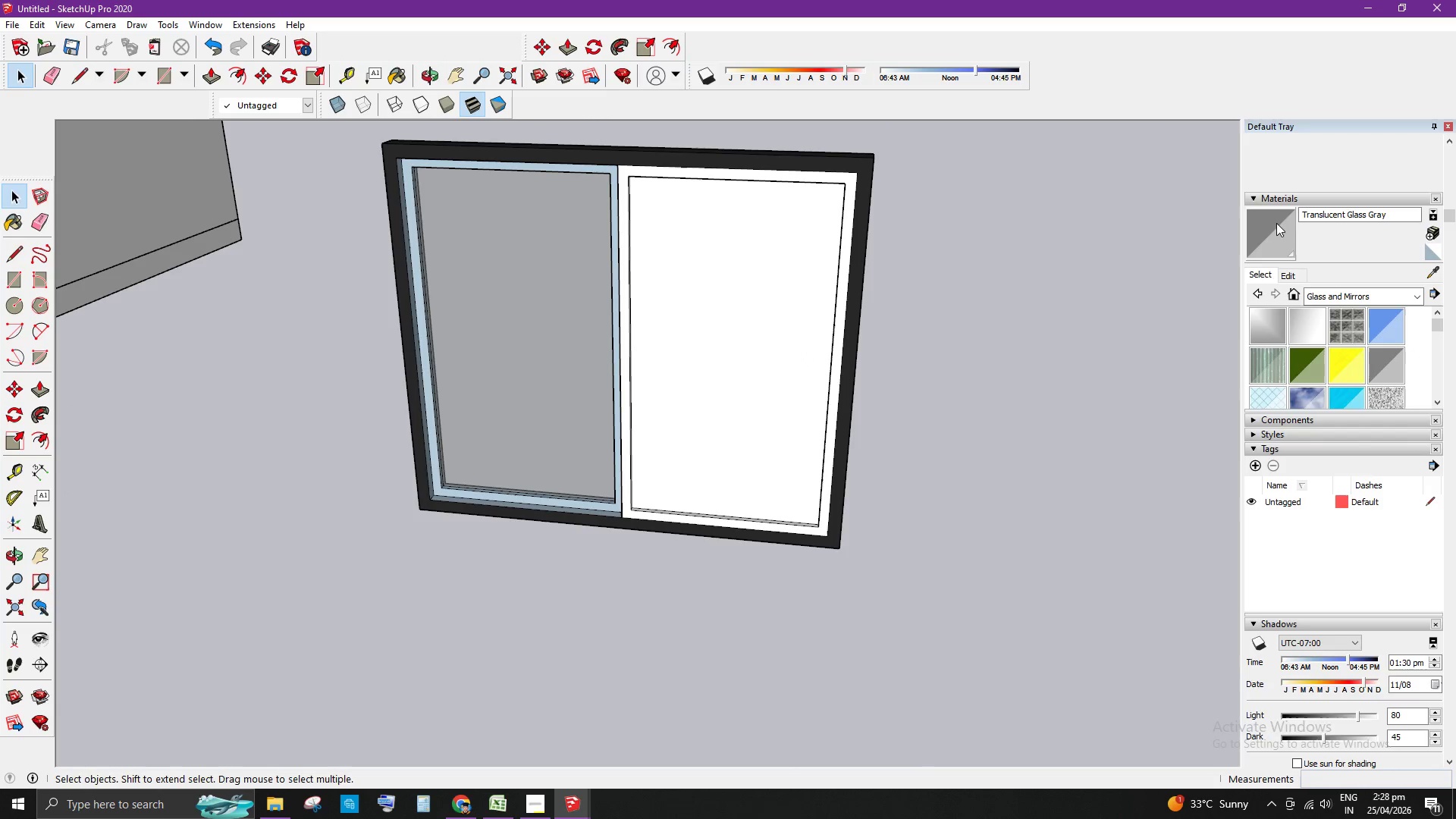 
double_click([754, 293])
 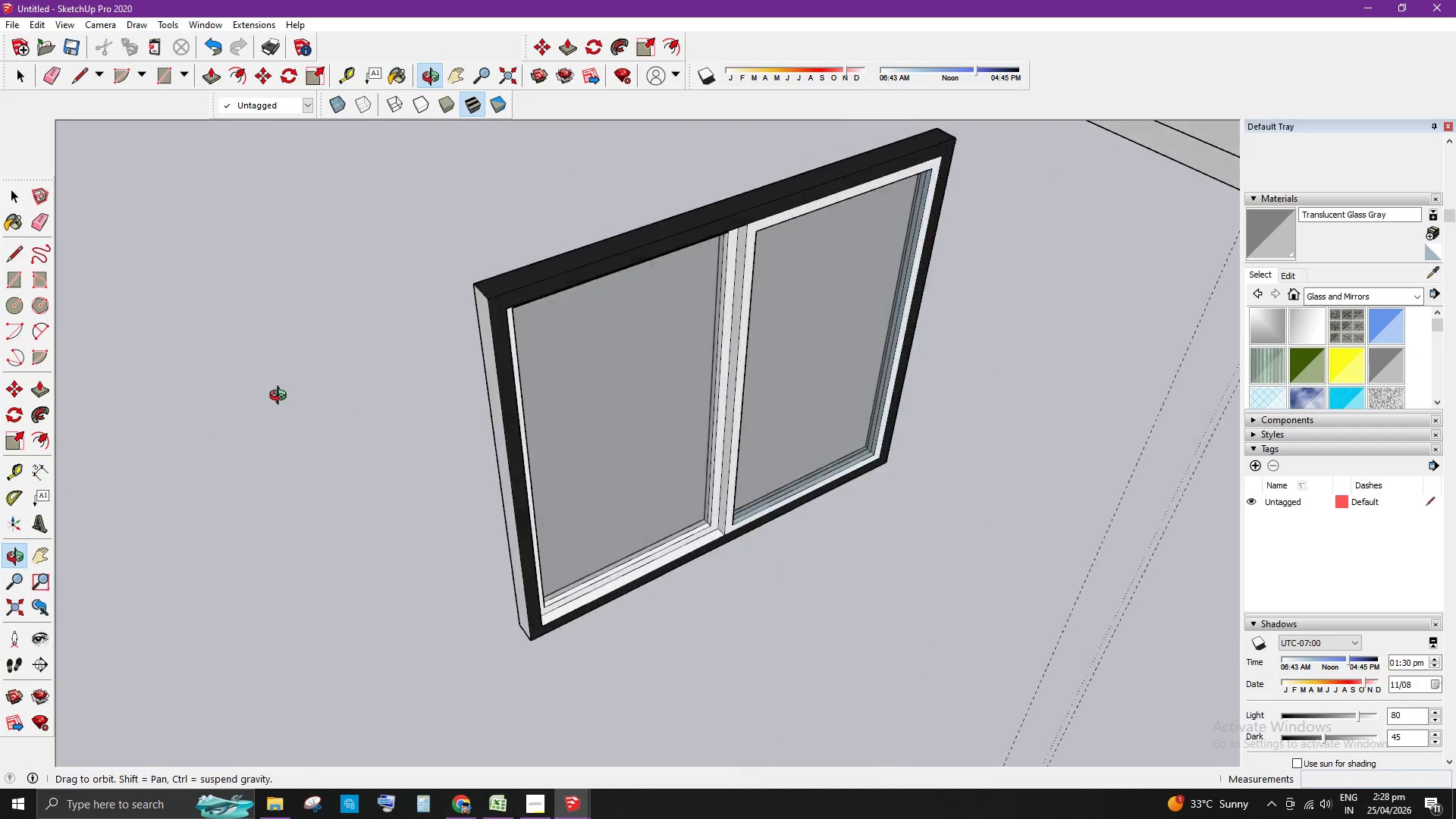 
left_click([599, 377])
 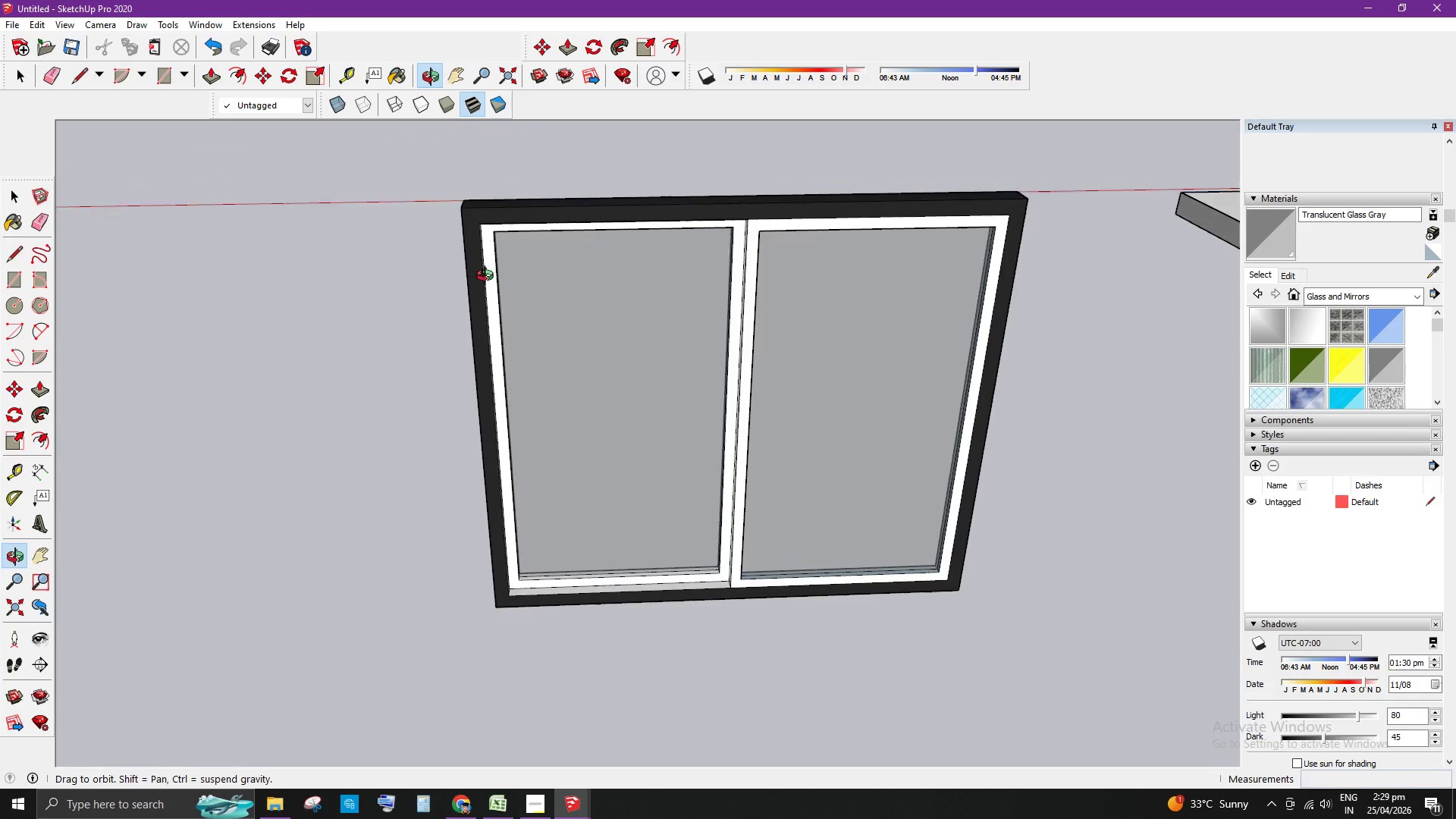 
left_click([593, 341])
 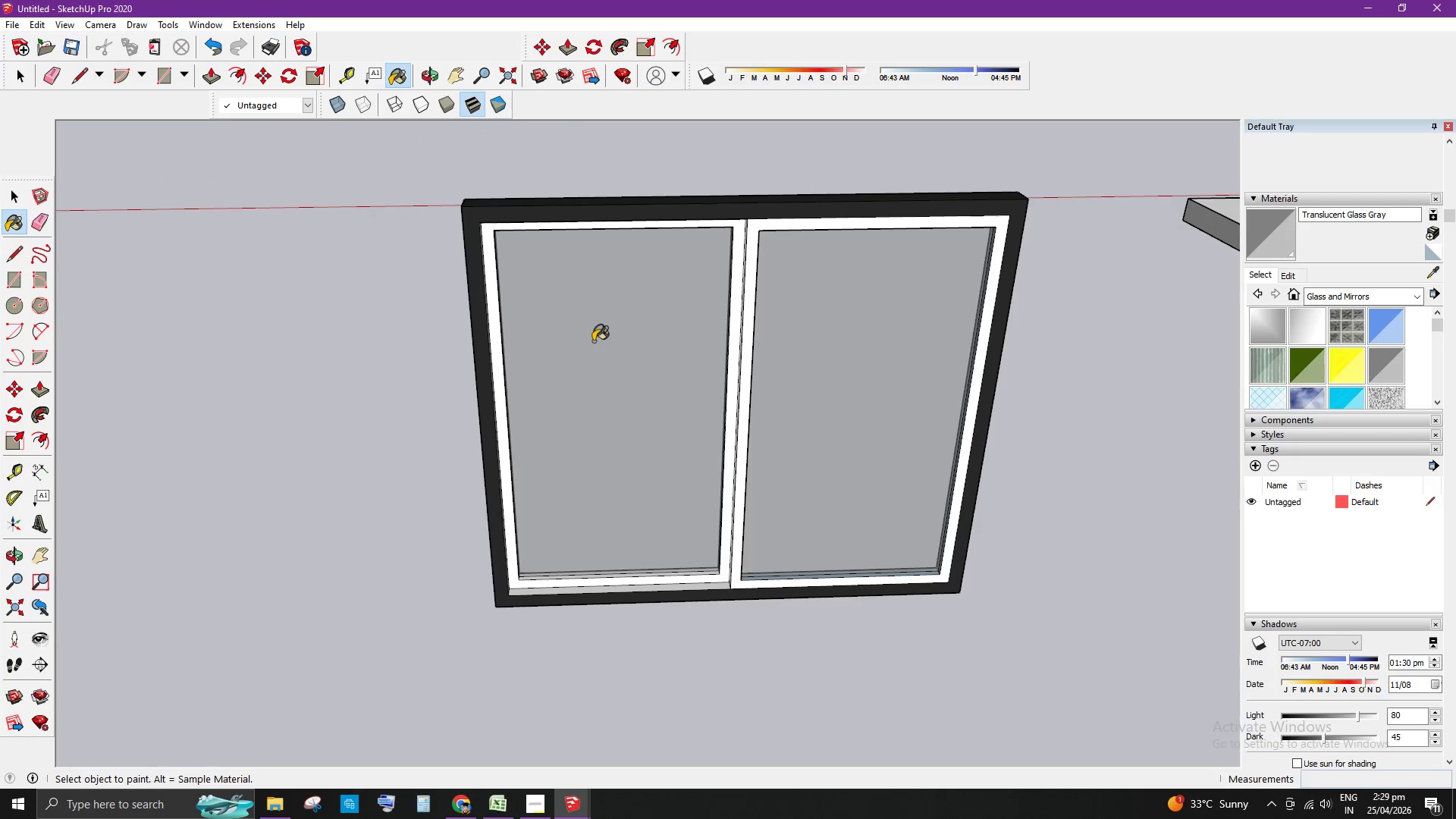 
key(Space)
 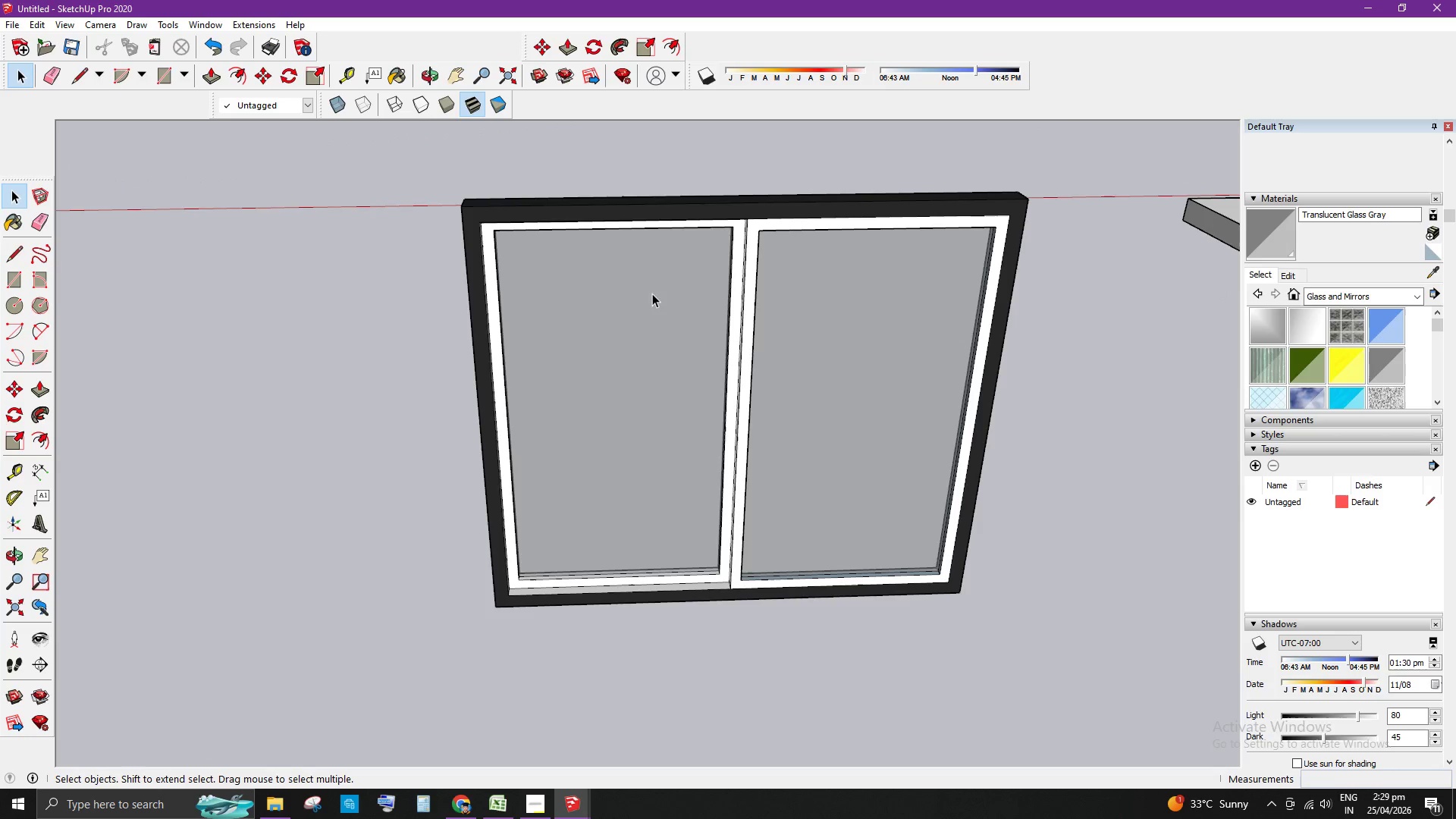 
scroll: coordinate [656, 289], scroll_direction: up, amount: 3.0
 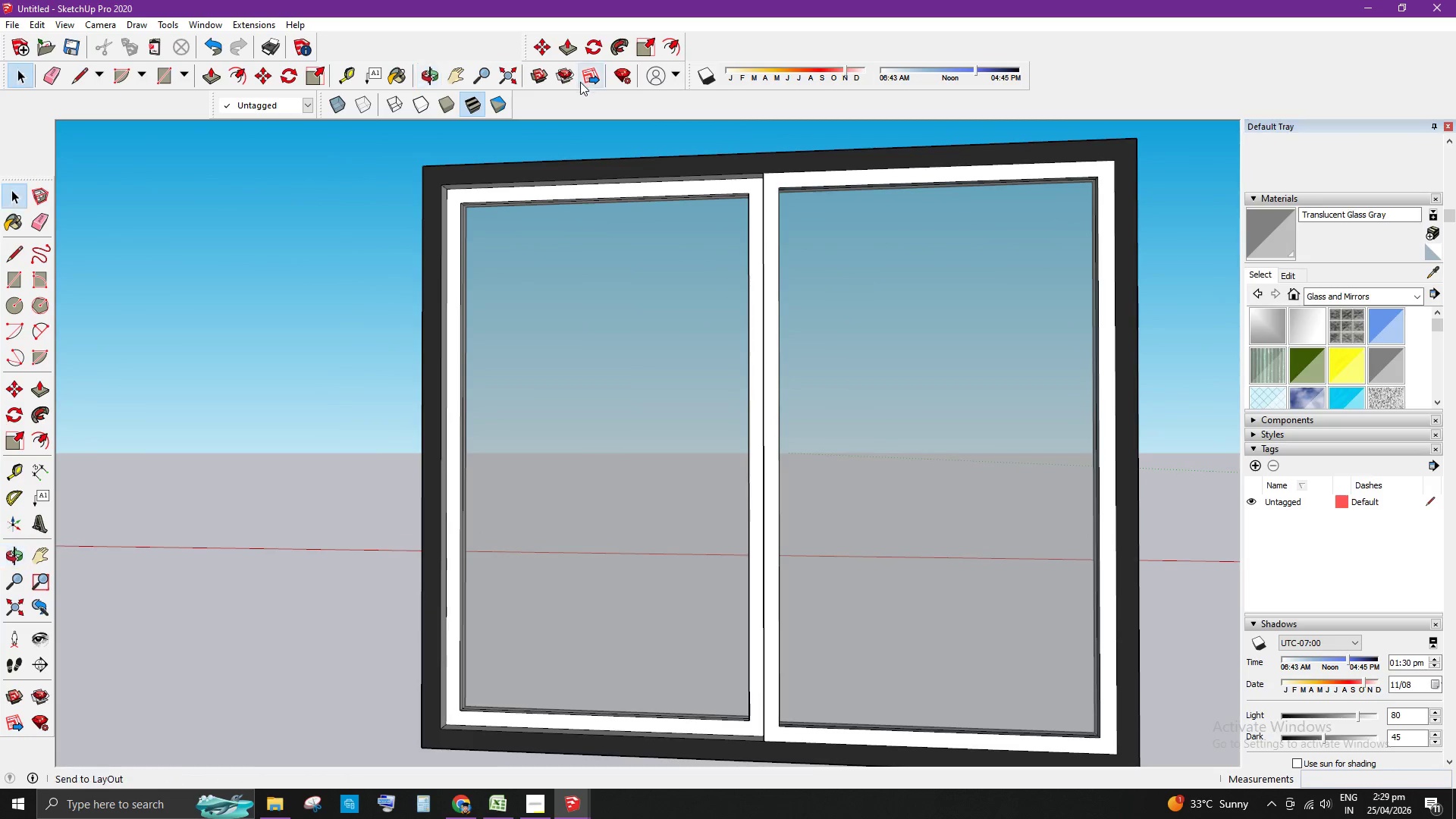 
scroll: coordinate [560, 295], scroll_direction: down, amount: 6.0
 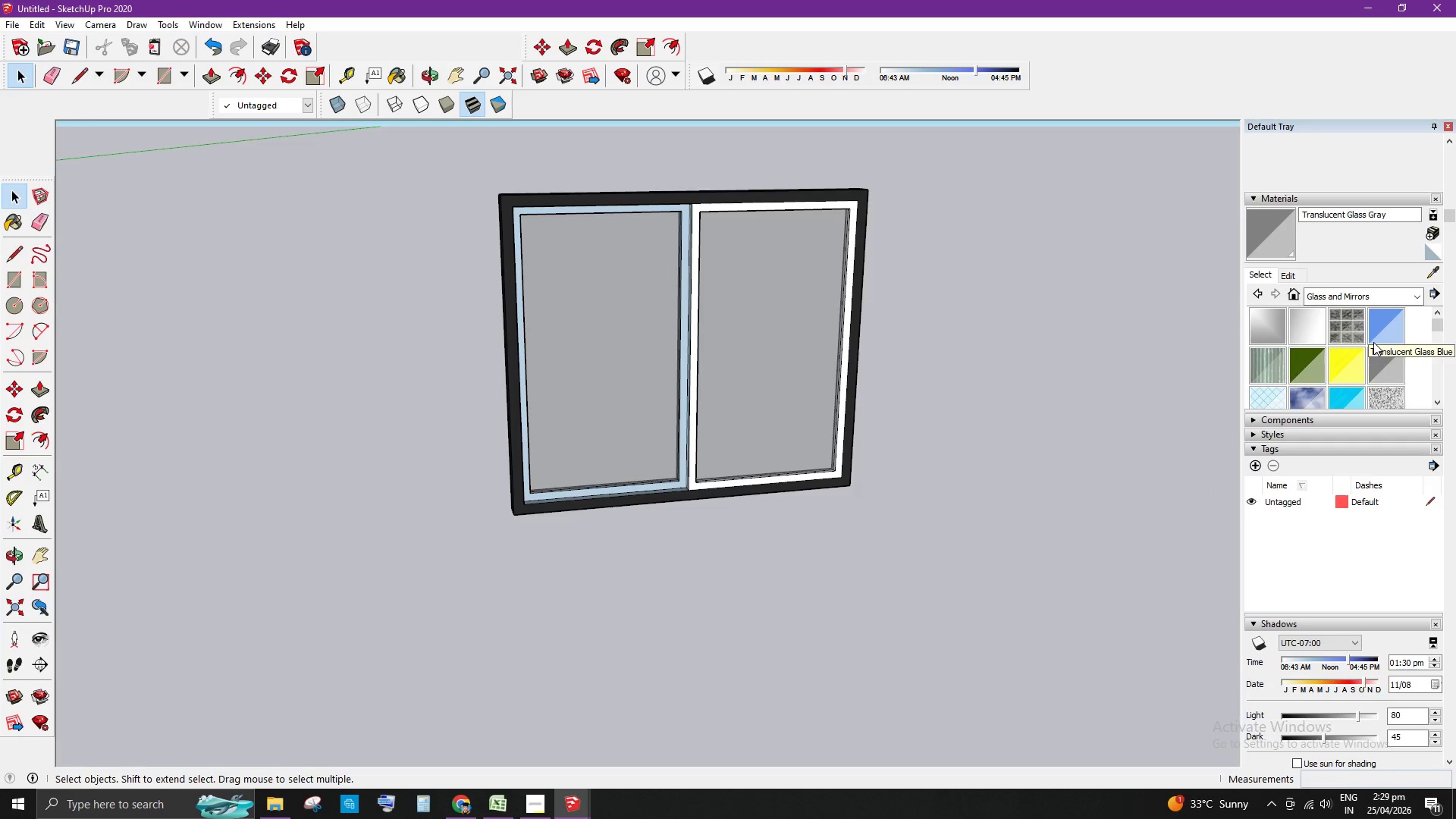 
left_click([1433, 272])
 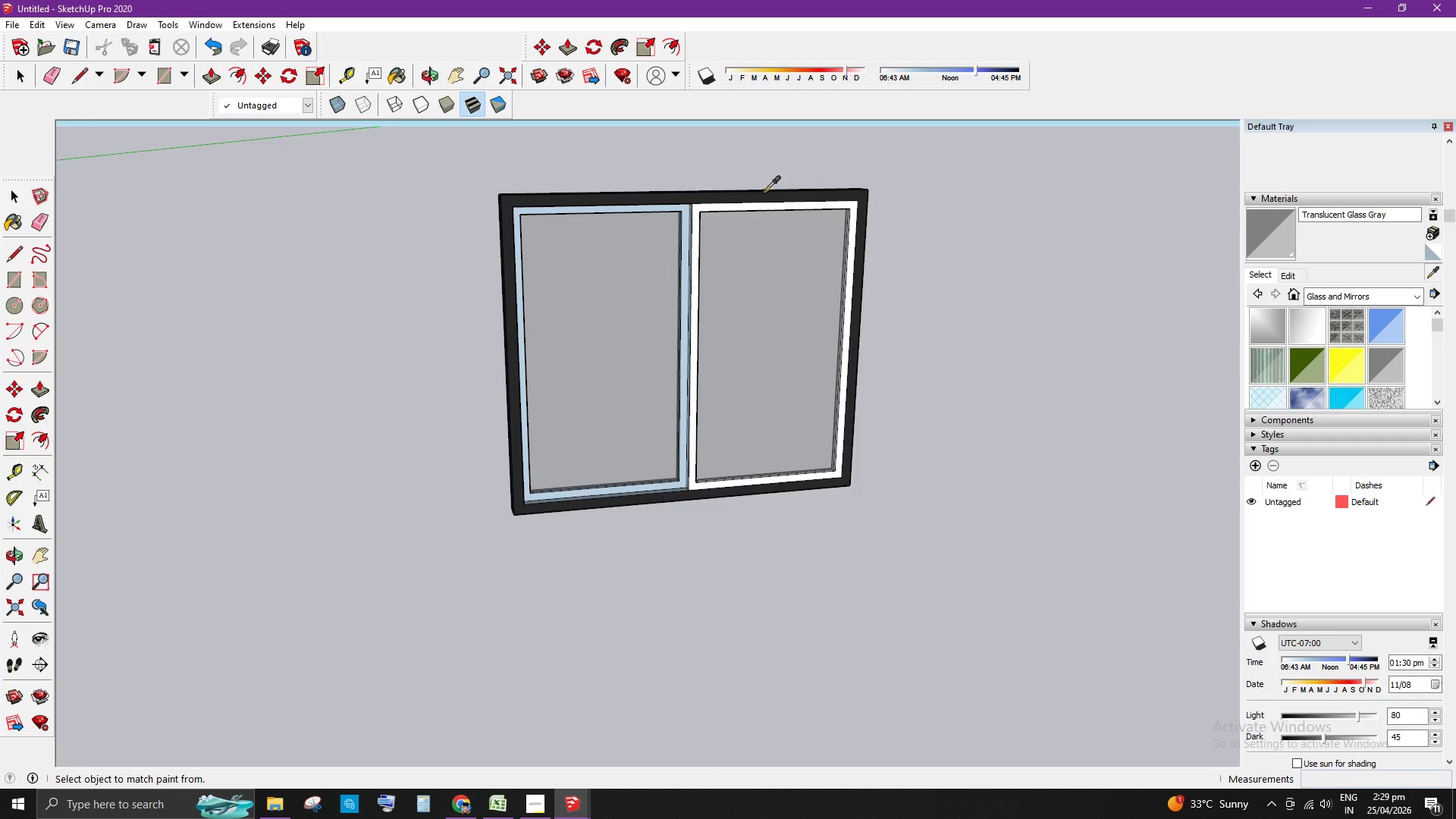 
left_click([764, 191])
 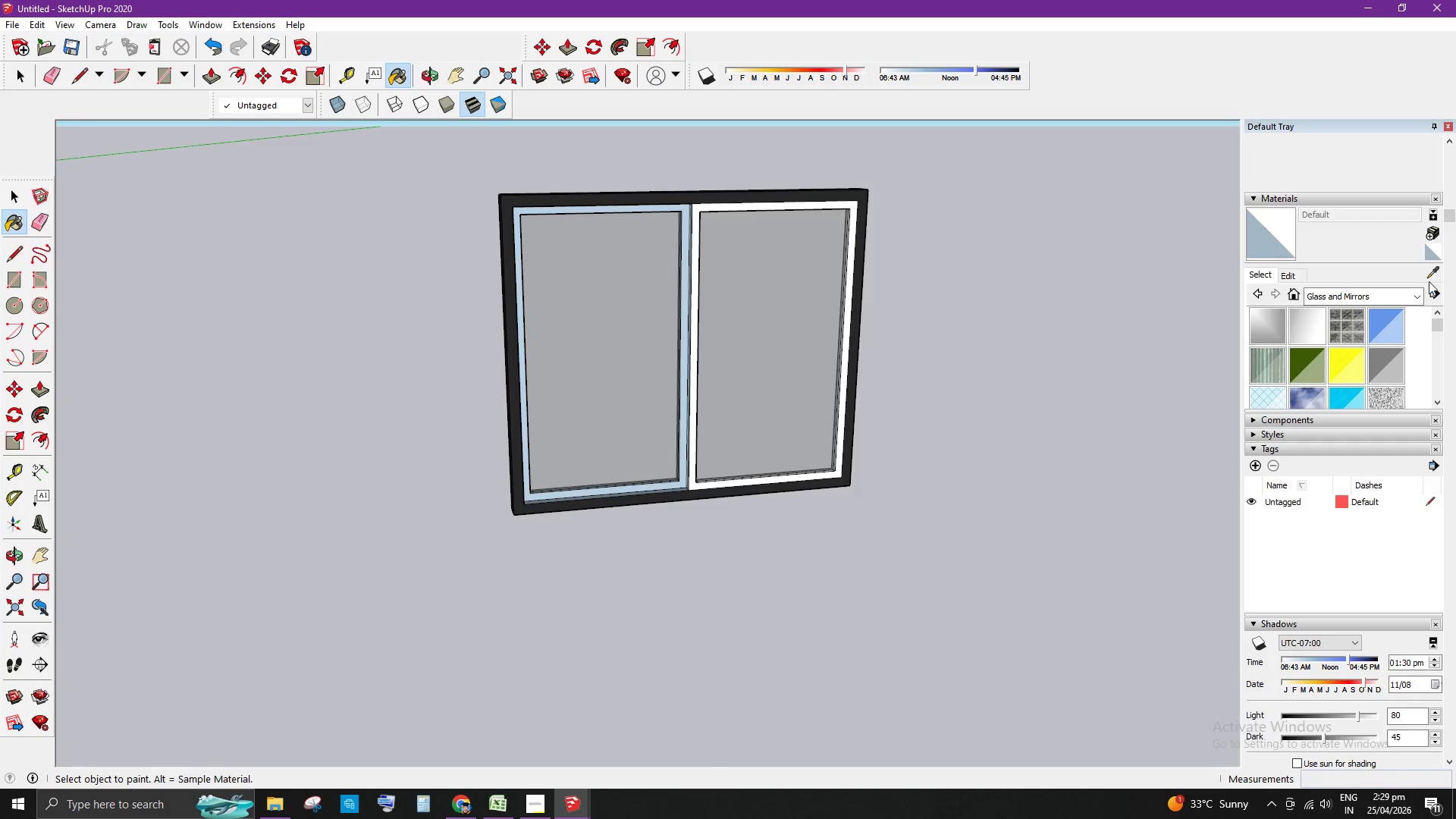 
left_click([1428, 272])
 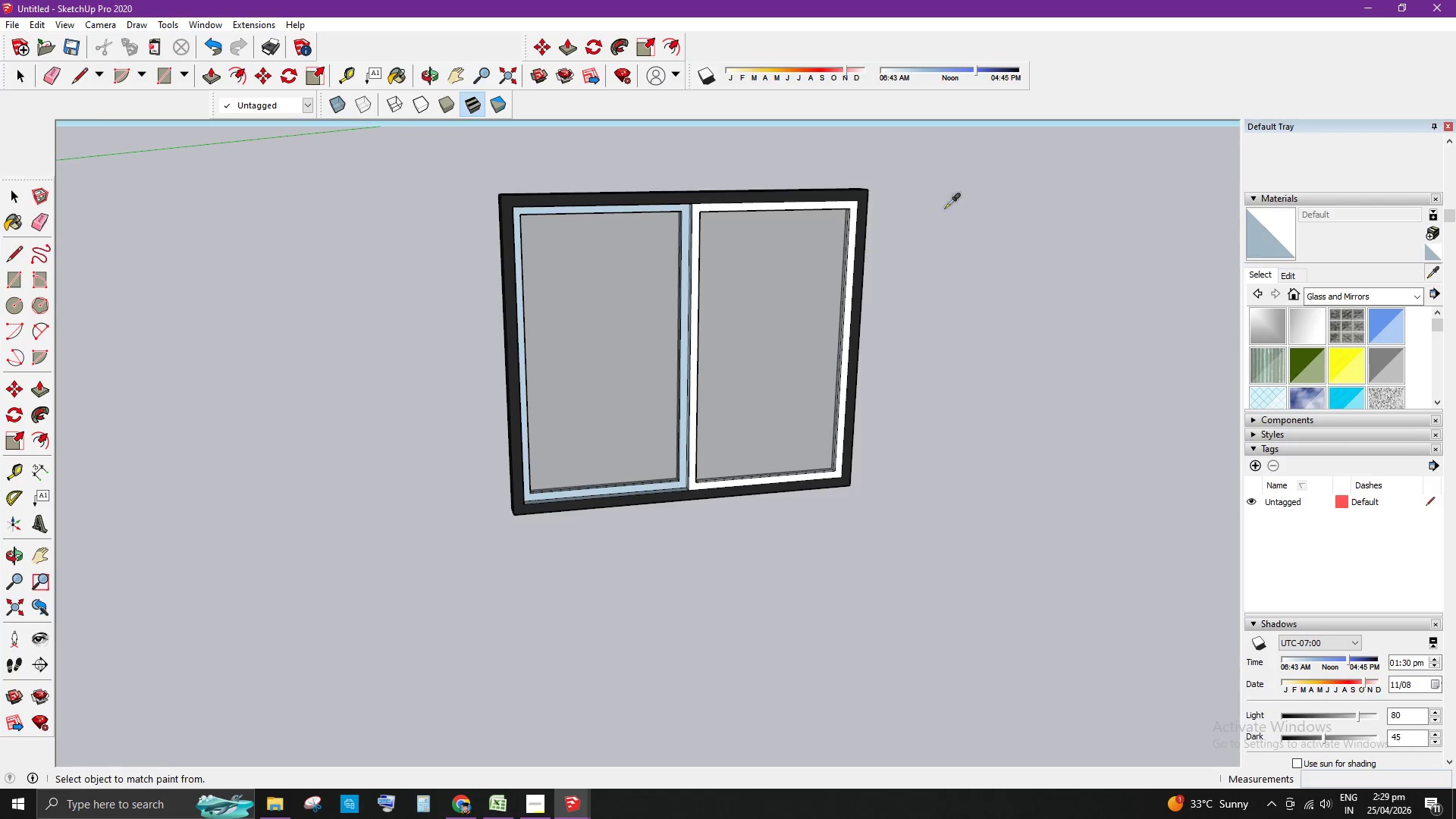 
left_click([739, 196])
 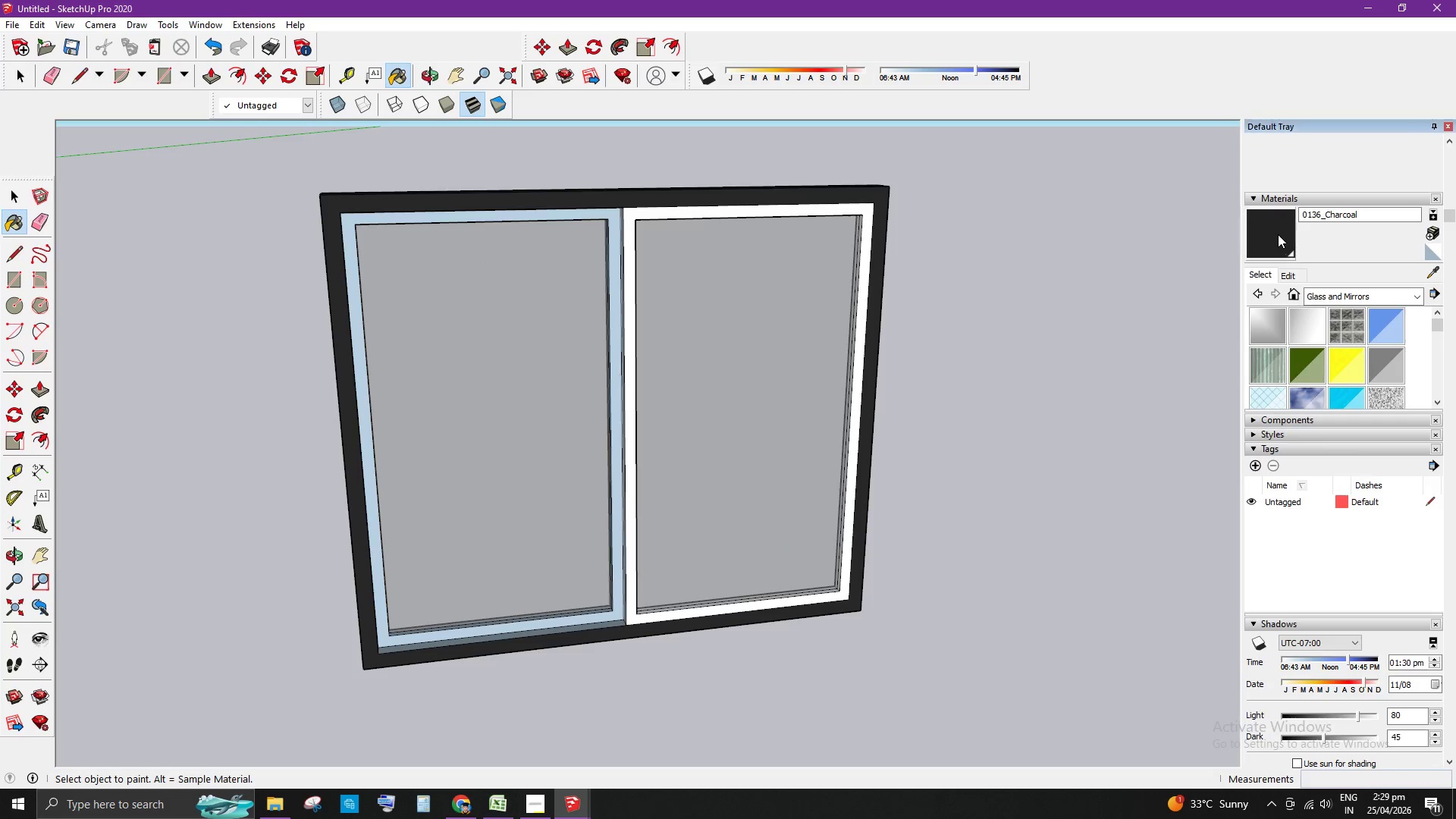 
scroll: coordinate [717, 249], scroll_direction: up, amount: 8.0
 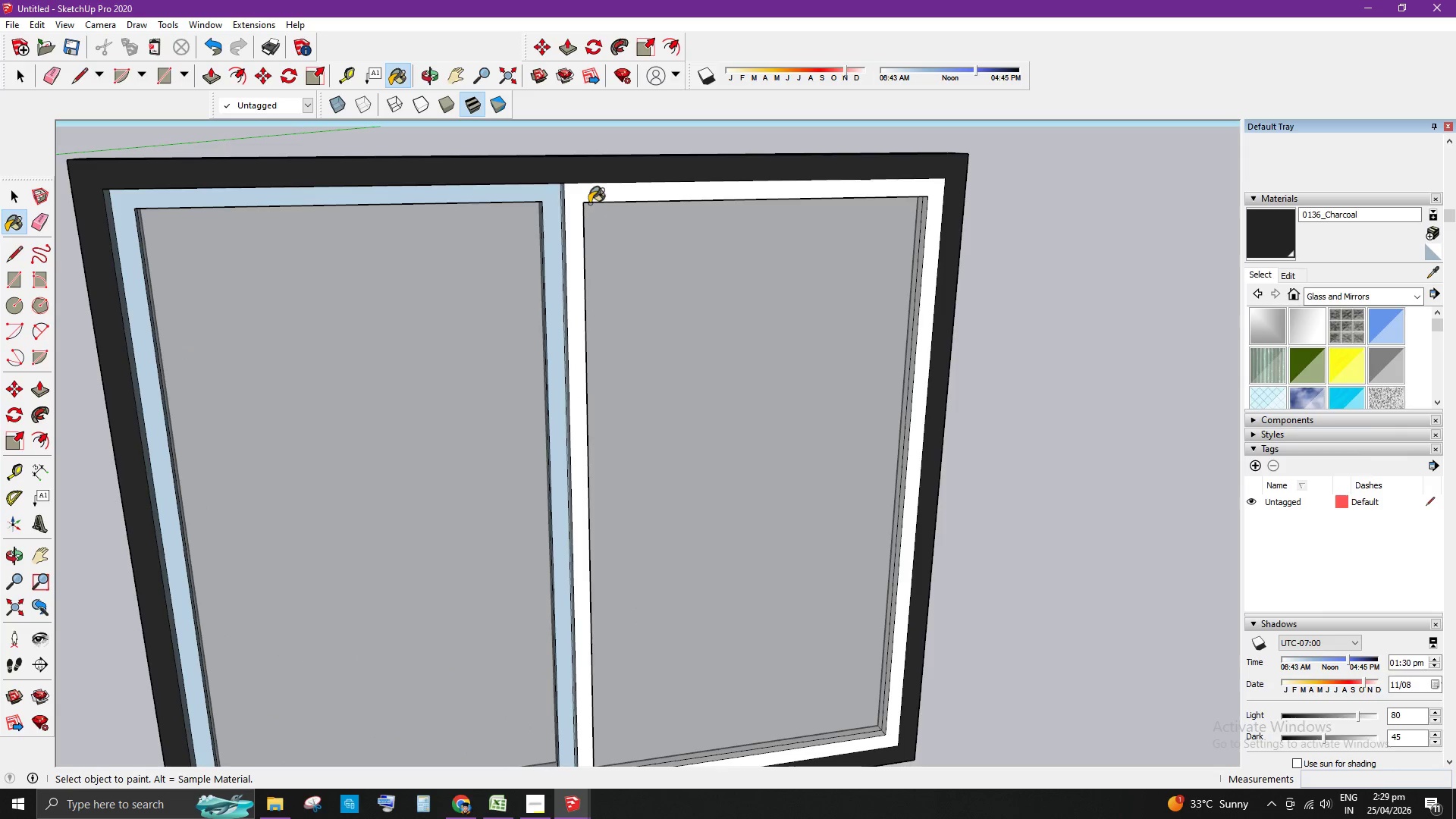 
left_click([585, 196])
 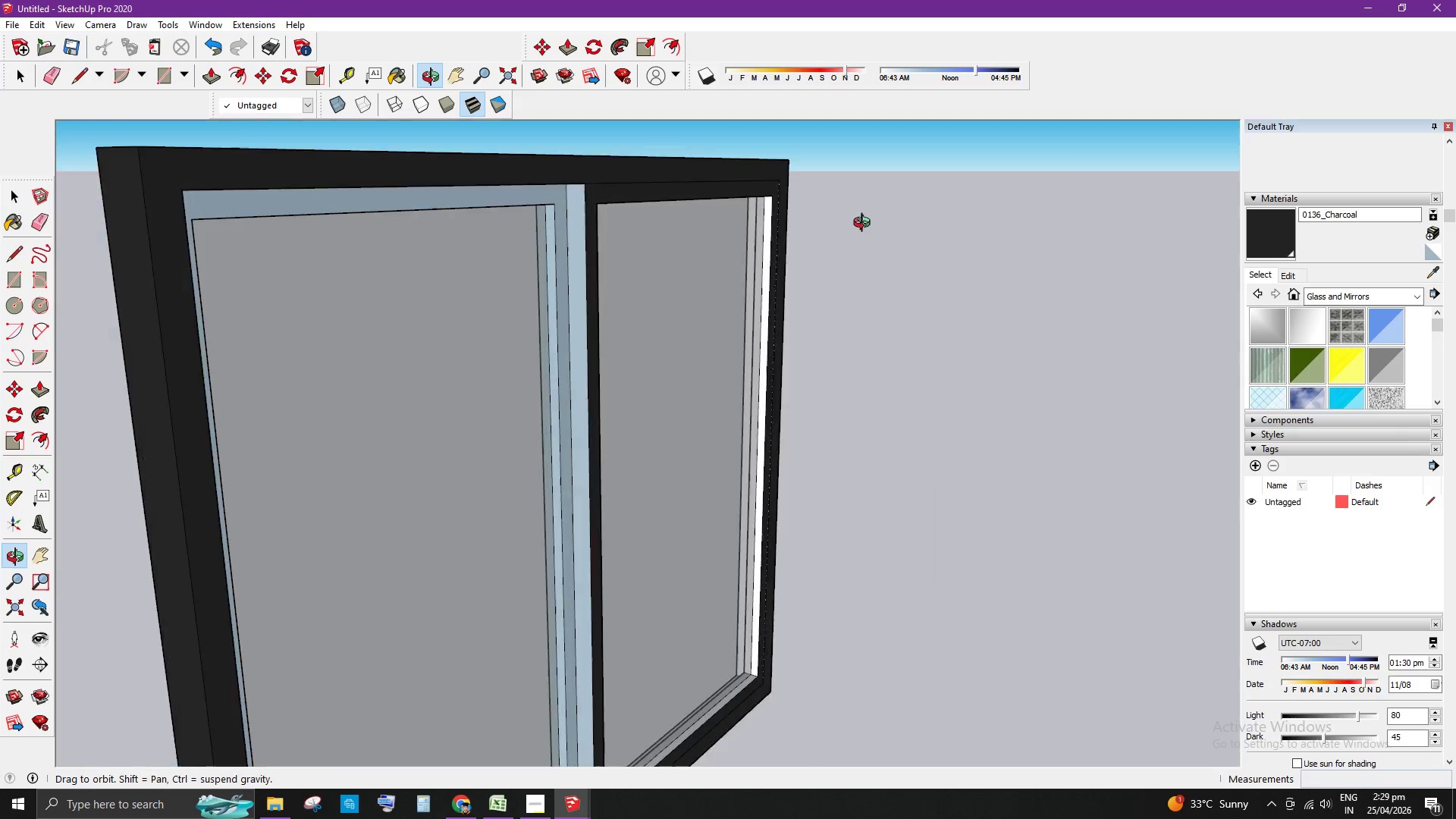 
left_click([576, 278])
 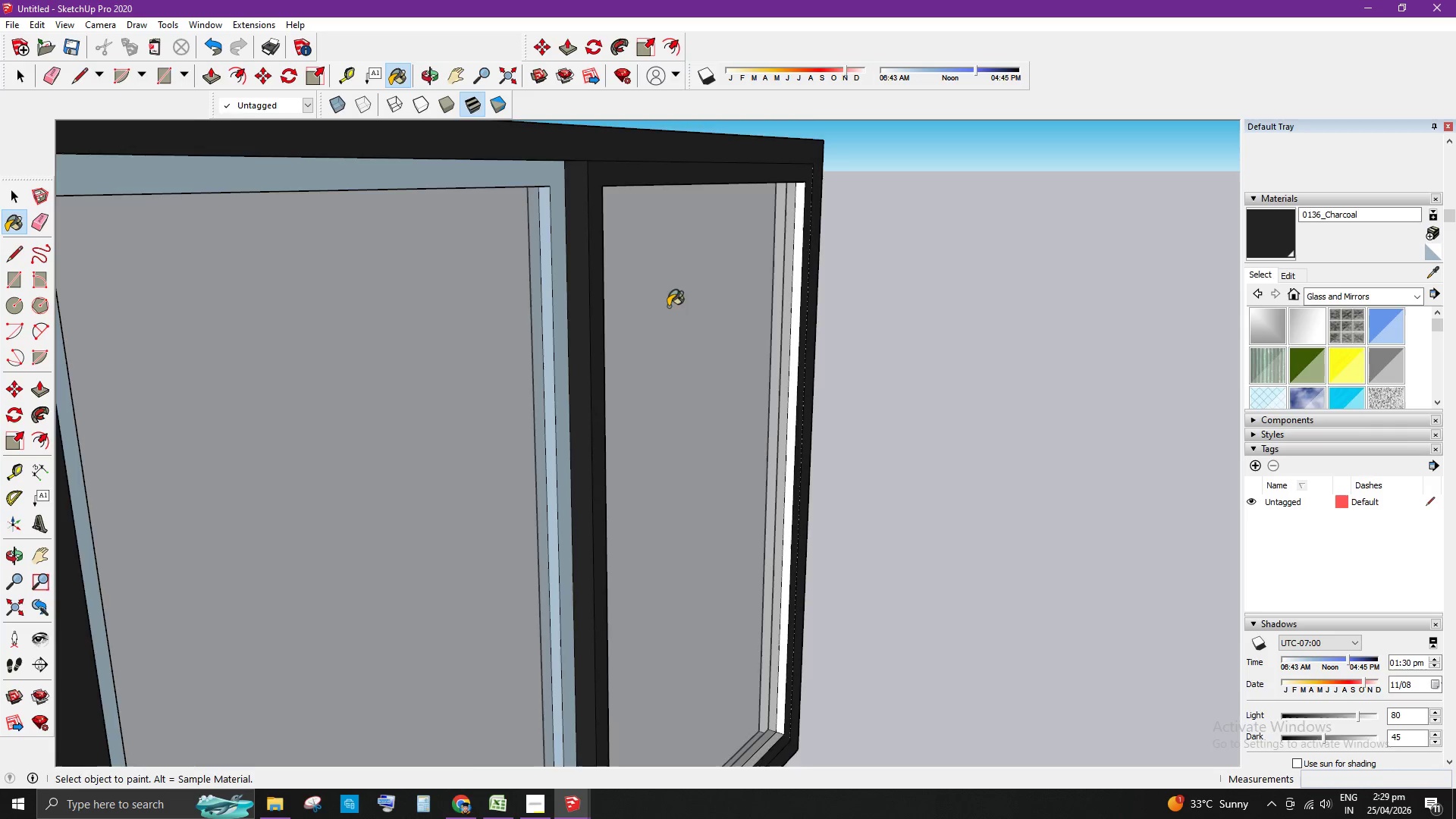 
scroll: coordinate [771, 317], scroll_direction: up, amount: 5.0
 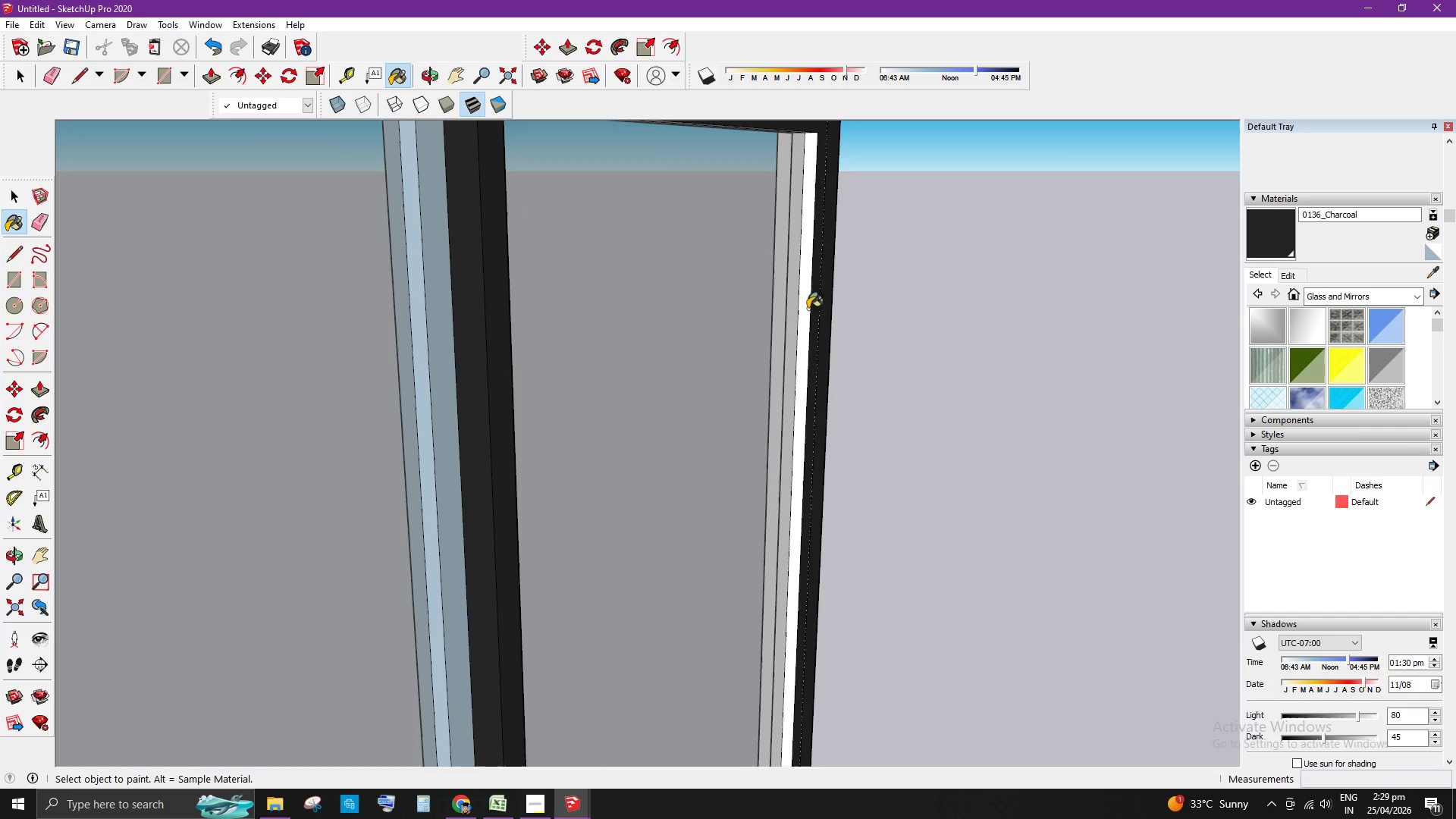 
left_click([805, 303])
 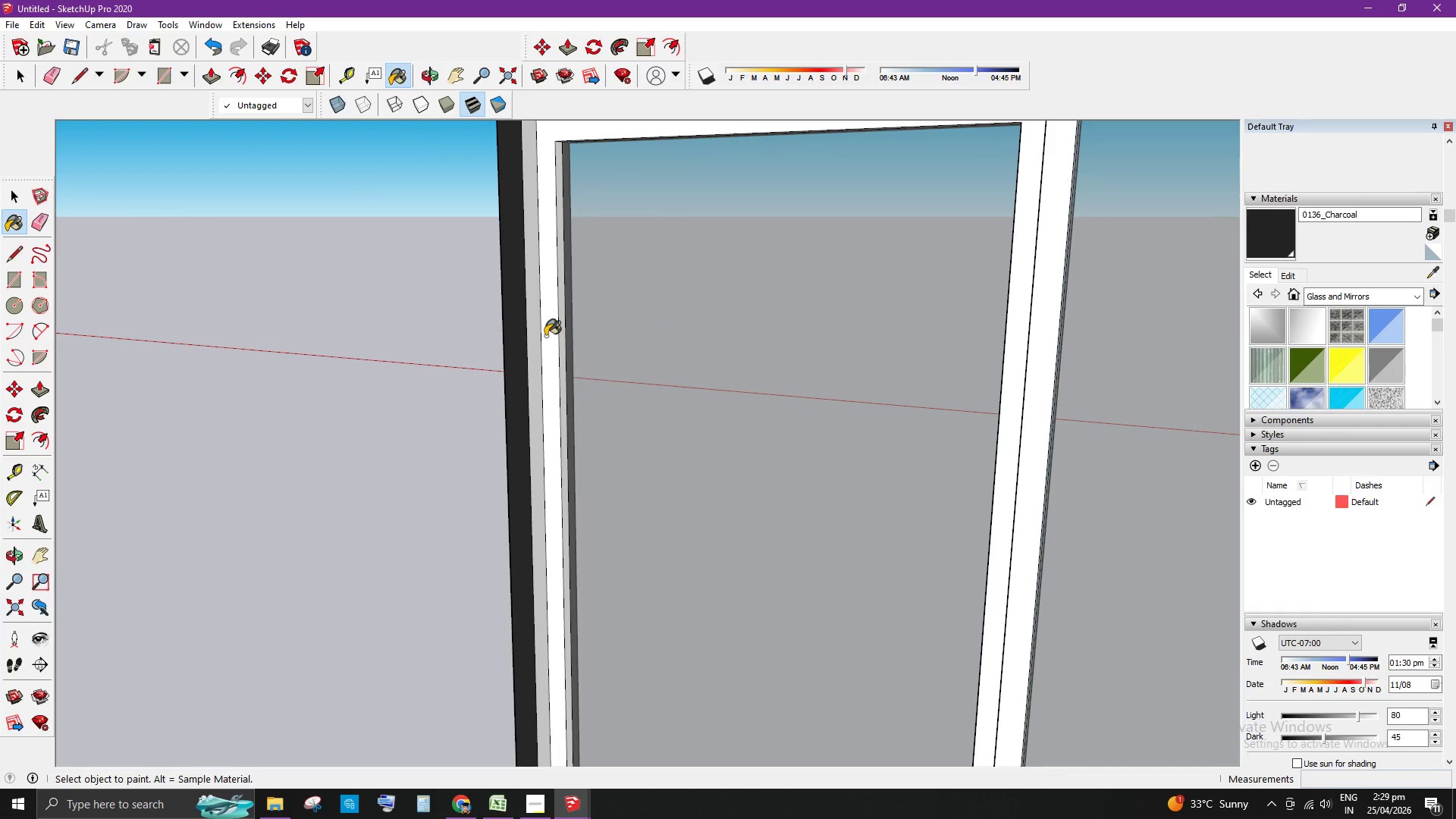 
left_click([544, 327])
 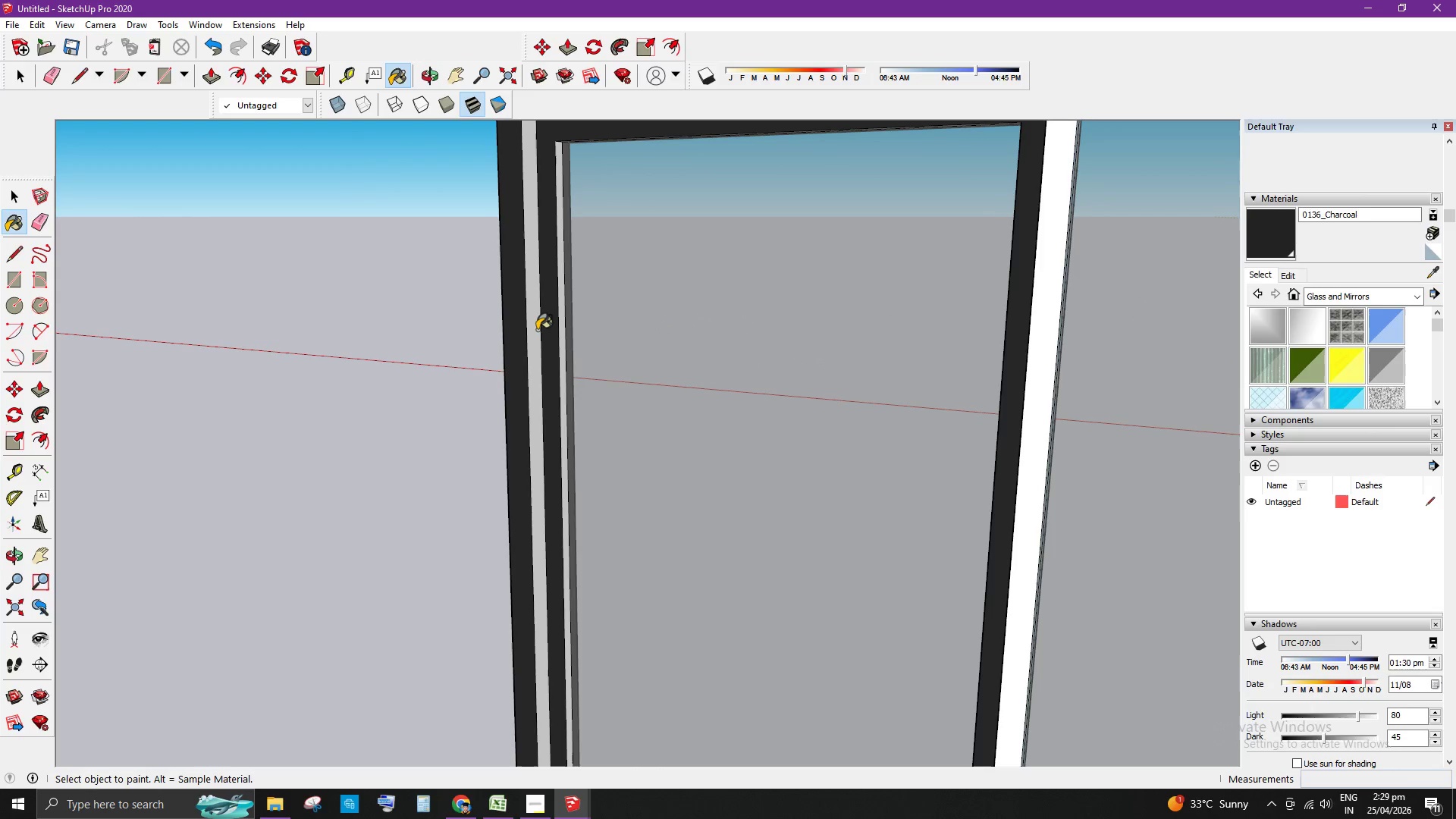 
left_click([533, 328])
 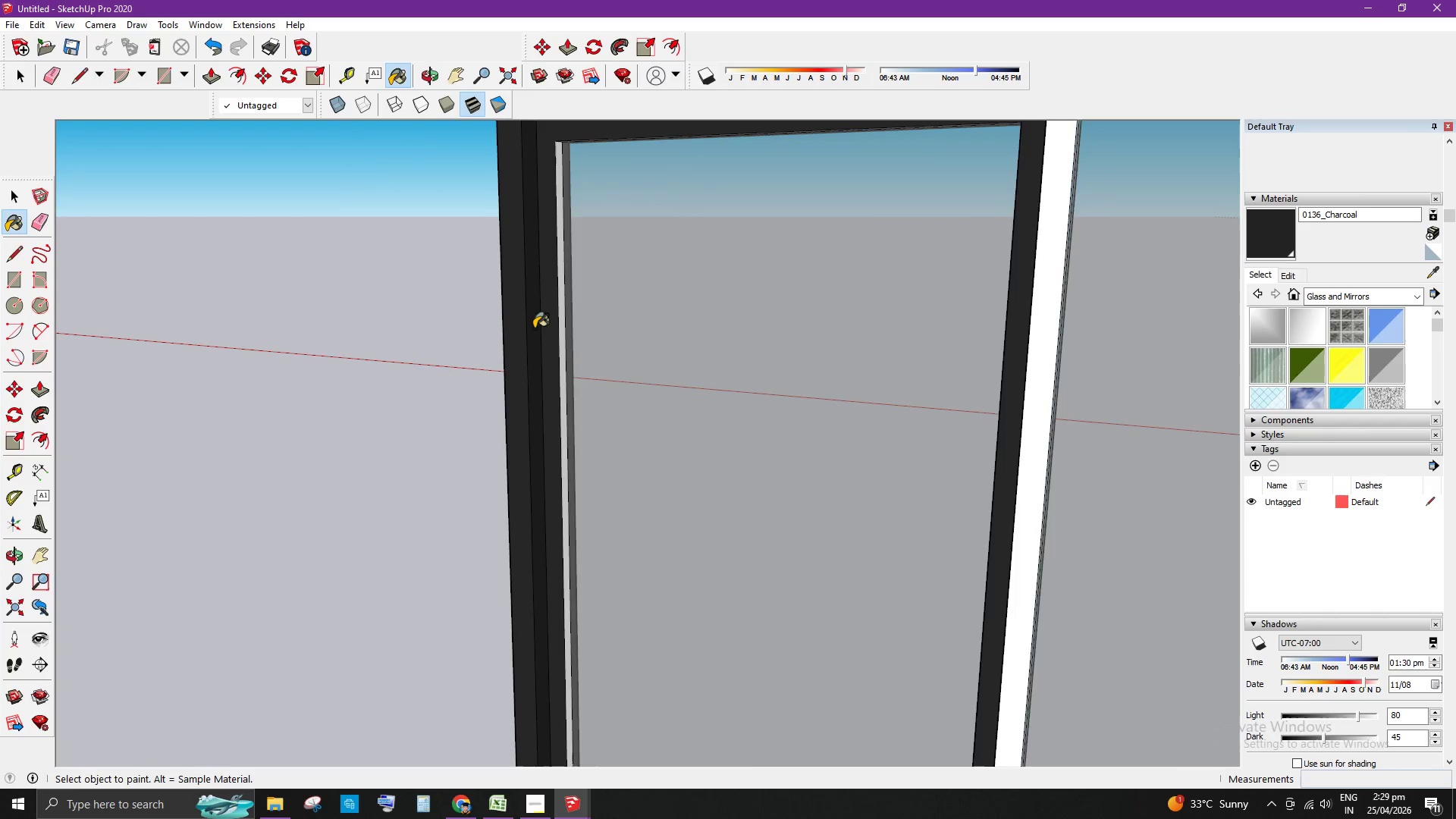 
scroll: coordinate [534, 328], scroll_direction: down, amount: 5.0
 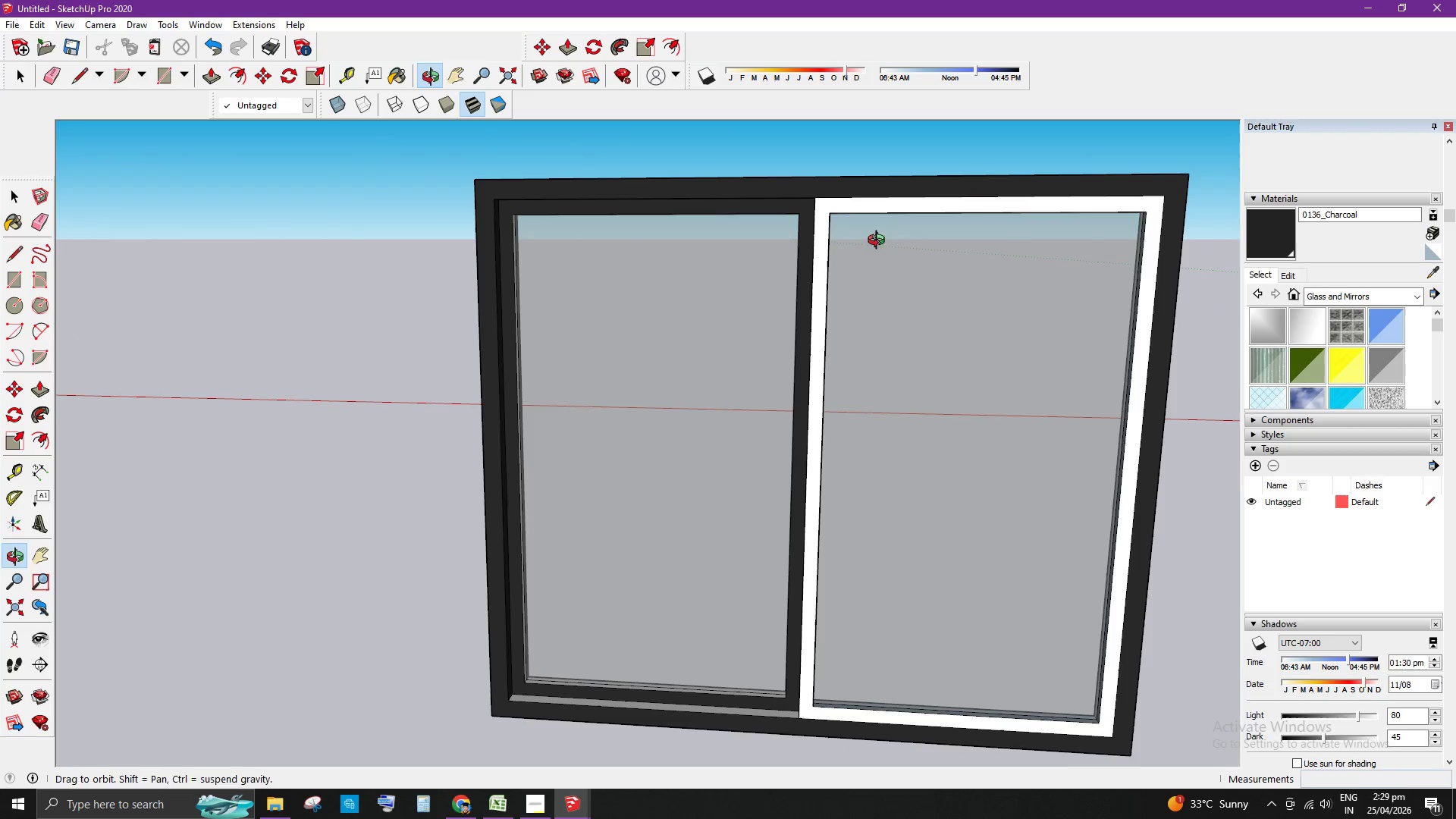 
scroll: coordinate [761, 381], scroll_direction: up, amount: 7.0
 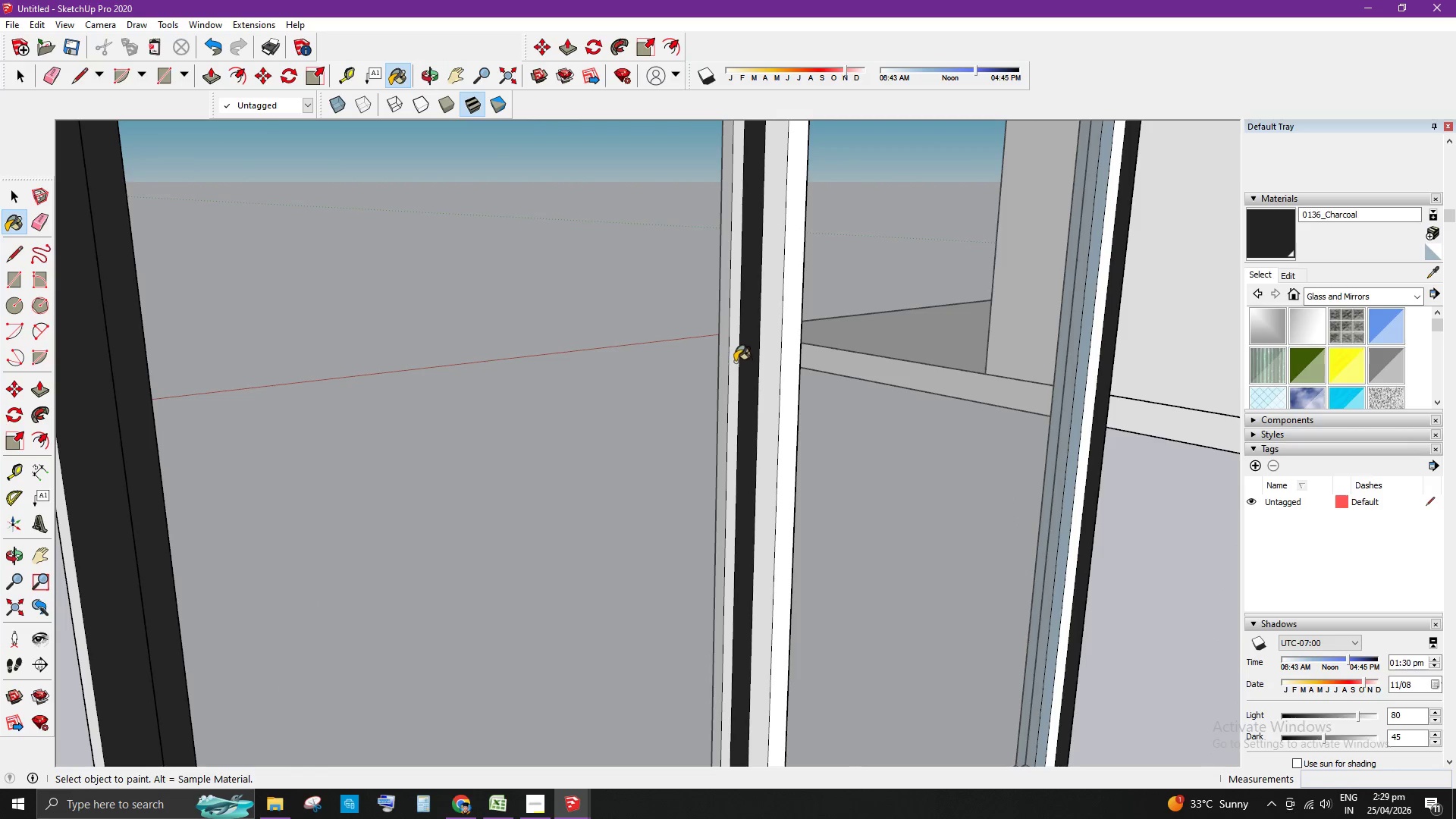 
left_click([735, 359])
 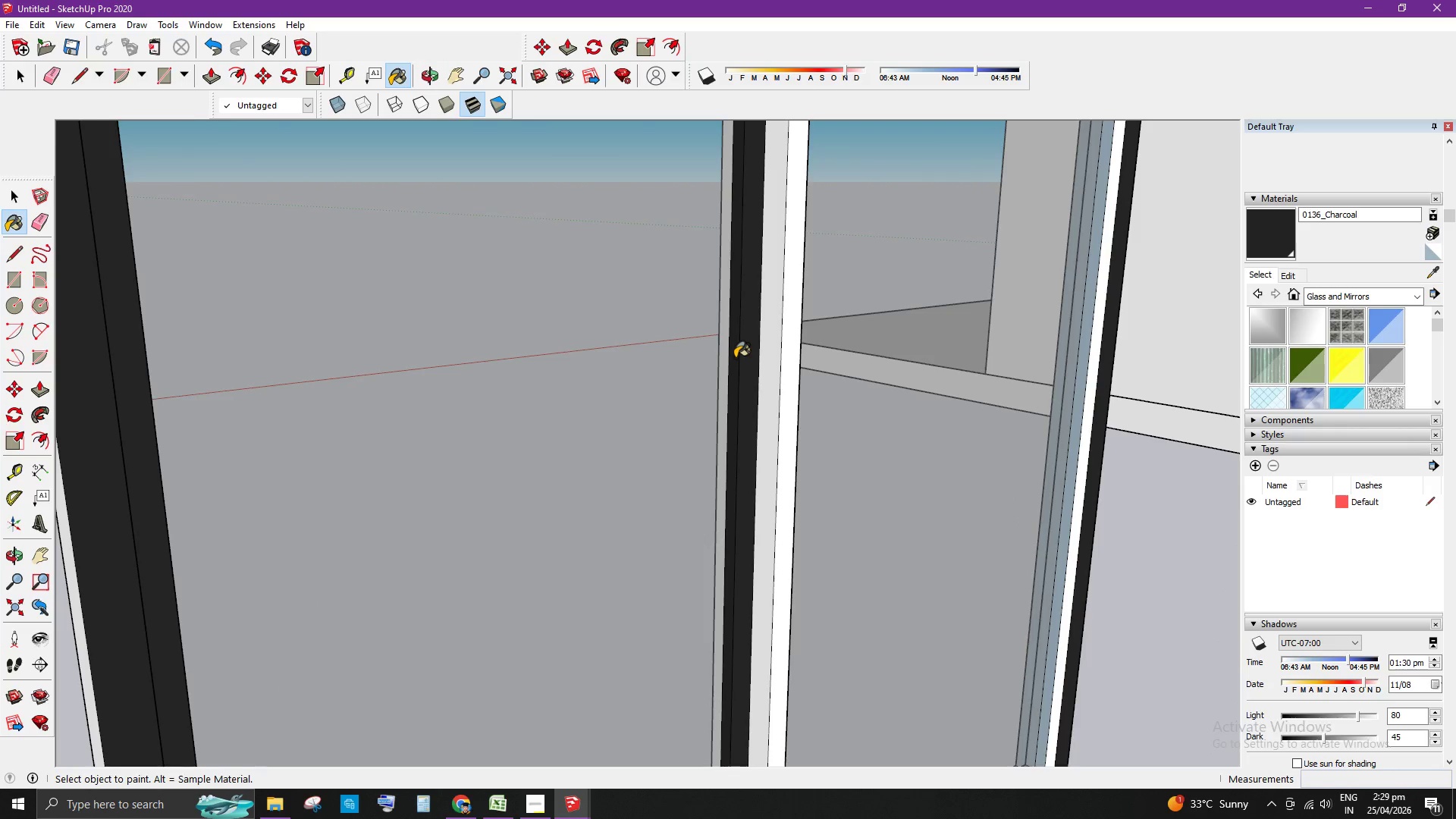 
scroll: coordinate [710, 702], scroll_direction: up, amount: 3.0
 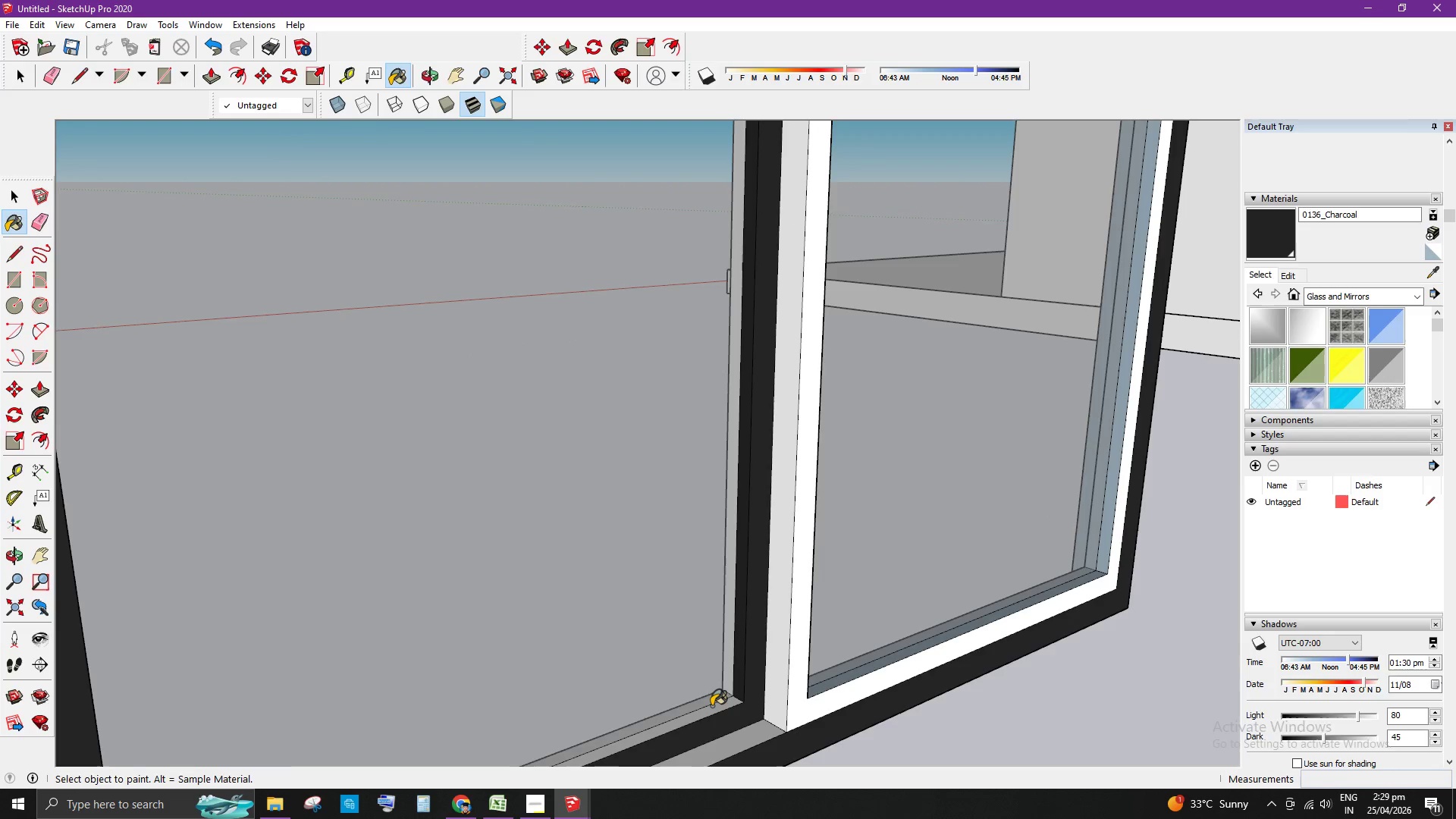 
left_click([711, 711])
 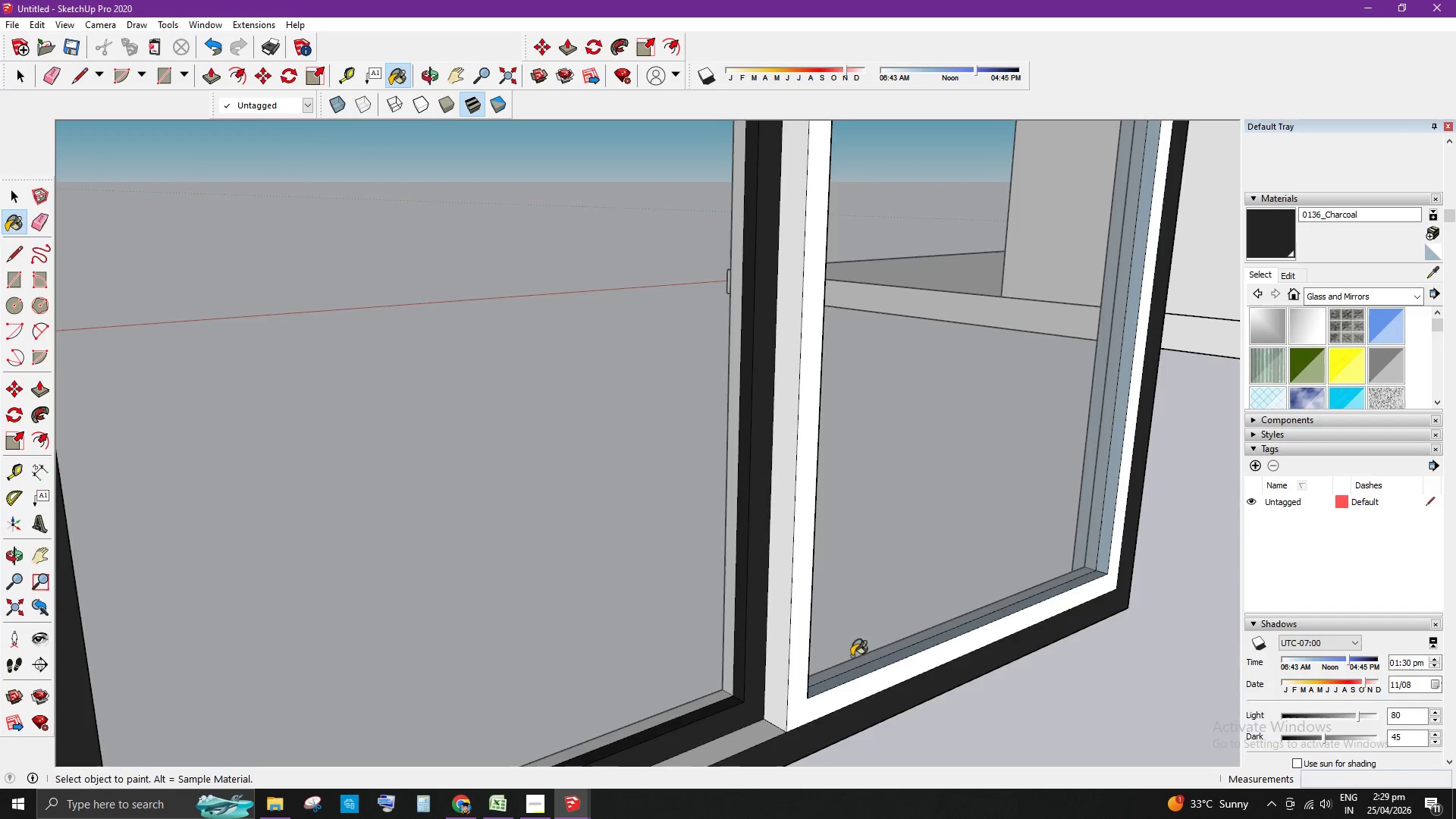 
scroll: coordinate [1055, 613], scroll_direction: down, amount: 5.0
 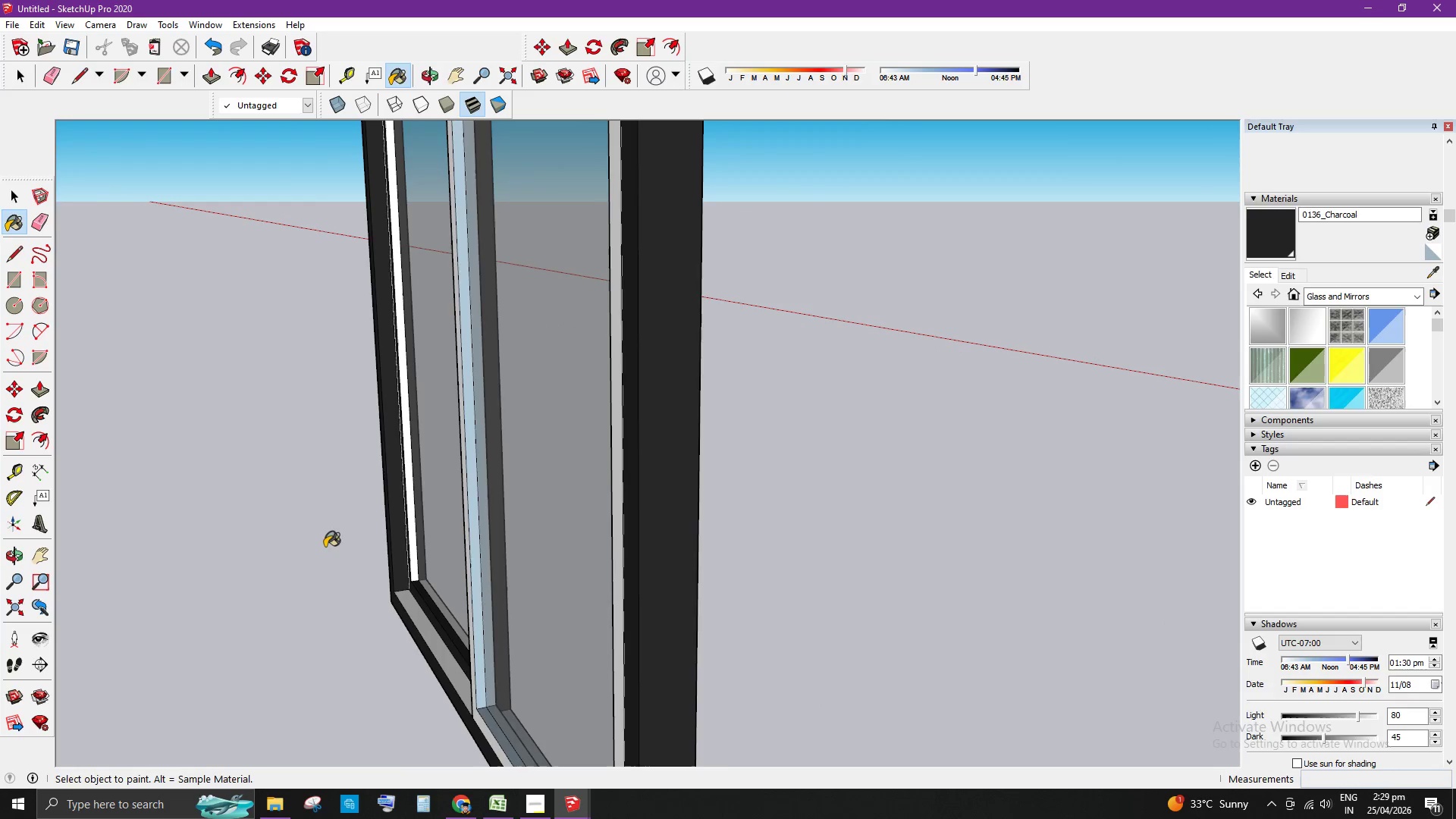 
scroll: coordinate [378, 526], scroll_direction: up, amount: 3.0
 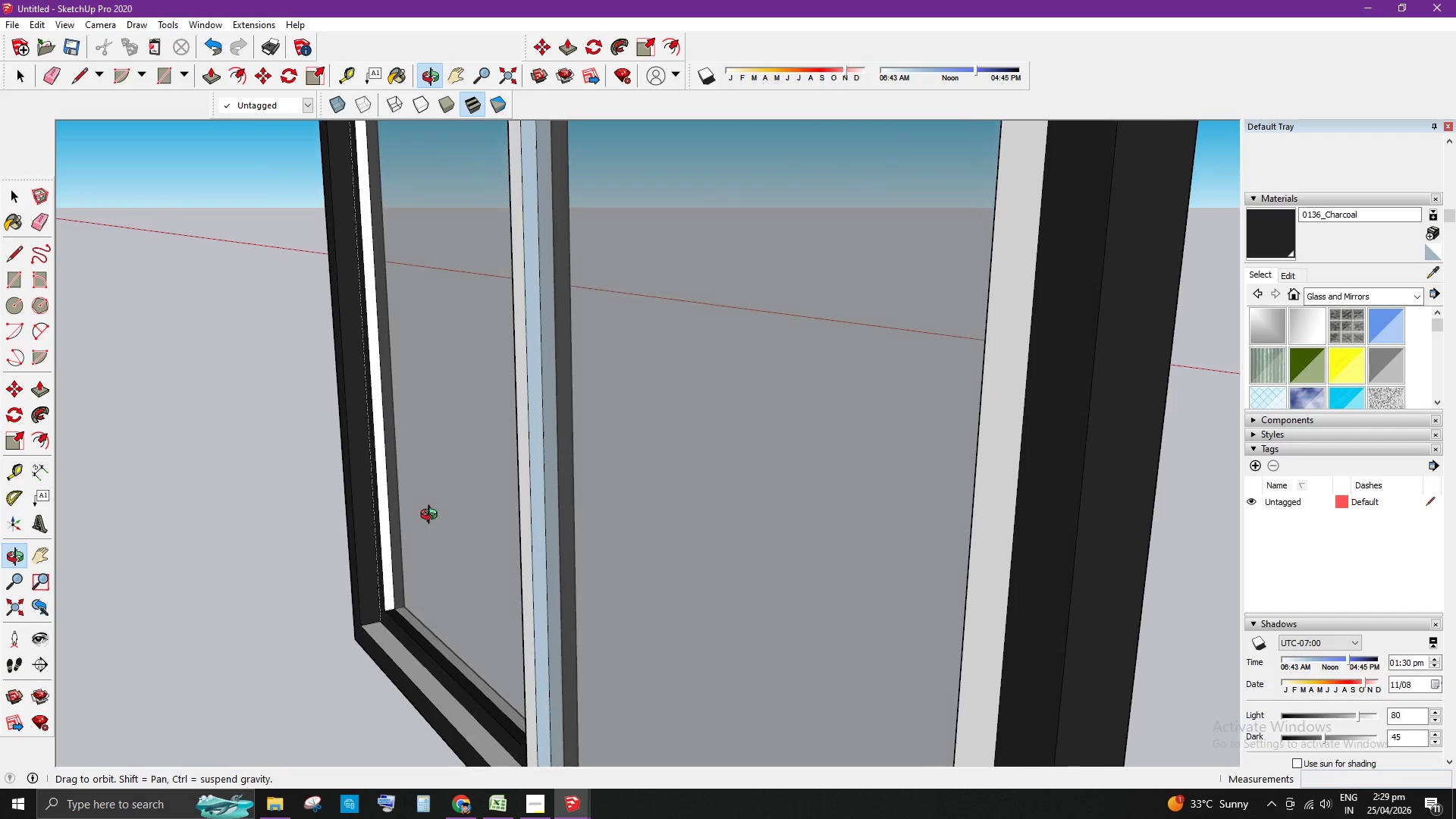 
left_click([386, 542])
 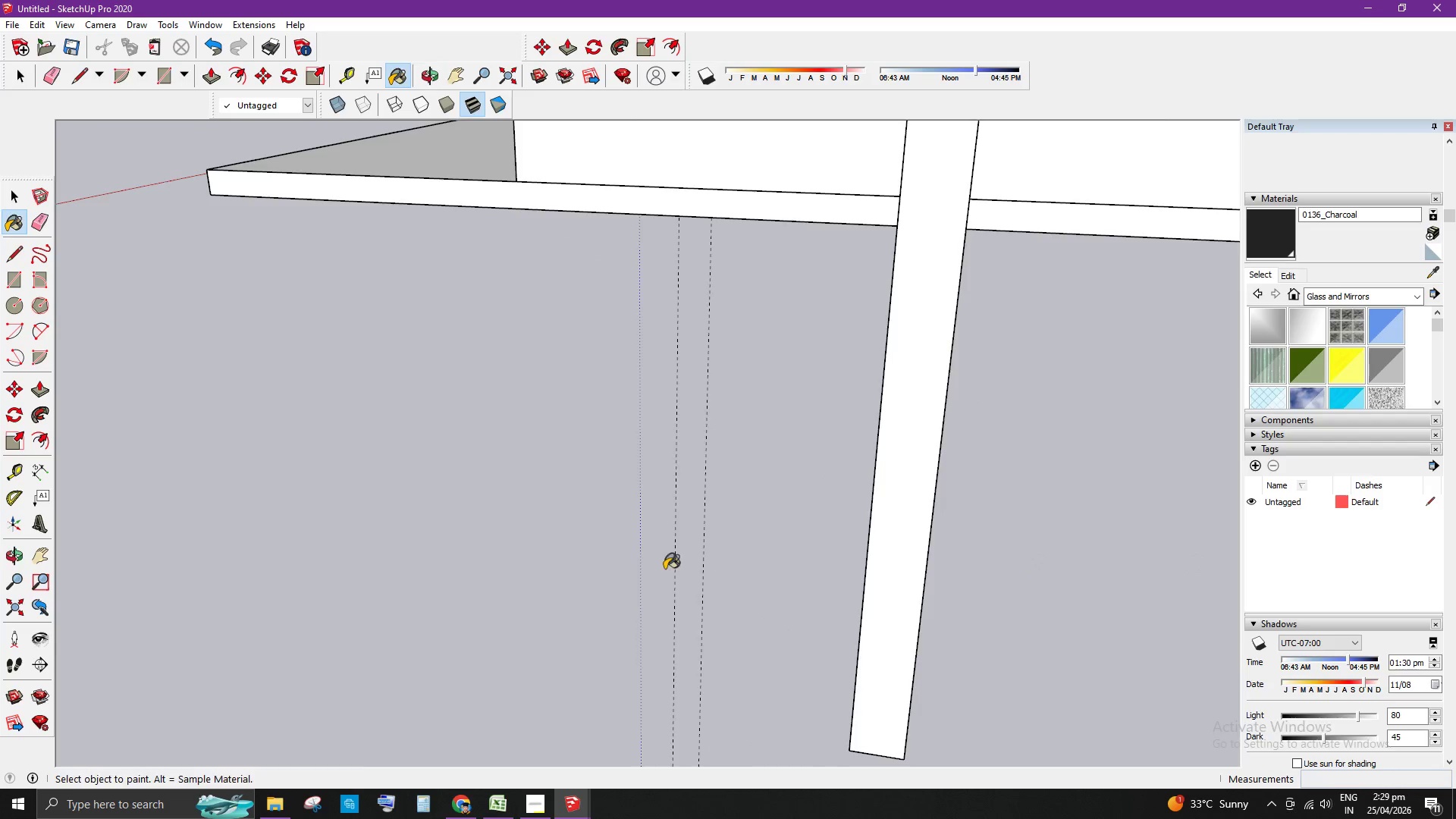 
scroll: coordinate [394, 537], scroll_direction: up, amount: 2.0
 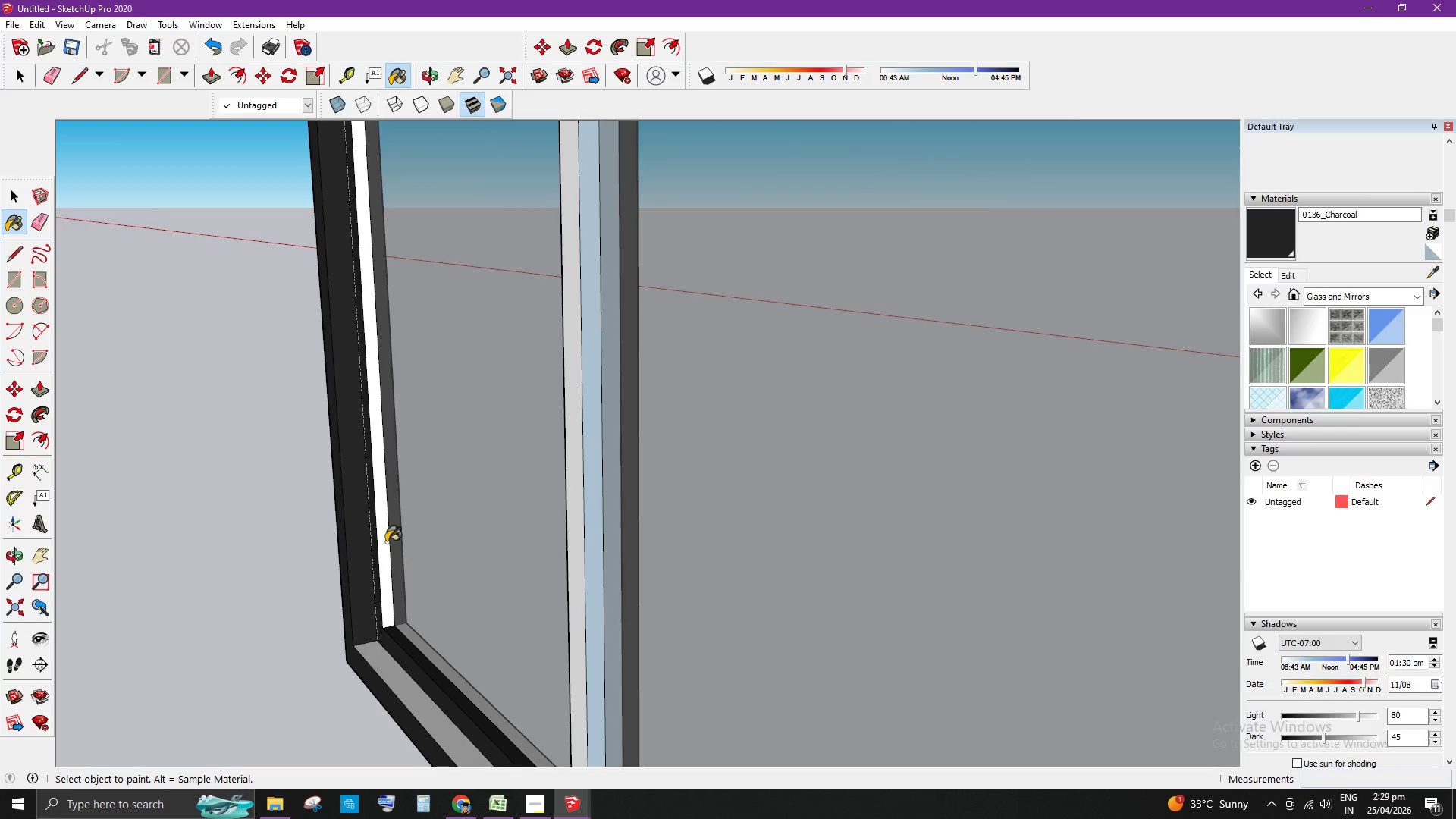 
scroll: coordinate [752, 377], scroll_direction: down, amount: 3.0
 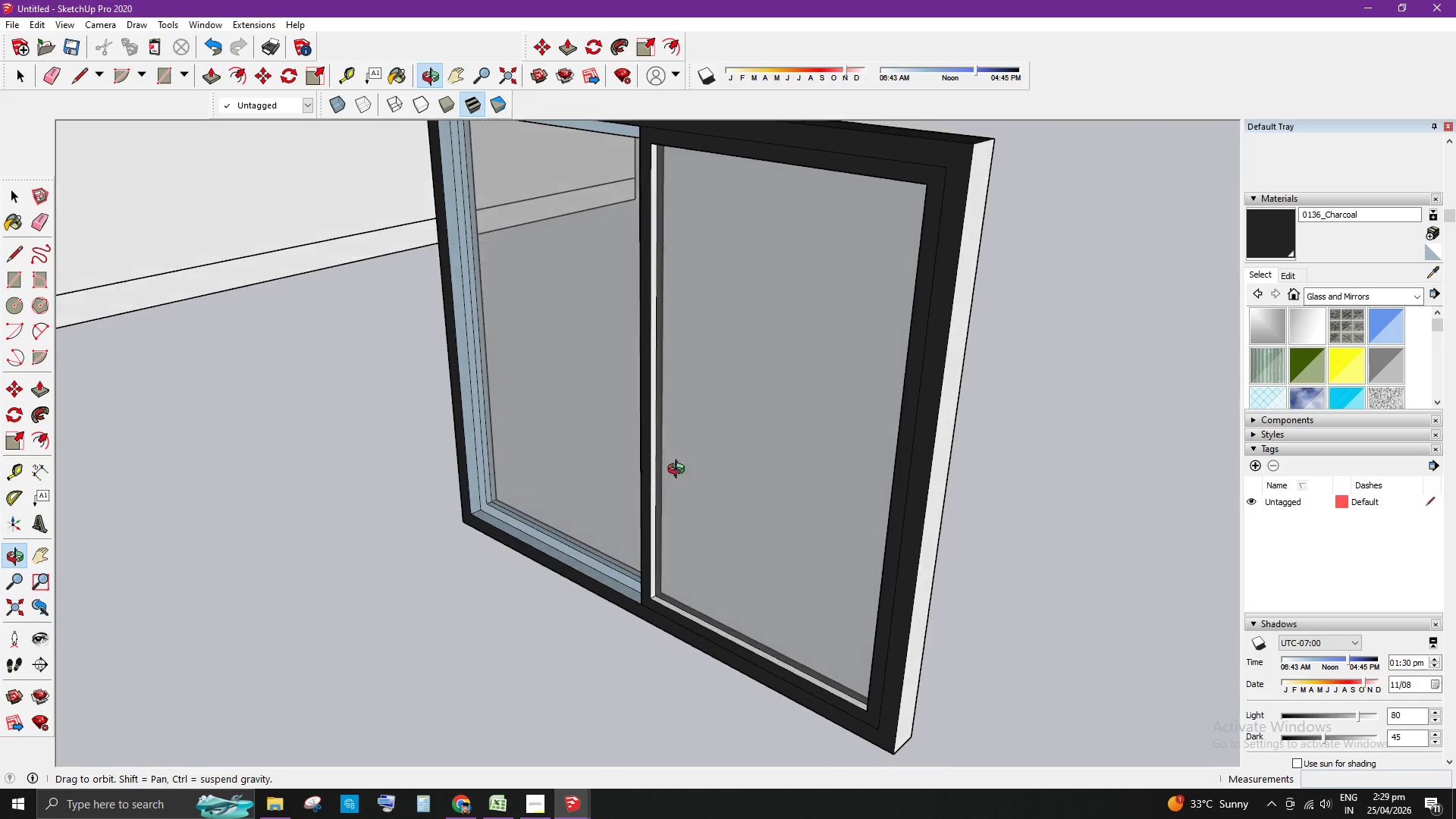 
left_click([653, 514])
 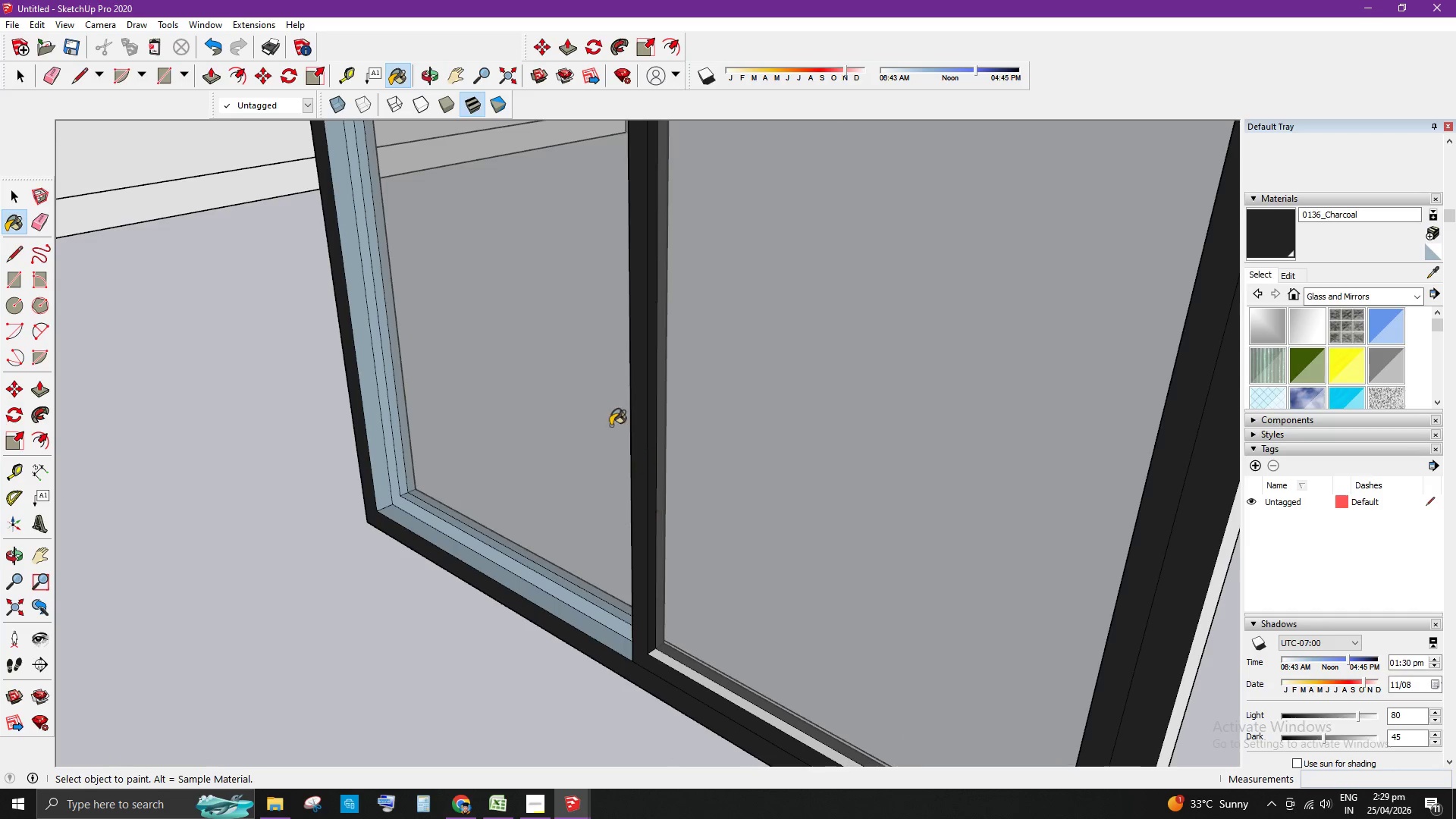 
scroll: coordinate [651, 514], scroll_direction: up, amount: 5.0
 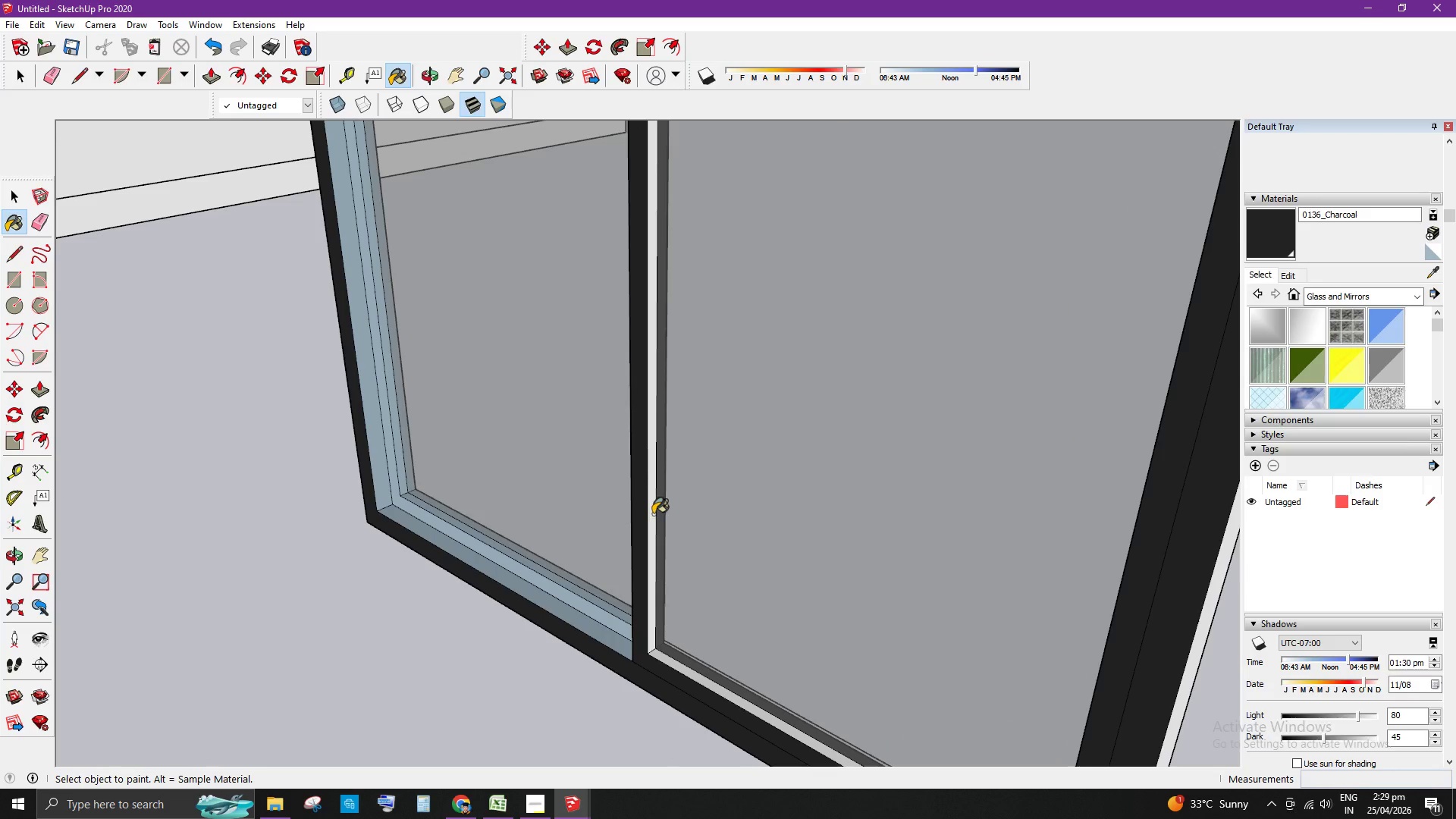 
scroll: coordinate [677, 587], scroll_direction: none, amount: 0.0
 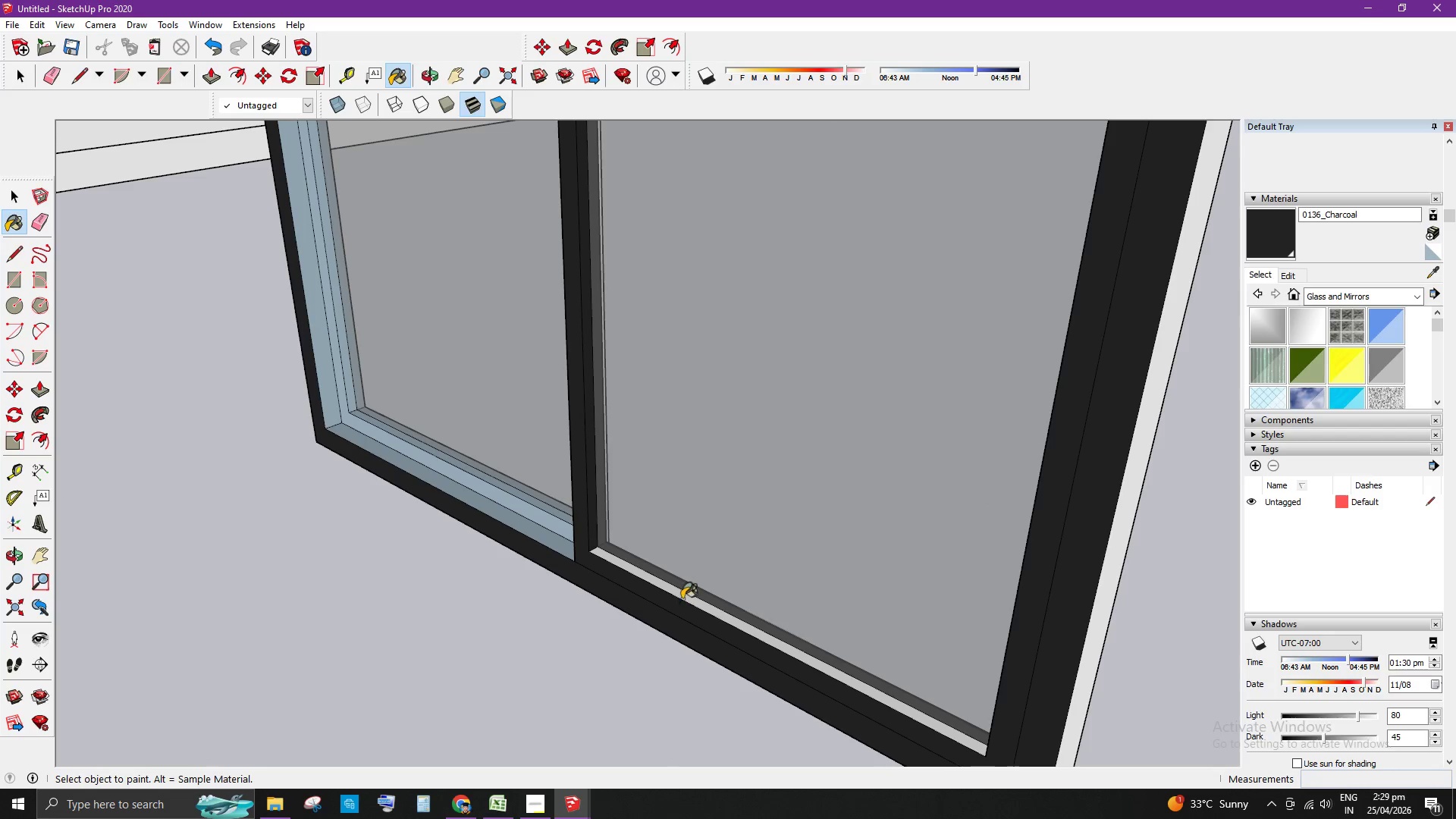 
left_click([685, 595])
 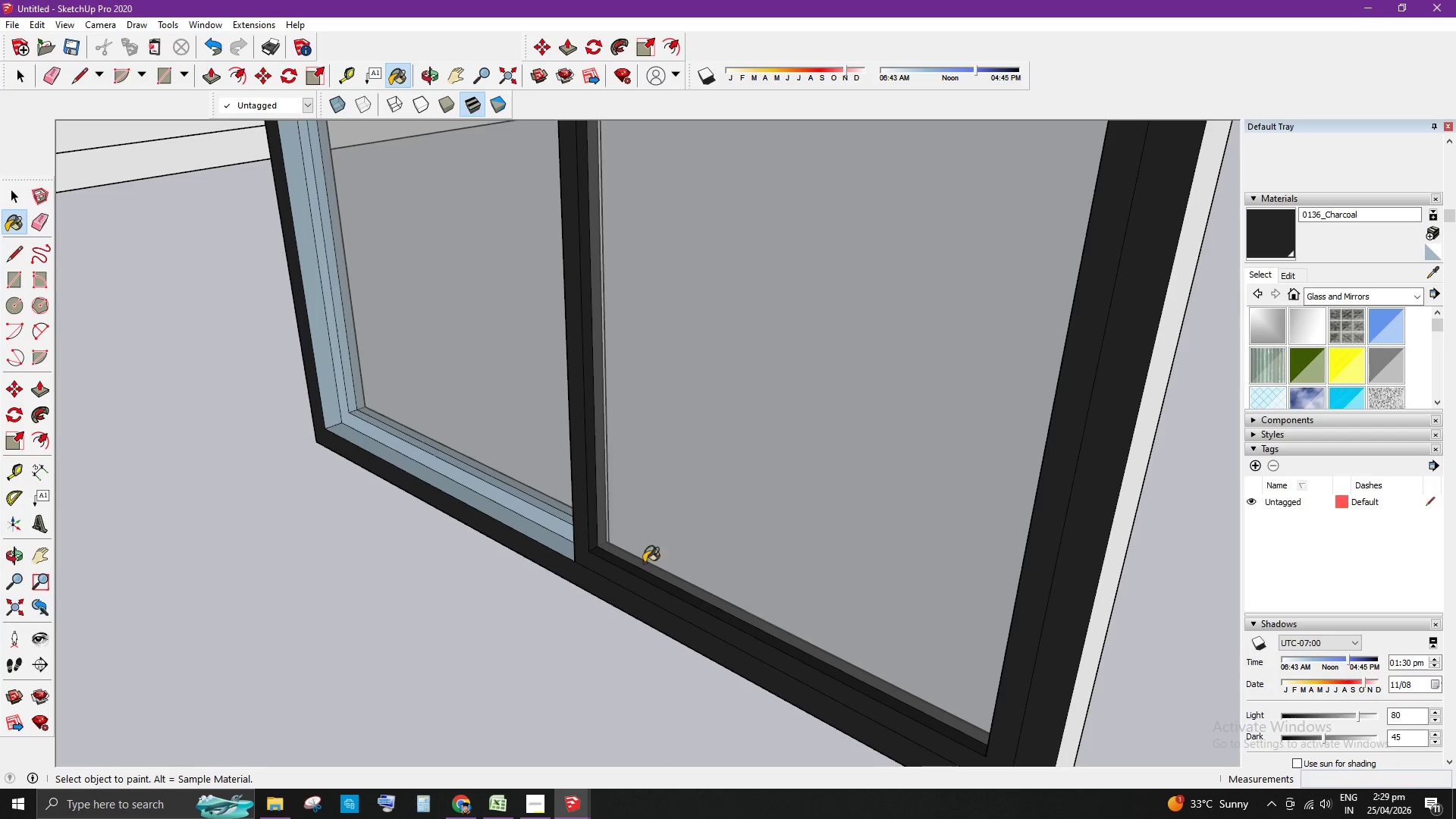 
scroll: coordinate [764, 399], scroll_direction: down, amount: 15.0
 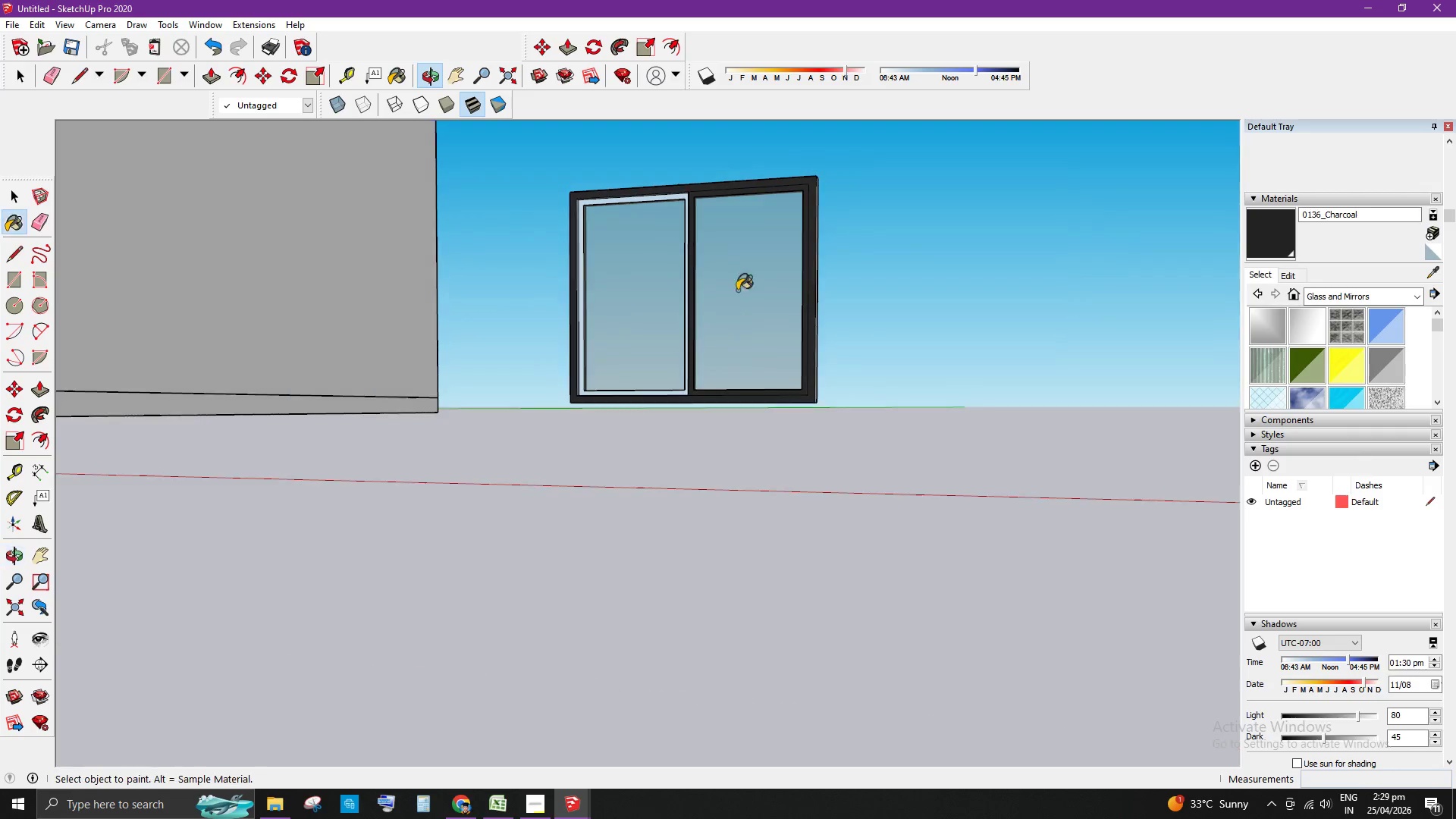 
scroll: coordinate [732, 224], scroll_direction: up, amount: 10.0
 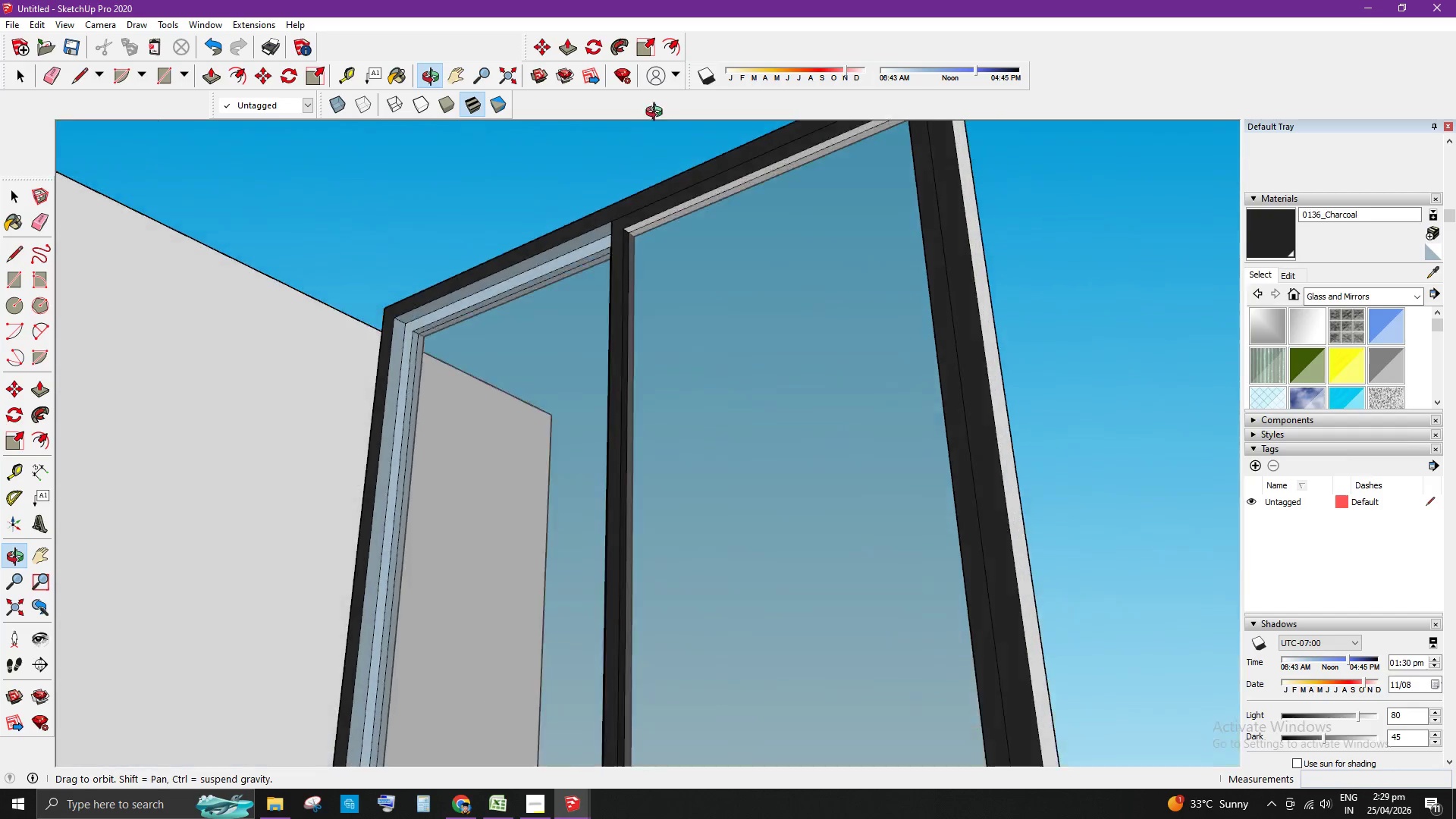 
left_click([708, 194])
 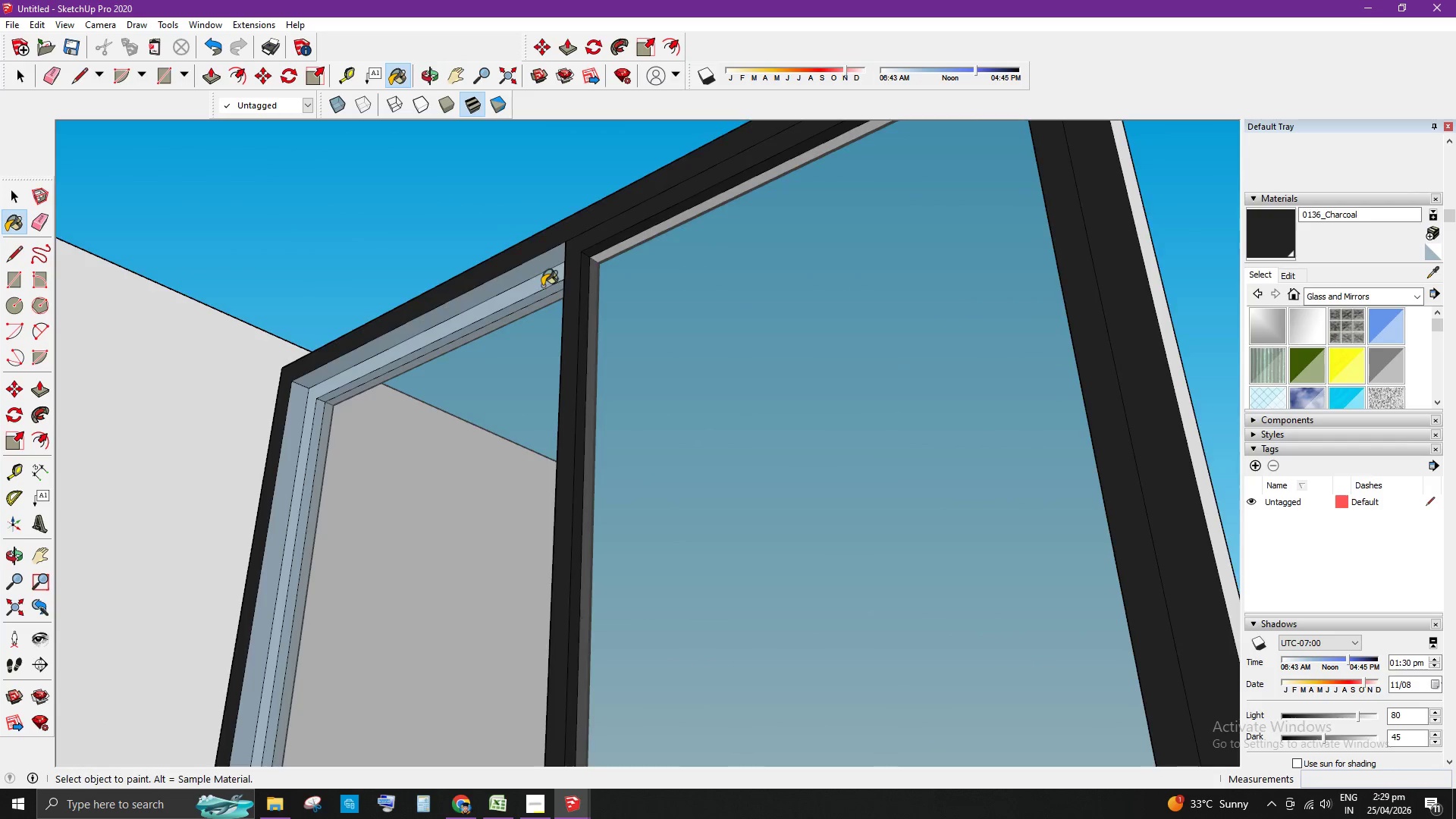 
scroll: coordinate [708, 194], scroll_direction: up, amount: 7.0
 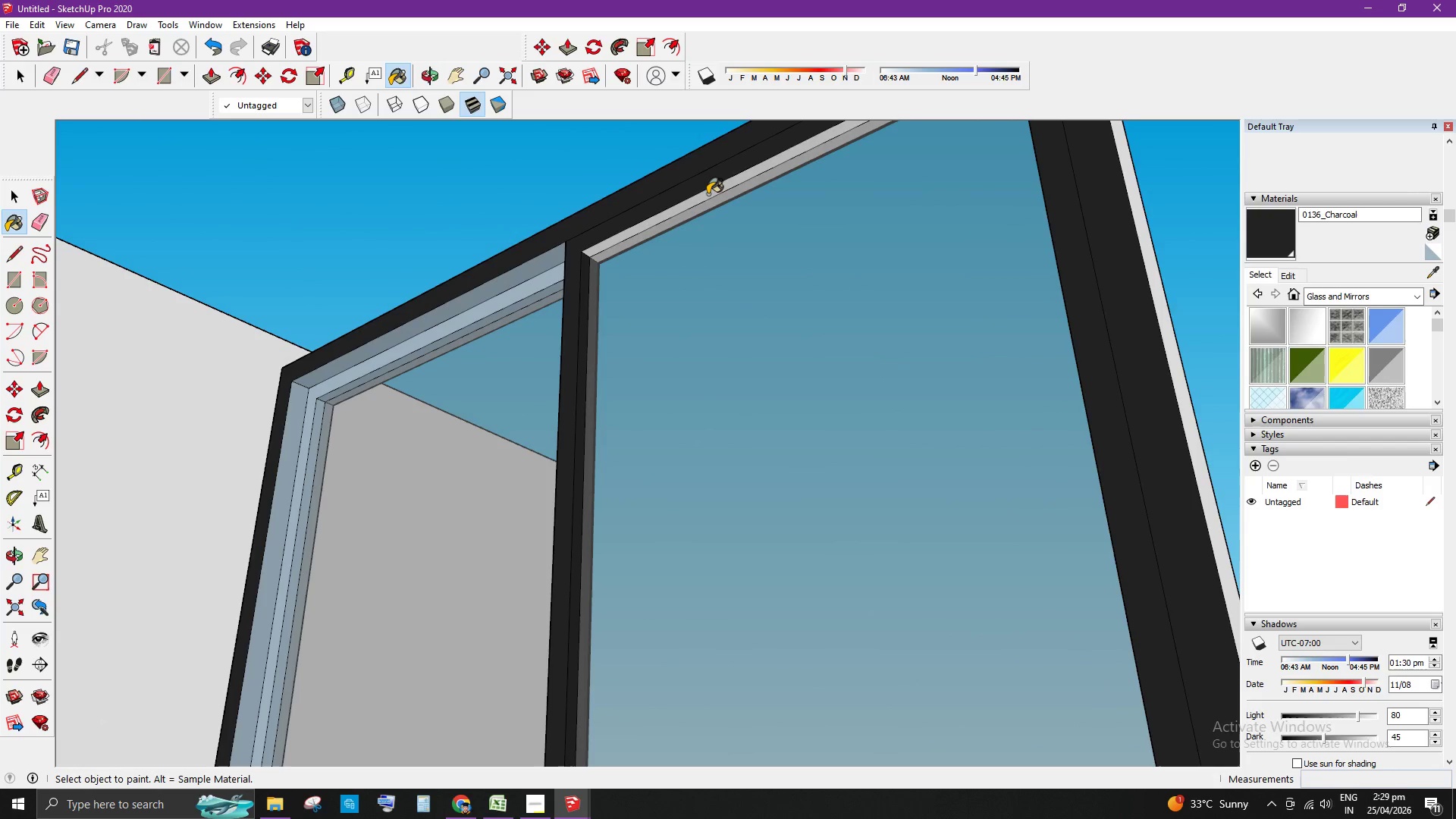 
scroll: coordinate [843, 450], scroll_direction: down, amount: 15.0
 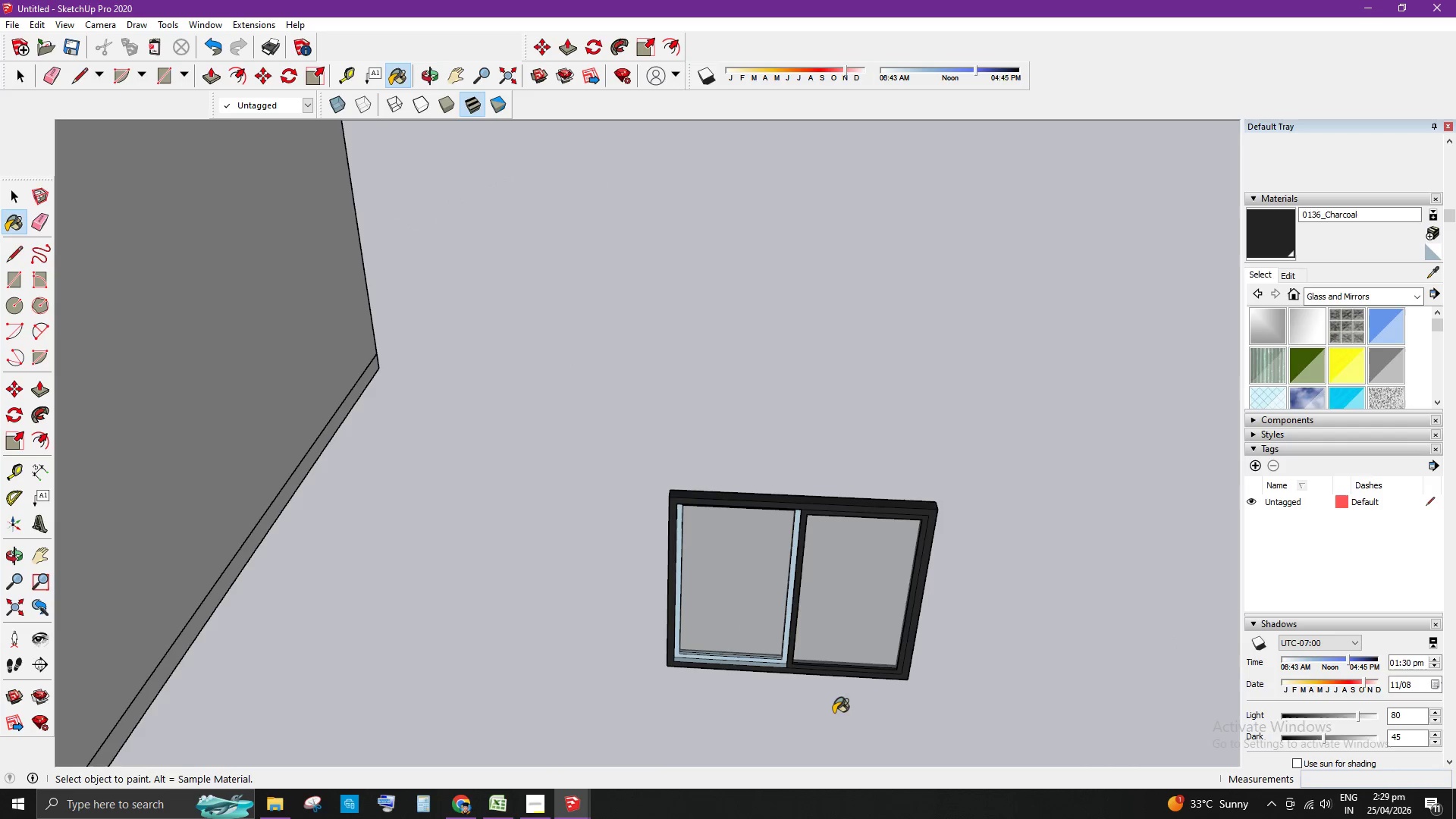 
scroll: coordinate [626, 617], scroll_direction: up, amount: 13.0
 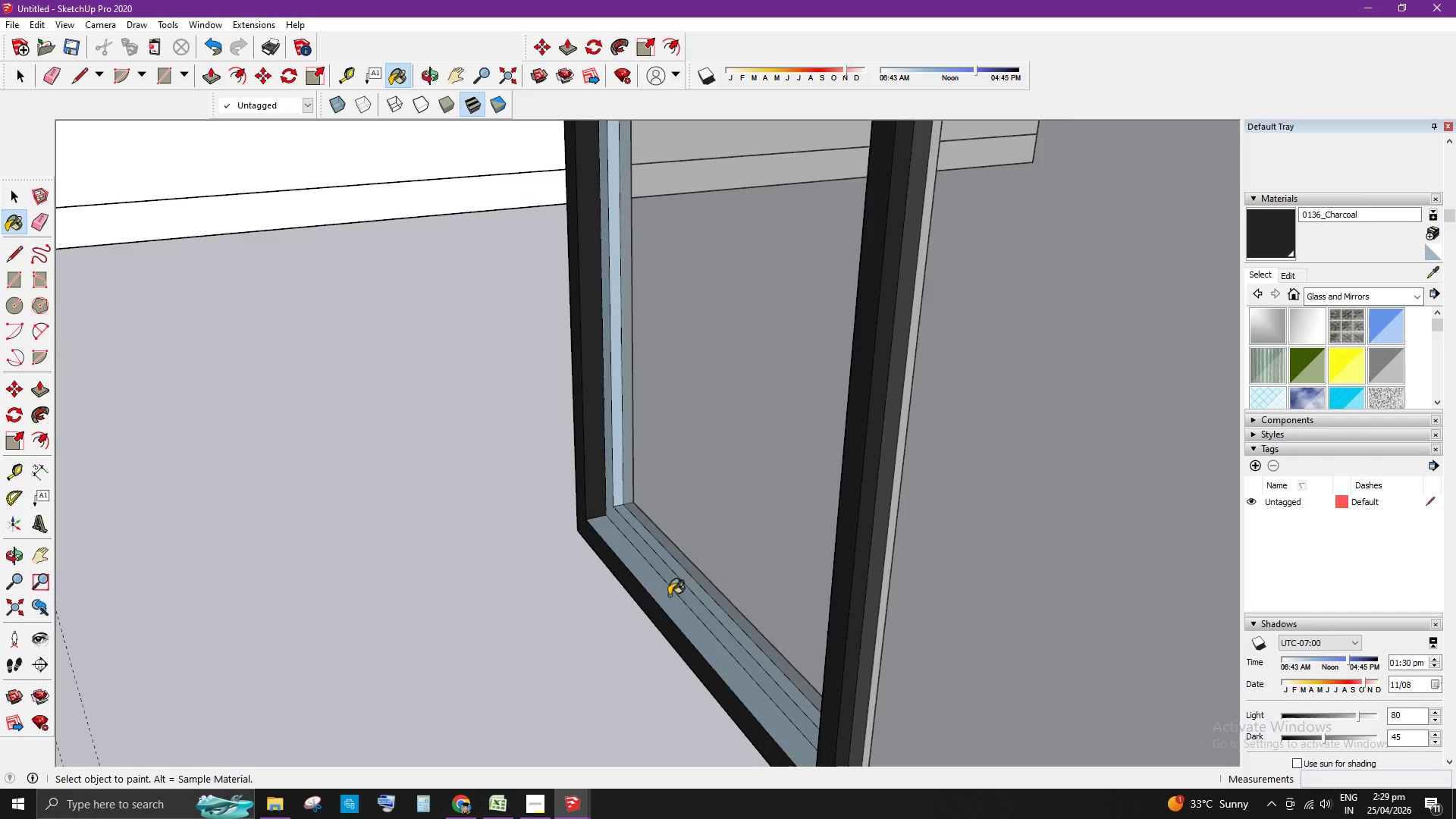 
left_click([669, 595])
 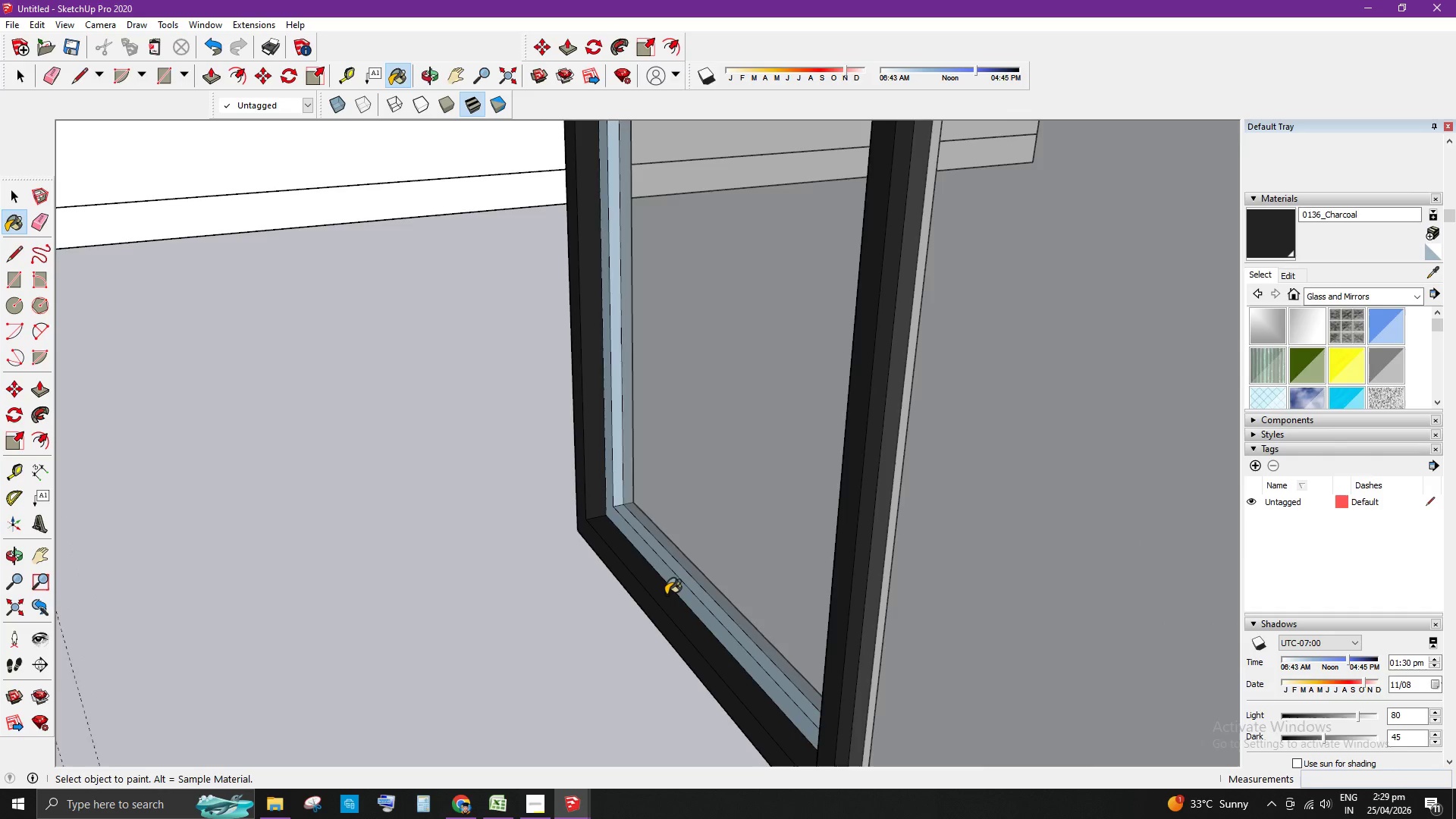 
scroll: coordinate [704, 532], scroll_direction: down, amount: 13.0
 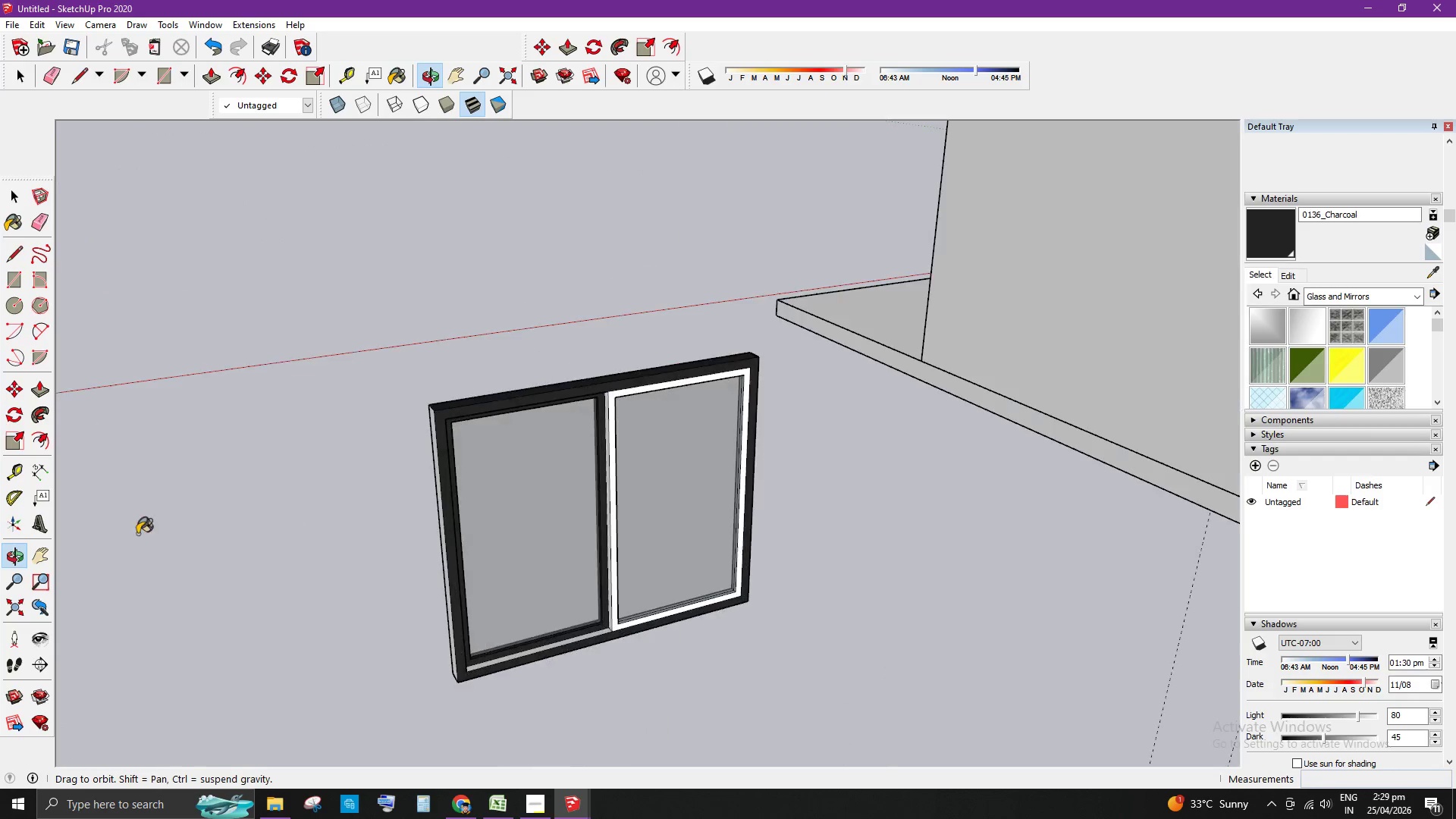 
left_click([597, 624])
 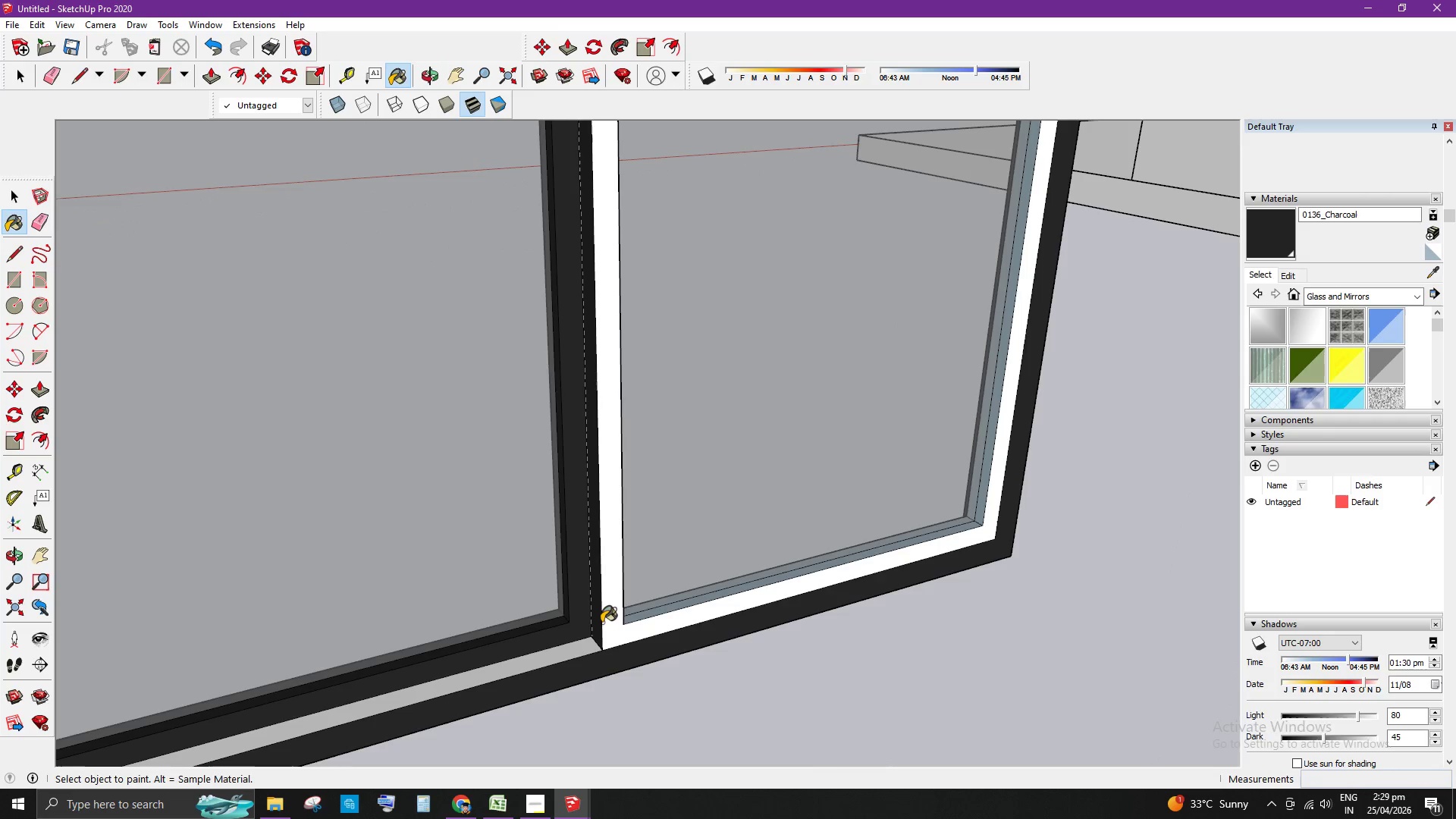 
scroll: coordinate [598, 653], scroll_direction: up, amount: 12.0
 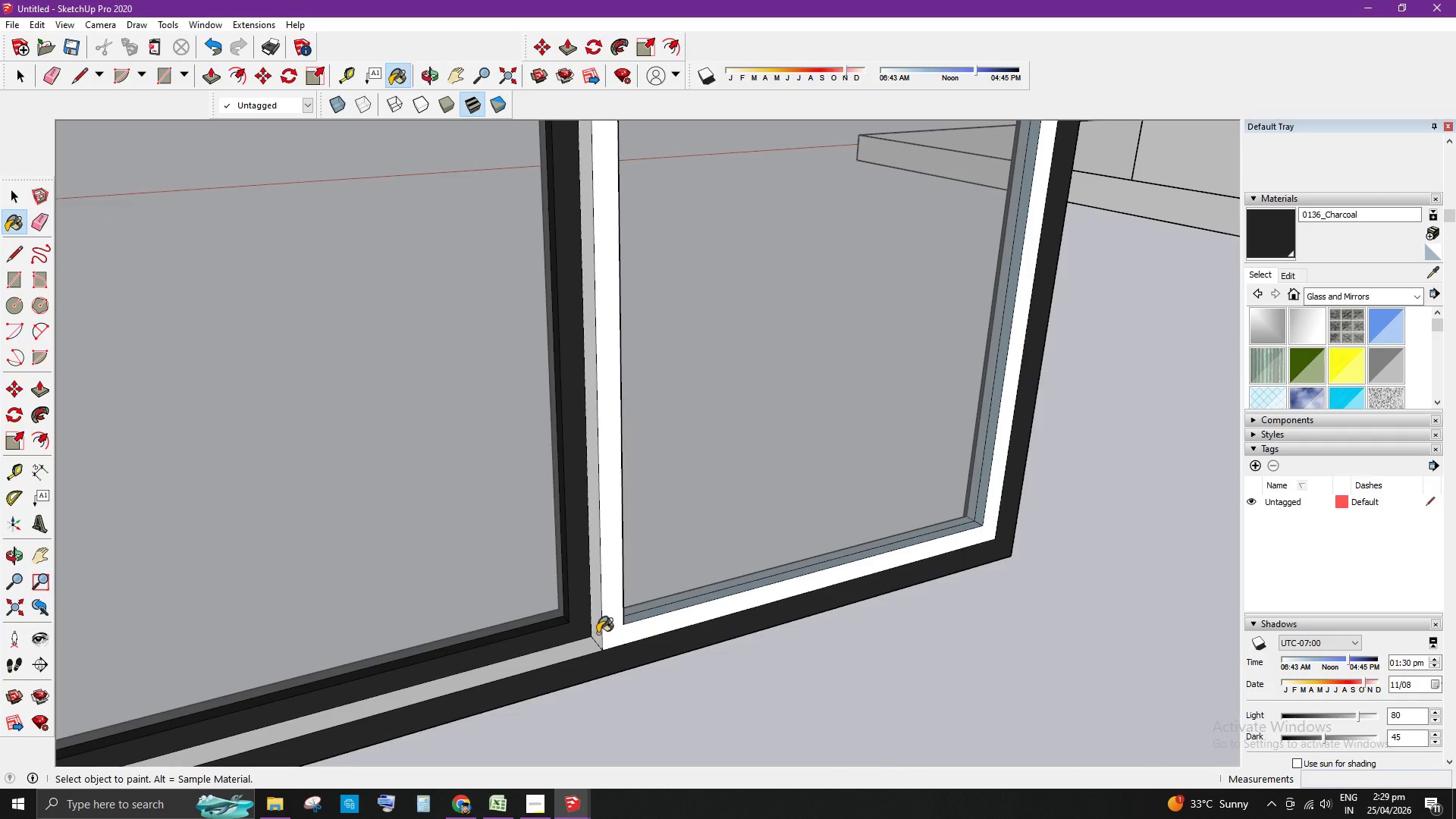 
double_click([621, 622])
 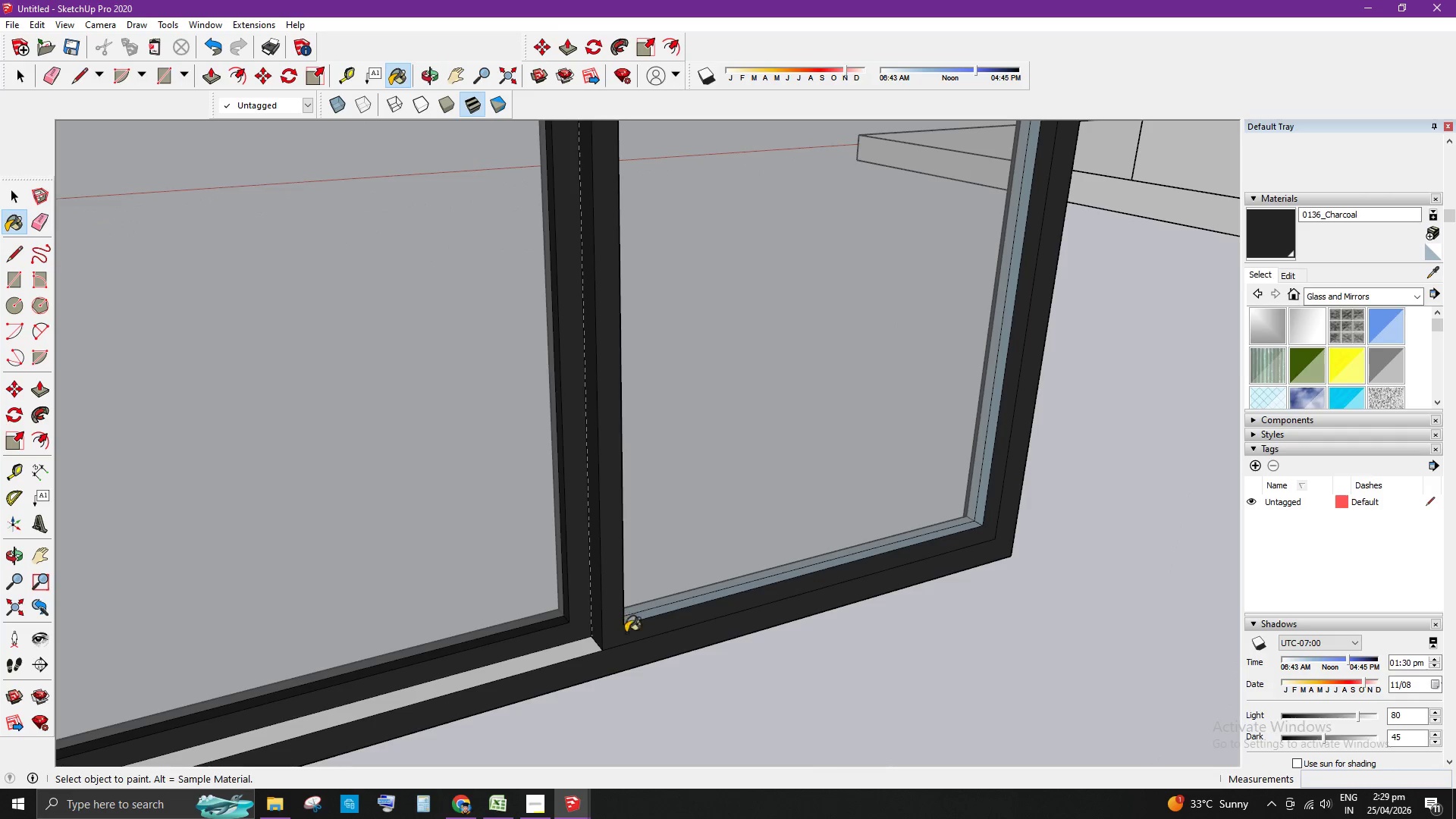 
scroll: coordinate [839, 371], scroll_direction: down, amount: 6.0
 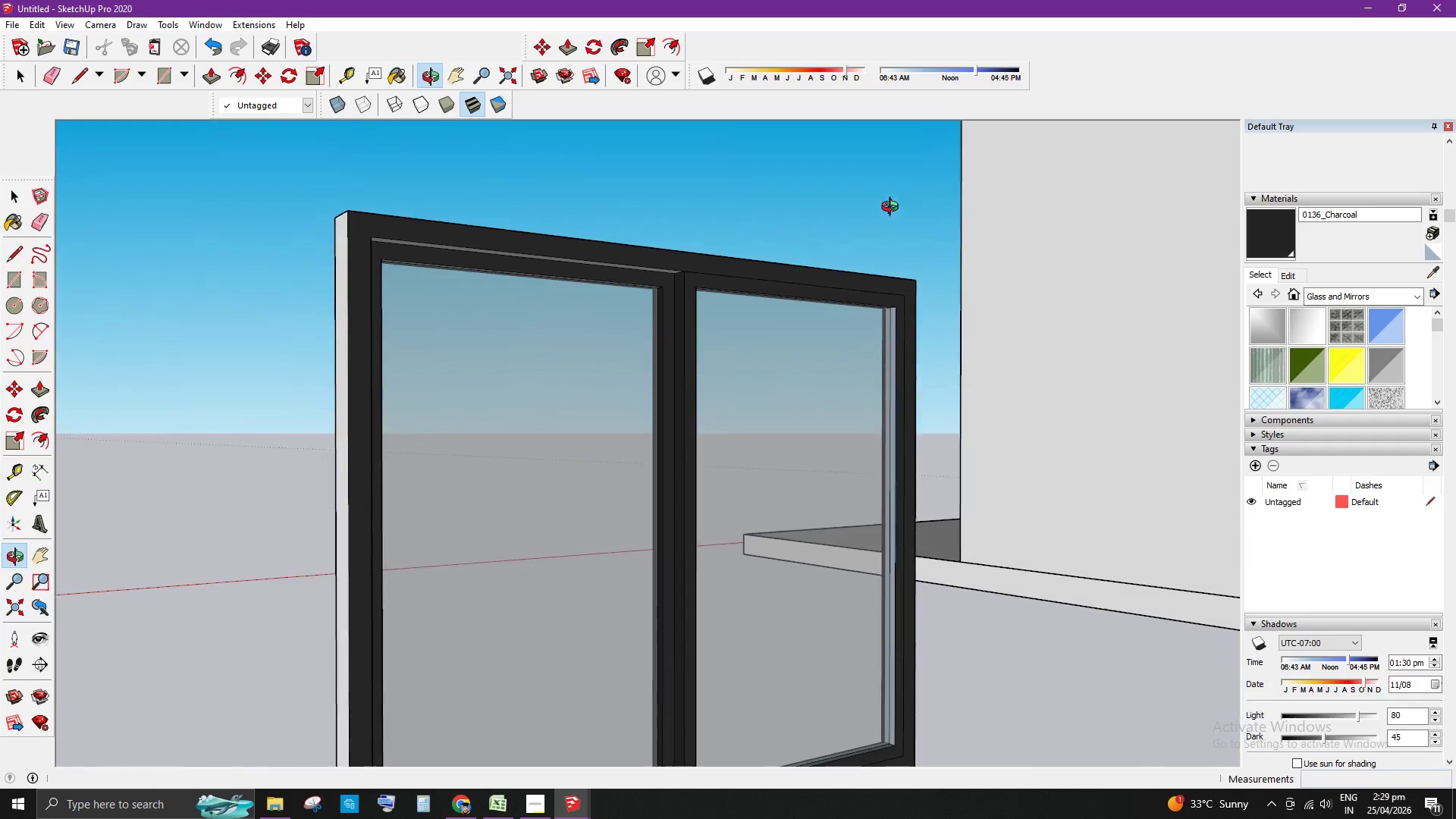 
scroll: coordinate [888, 365], scroll_direction: up, amount: 7.0
 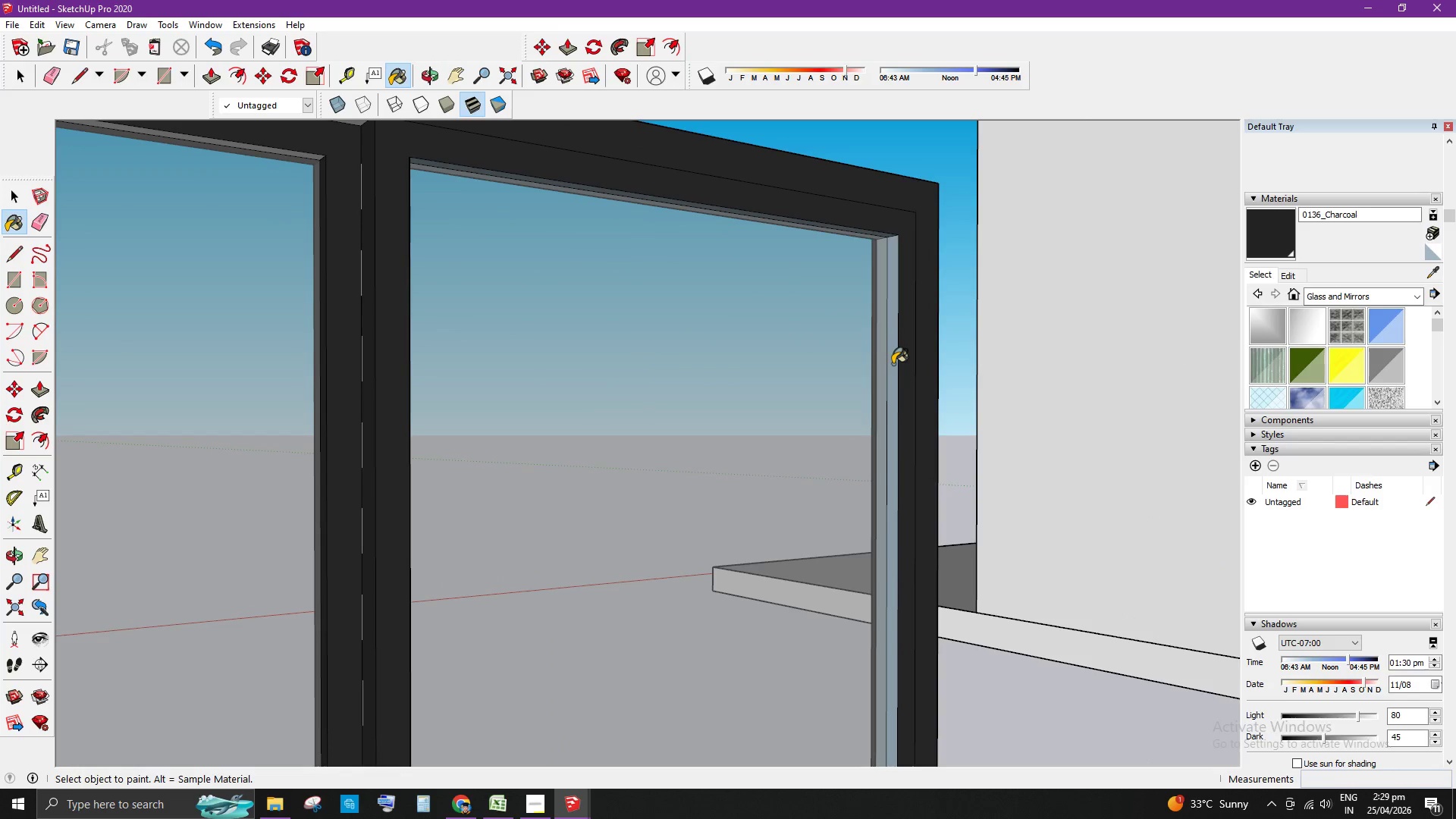 
left_click([893, 364])
 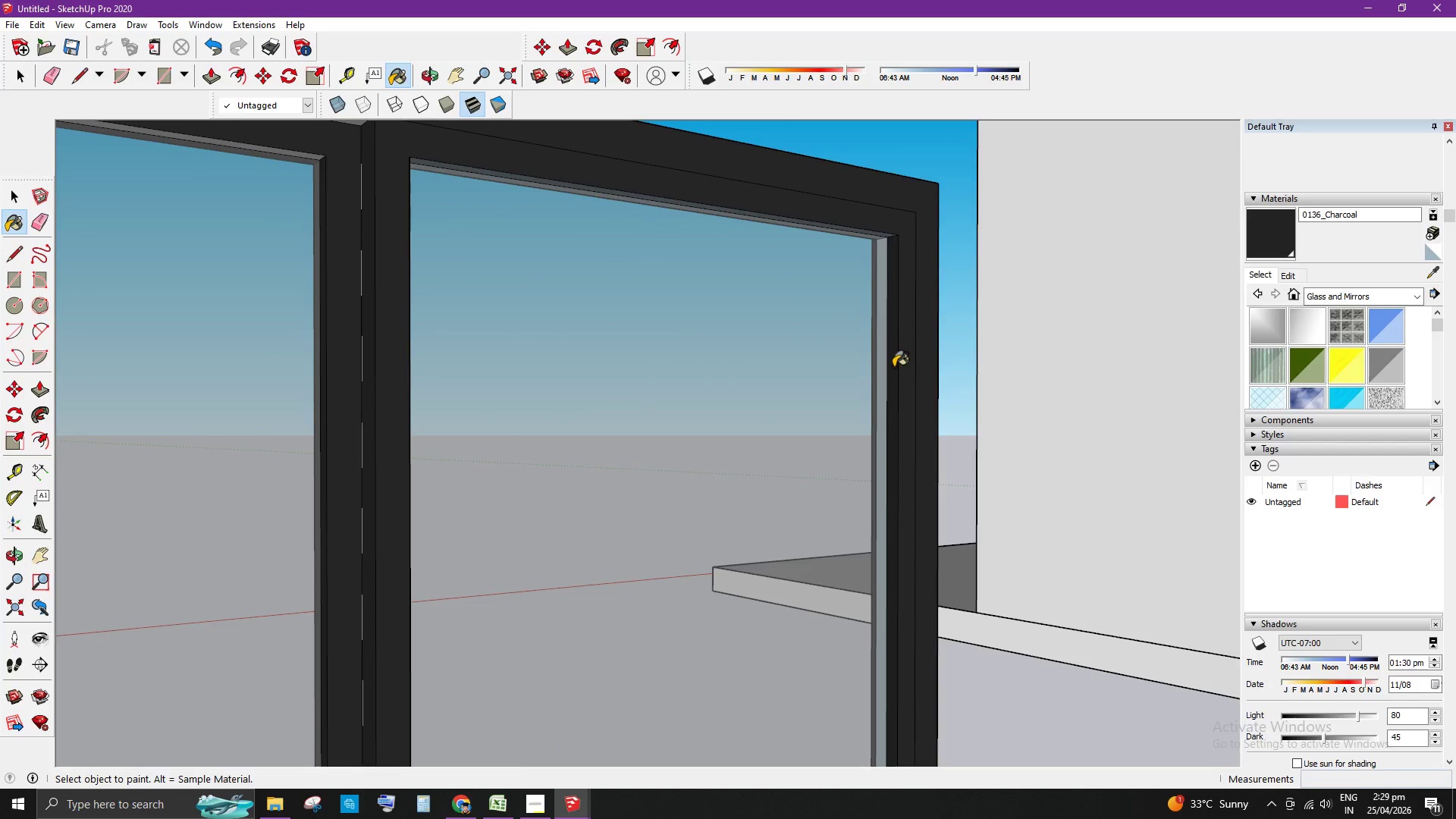 
scroll: coordinate [912, 526], scroll_direction: down, amount: 4.0
 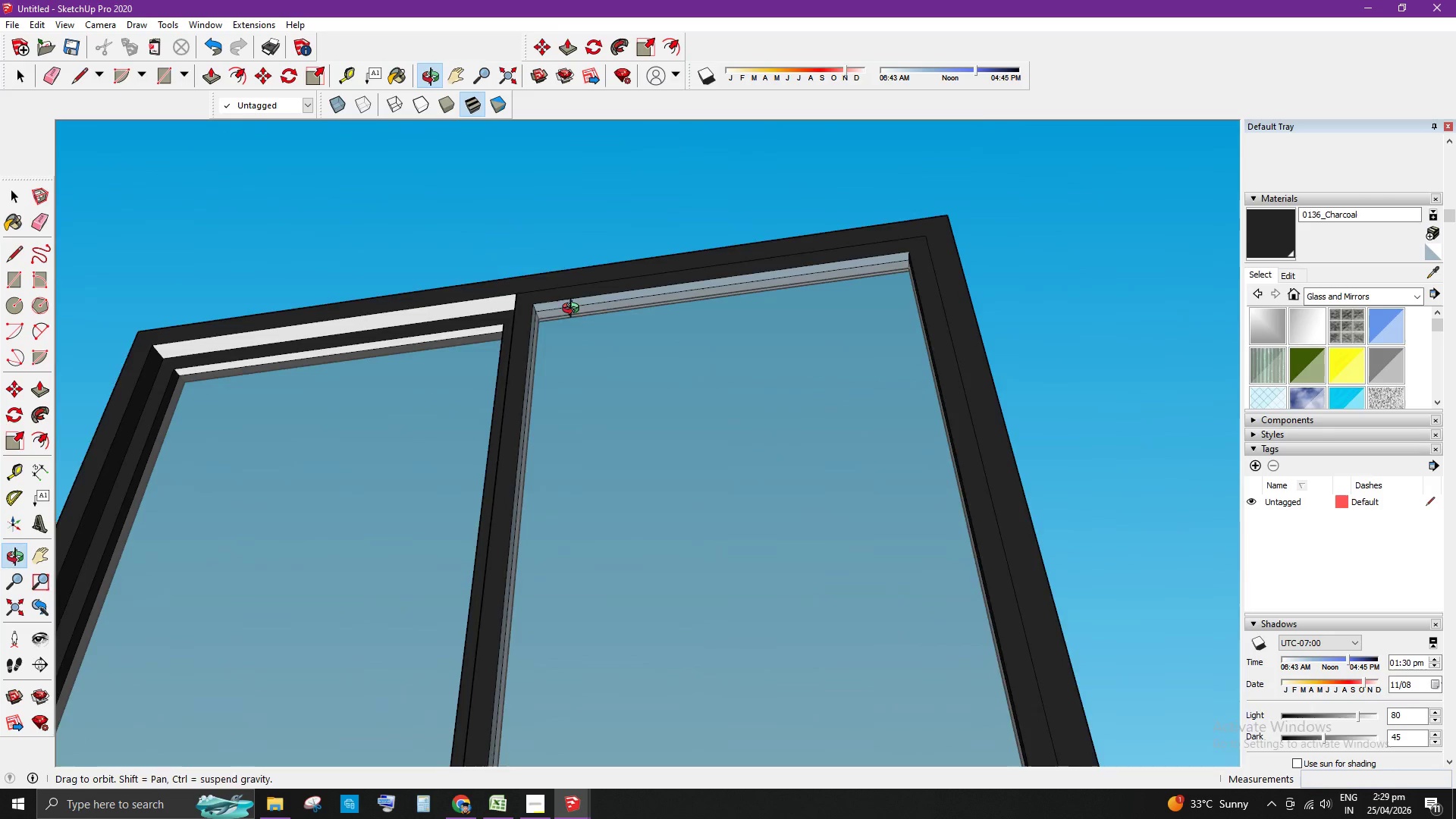 
left_click([488, 312])
 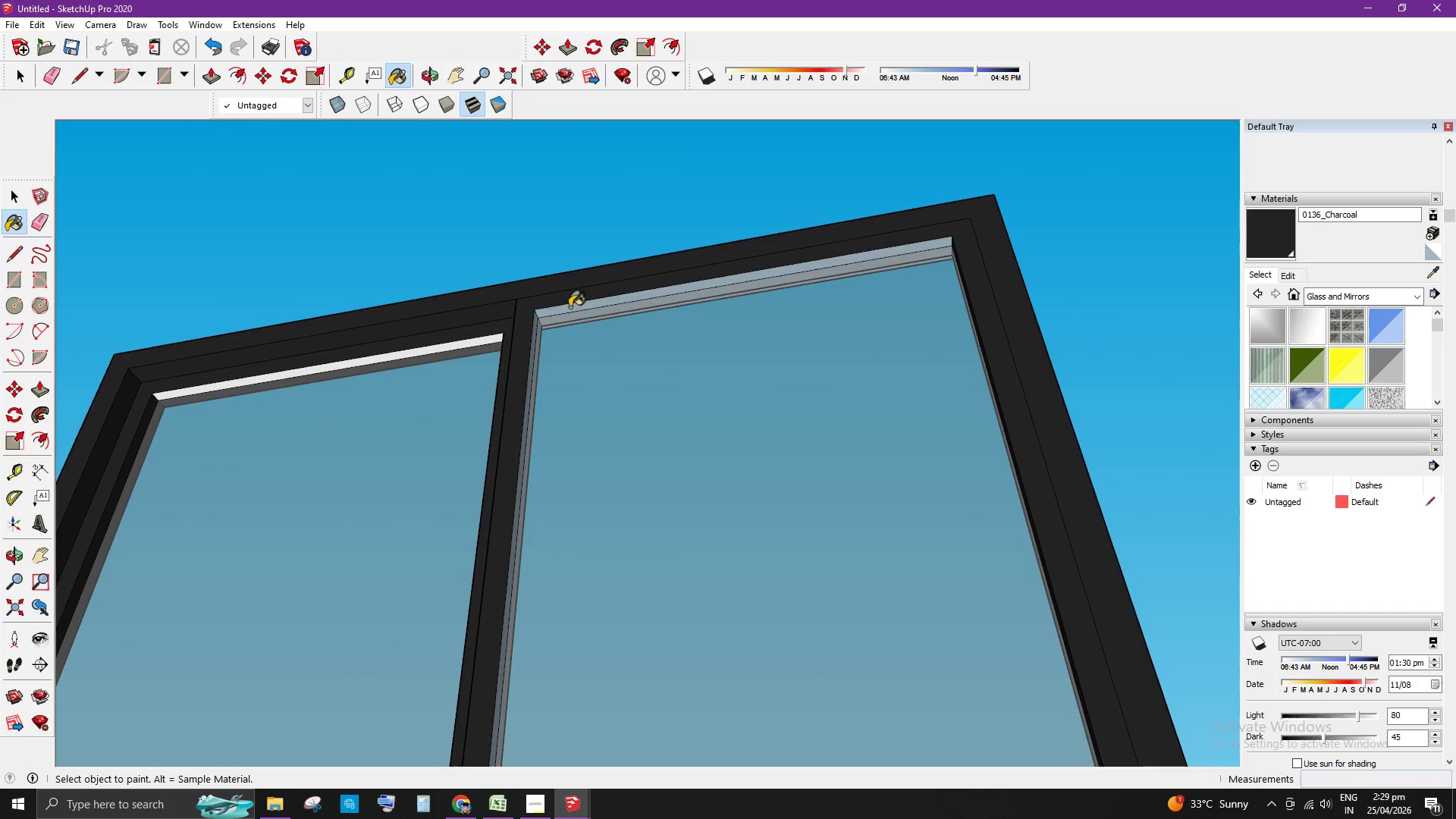 
scroll: coordinate [501, 300], scroll_direction: up, amount: 1.0
 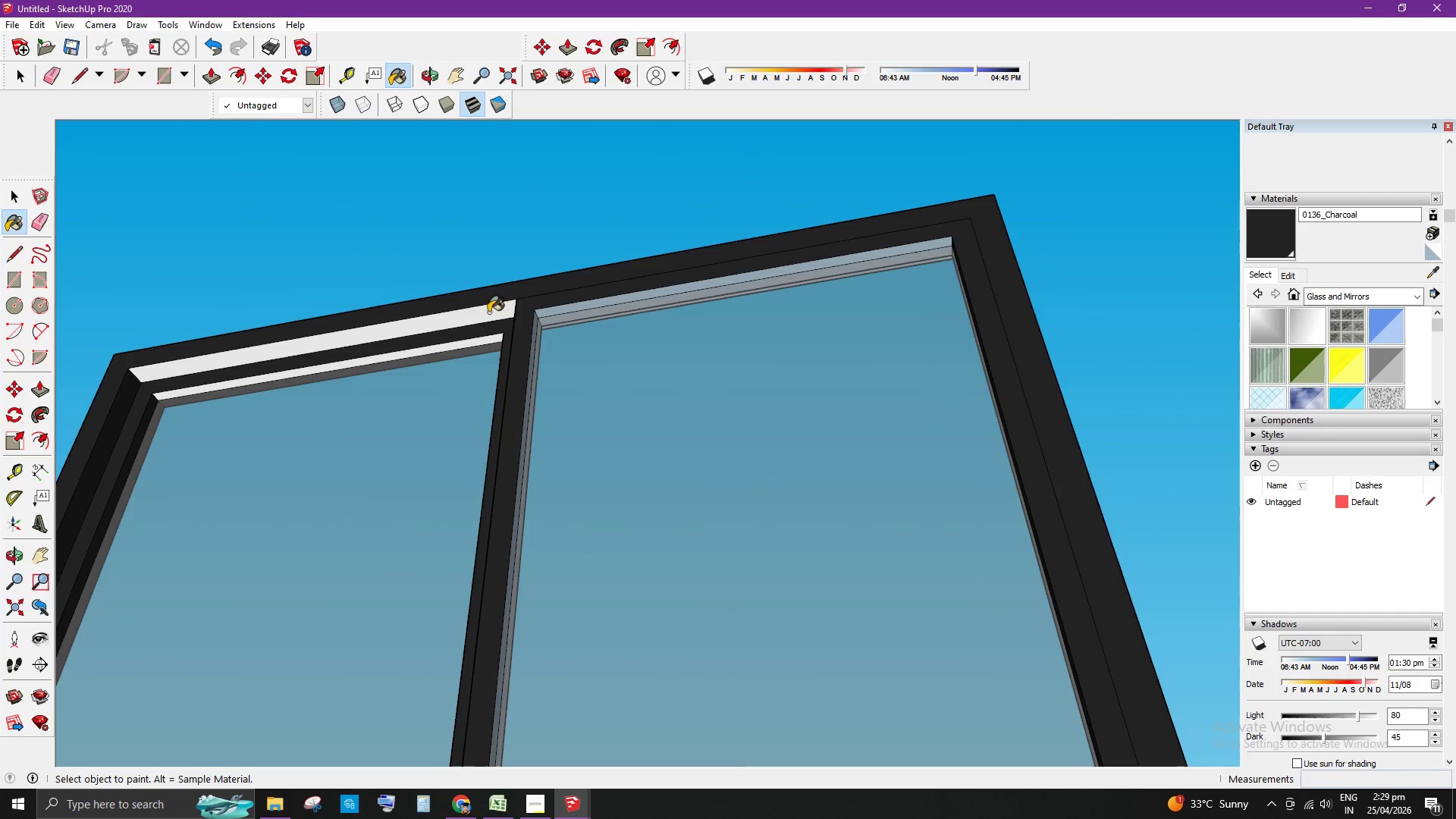 
scroll: coordinate [592, 311], scroll_direction: down, amount: 4.0
 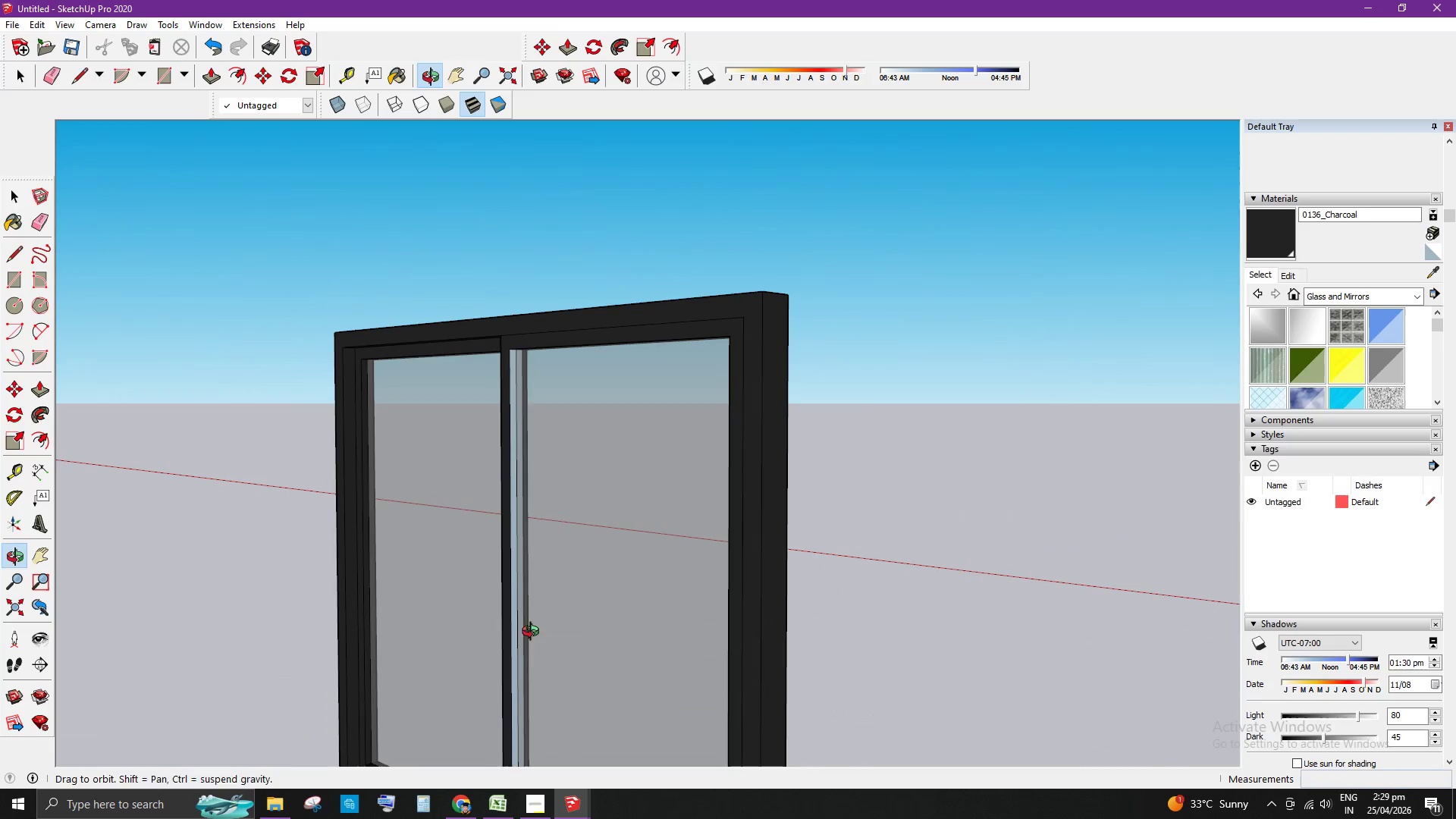 
scroll: coordinate [516, 592], scroll_direction: up, amount: 4.0
 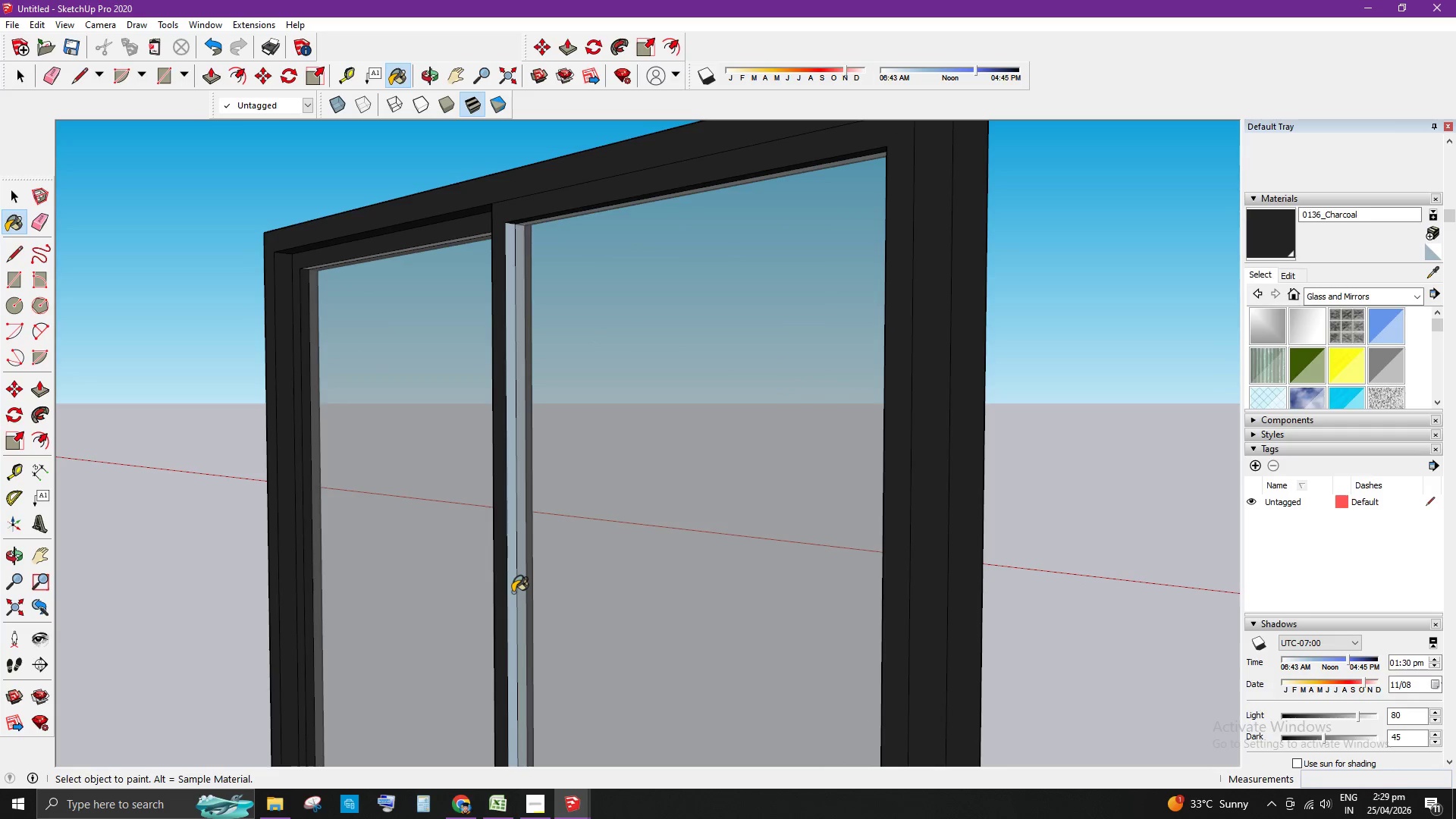 
left_click([513, 592])
 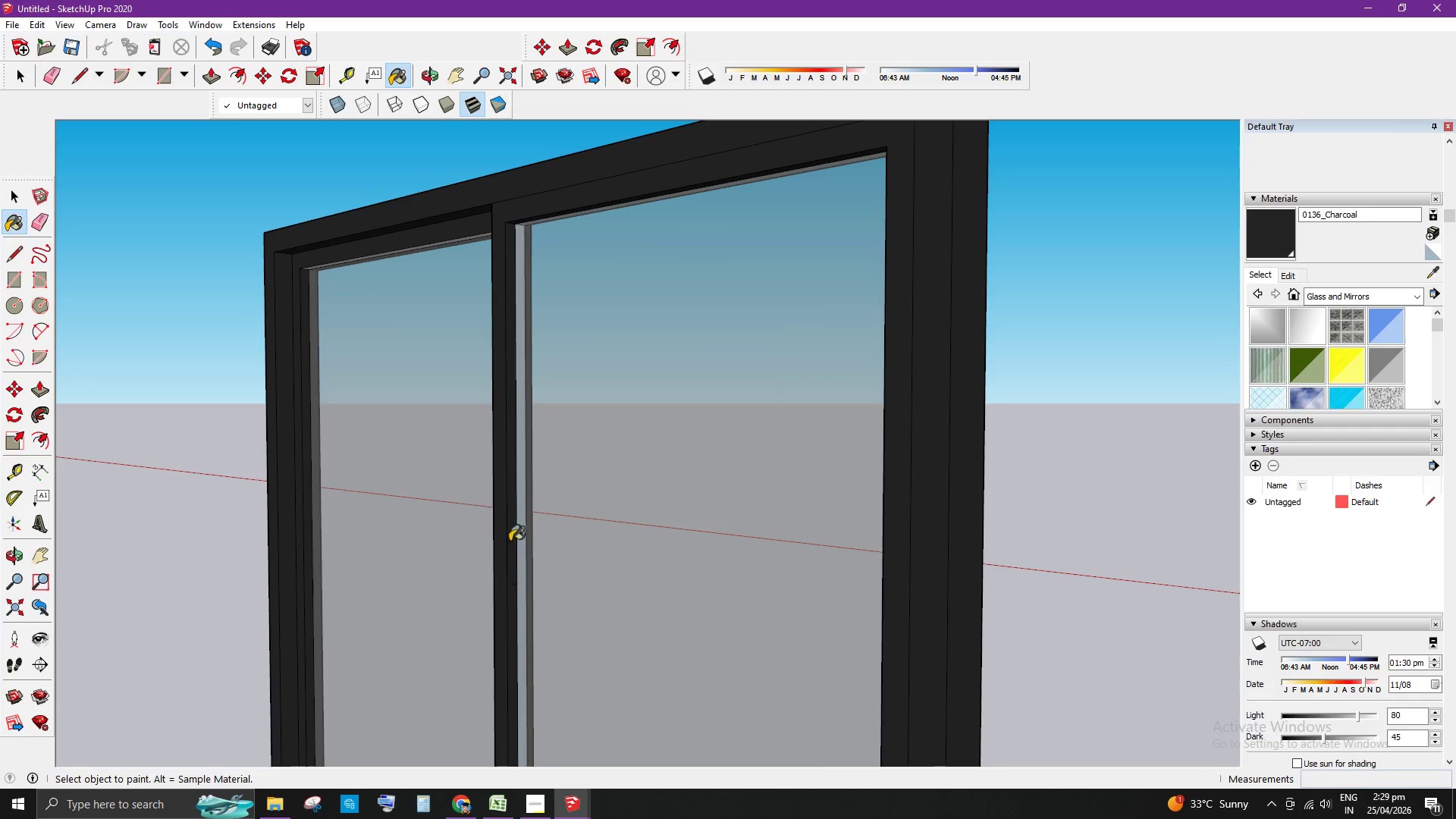 
scroll: coordinate [683, 668], scroll_direction: down, amount: 3.0
 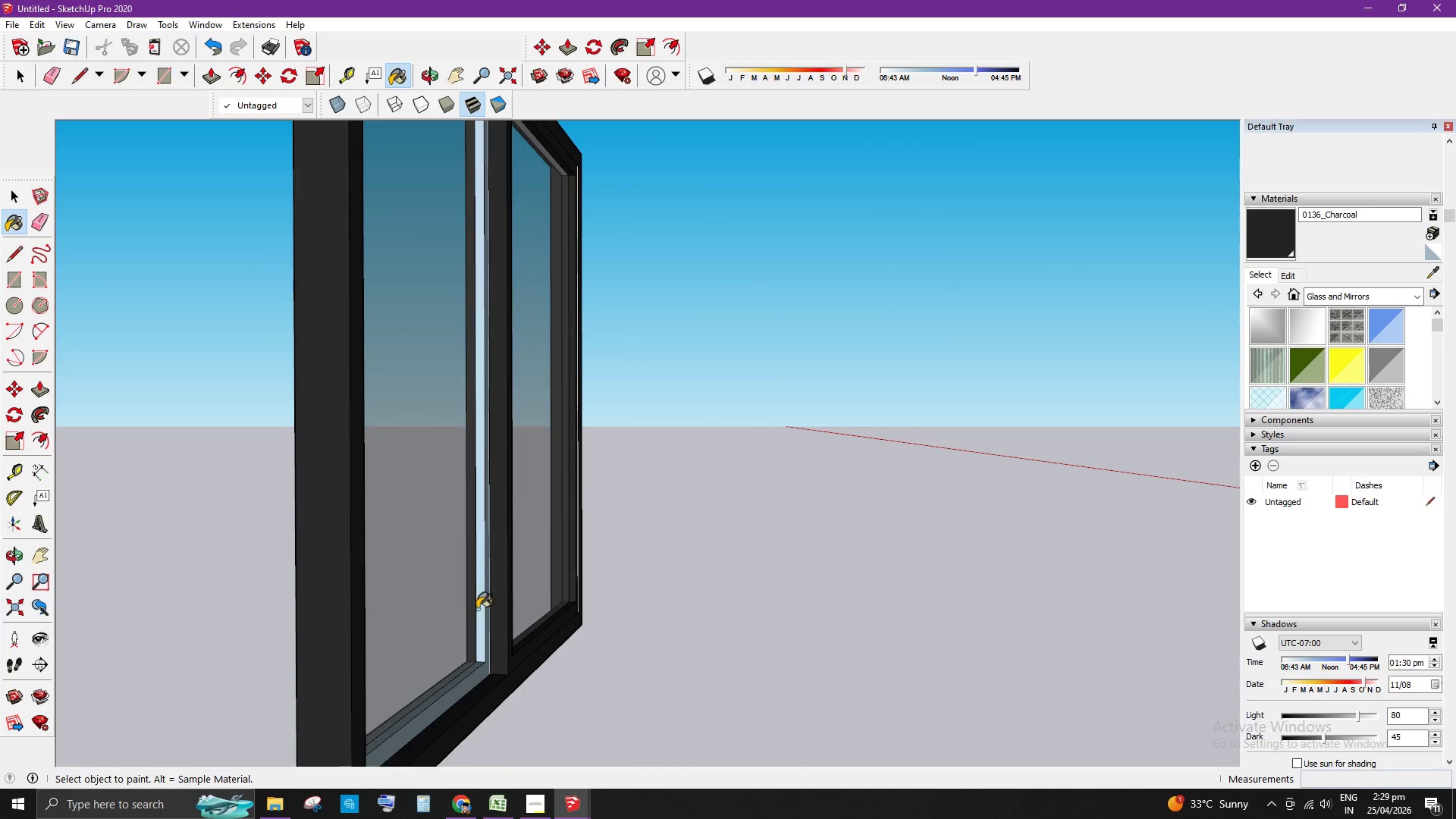 
left_click([478, 602])
 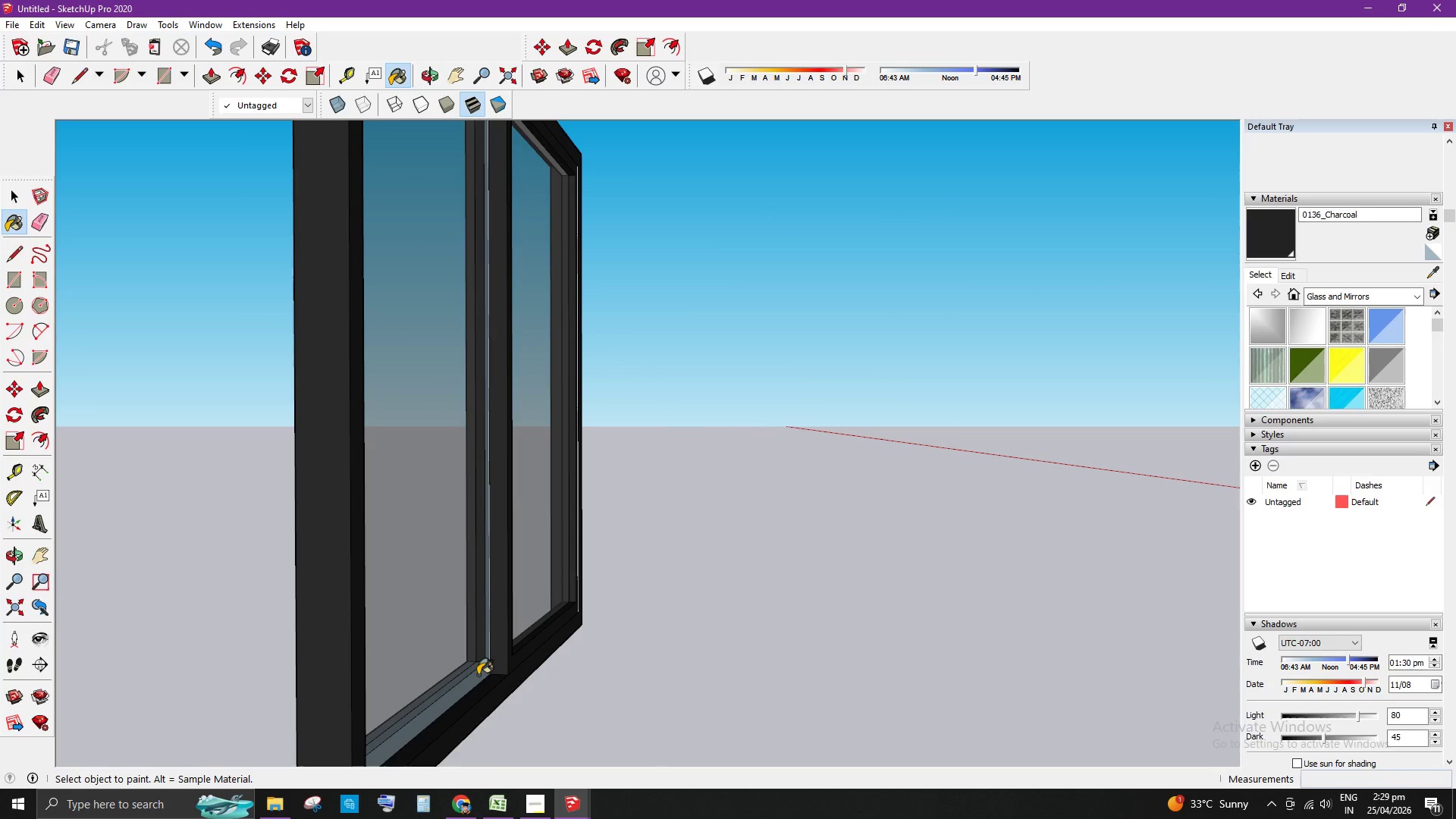 
left_click([478, 675])
 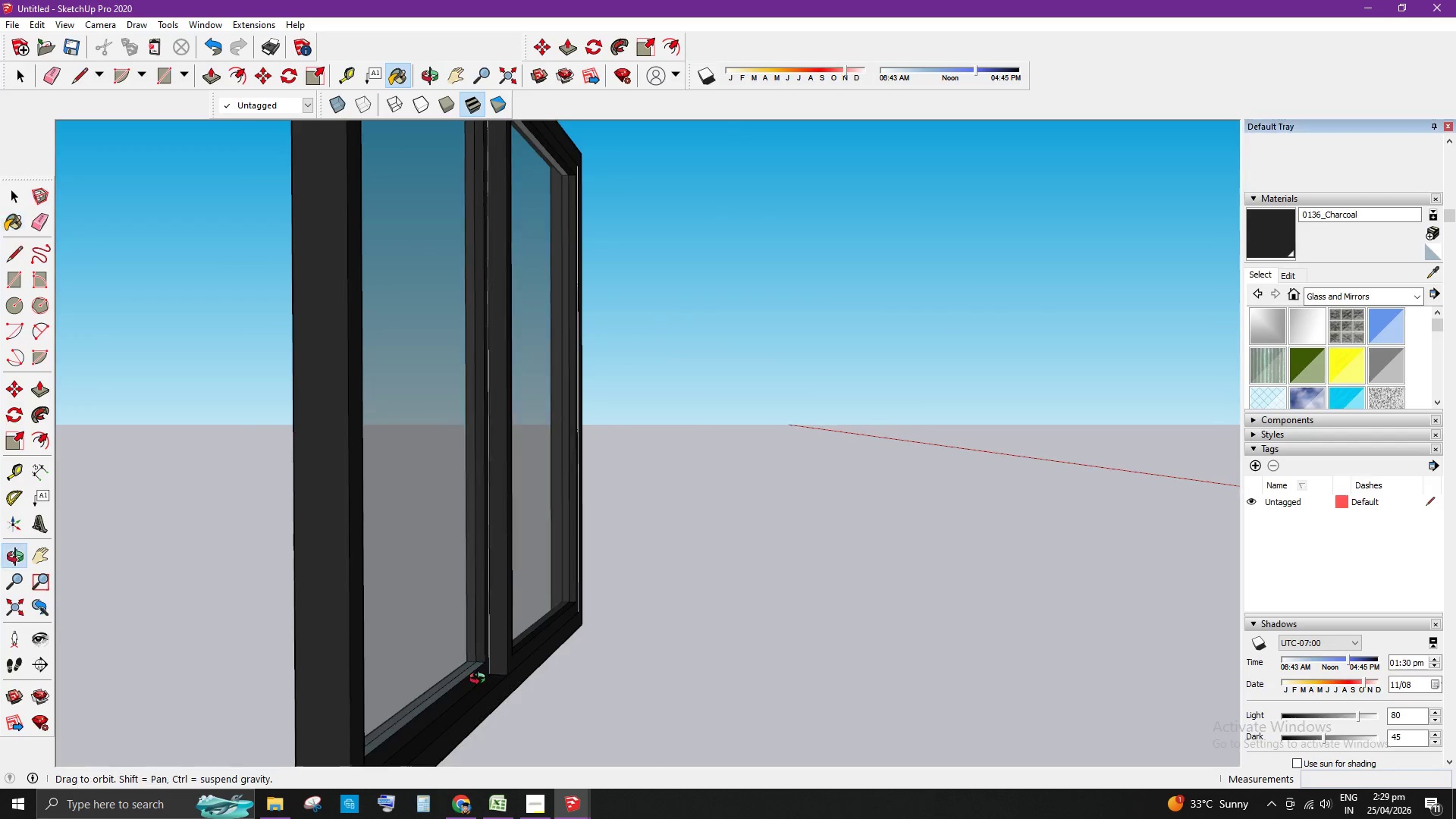 
scroll: coordinate [491, 566], scroll_direction: up, amount: 8.0
 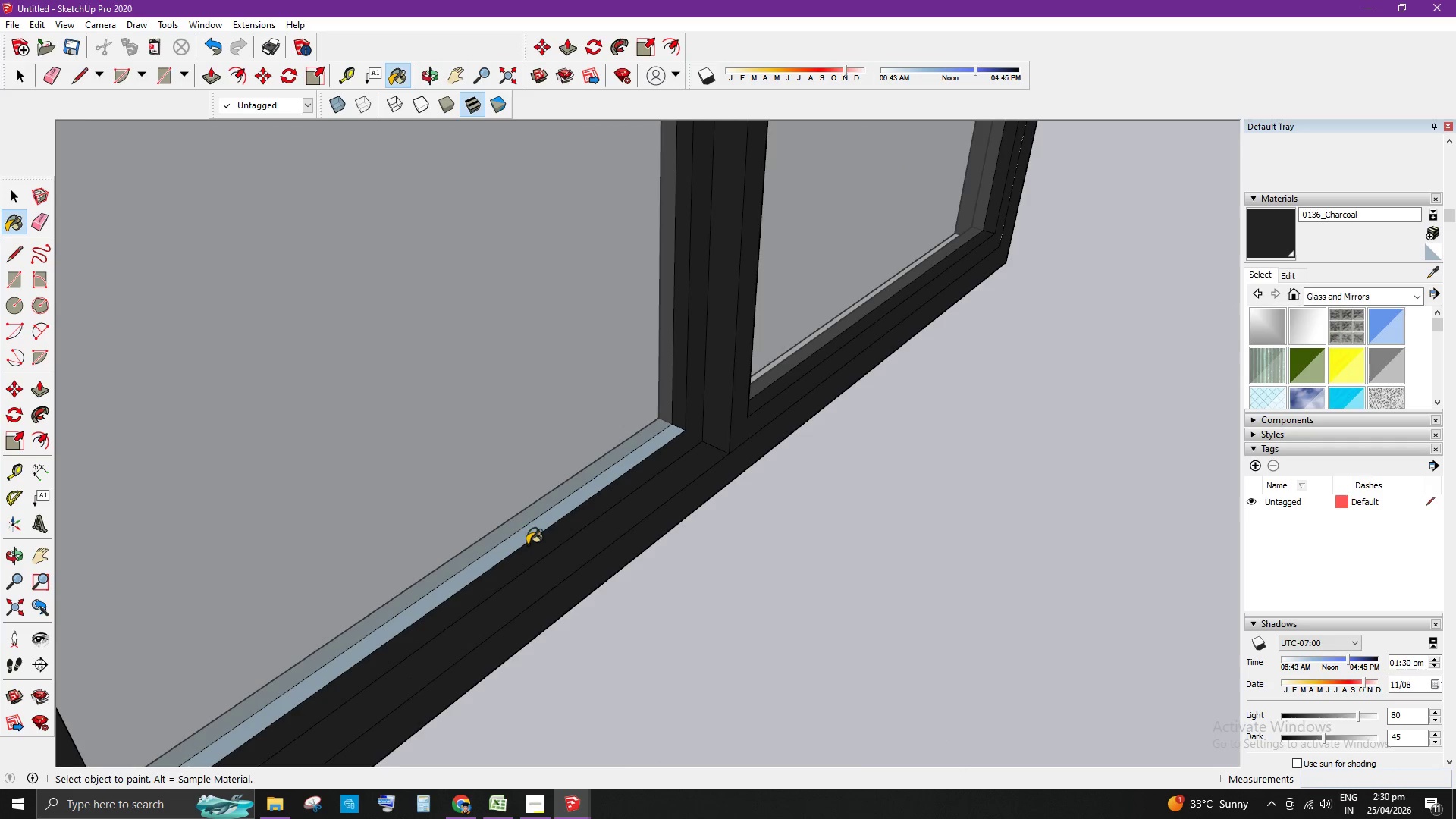 
left_click([527, 541])
 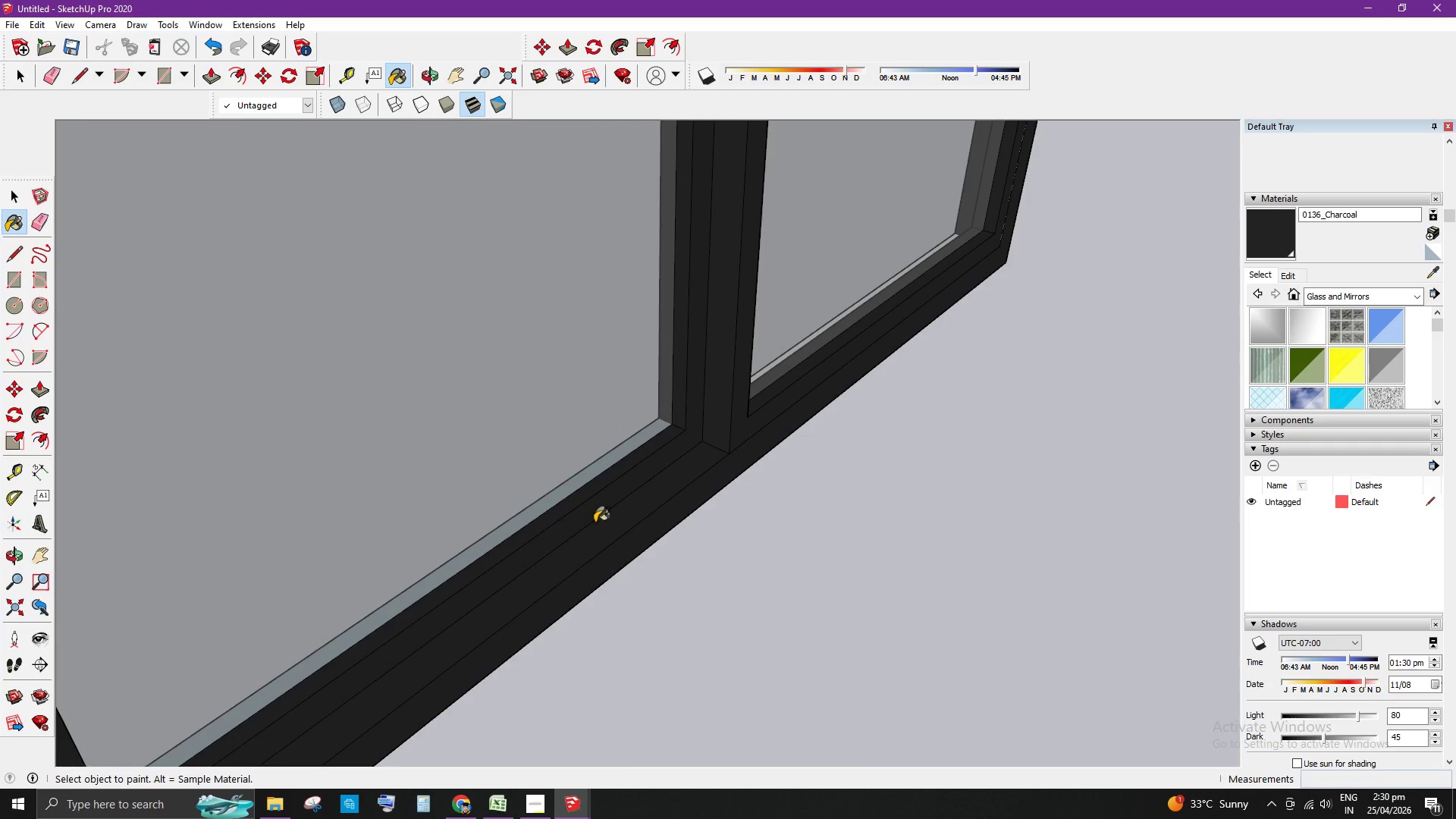 
scroll: coordinate [1097, 516], scroll_direction: down, amount: 11.0
 